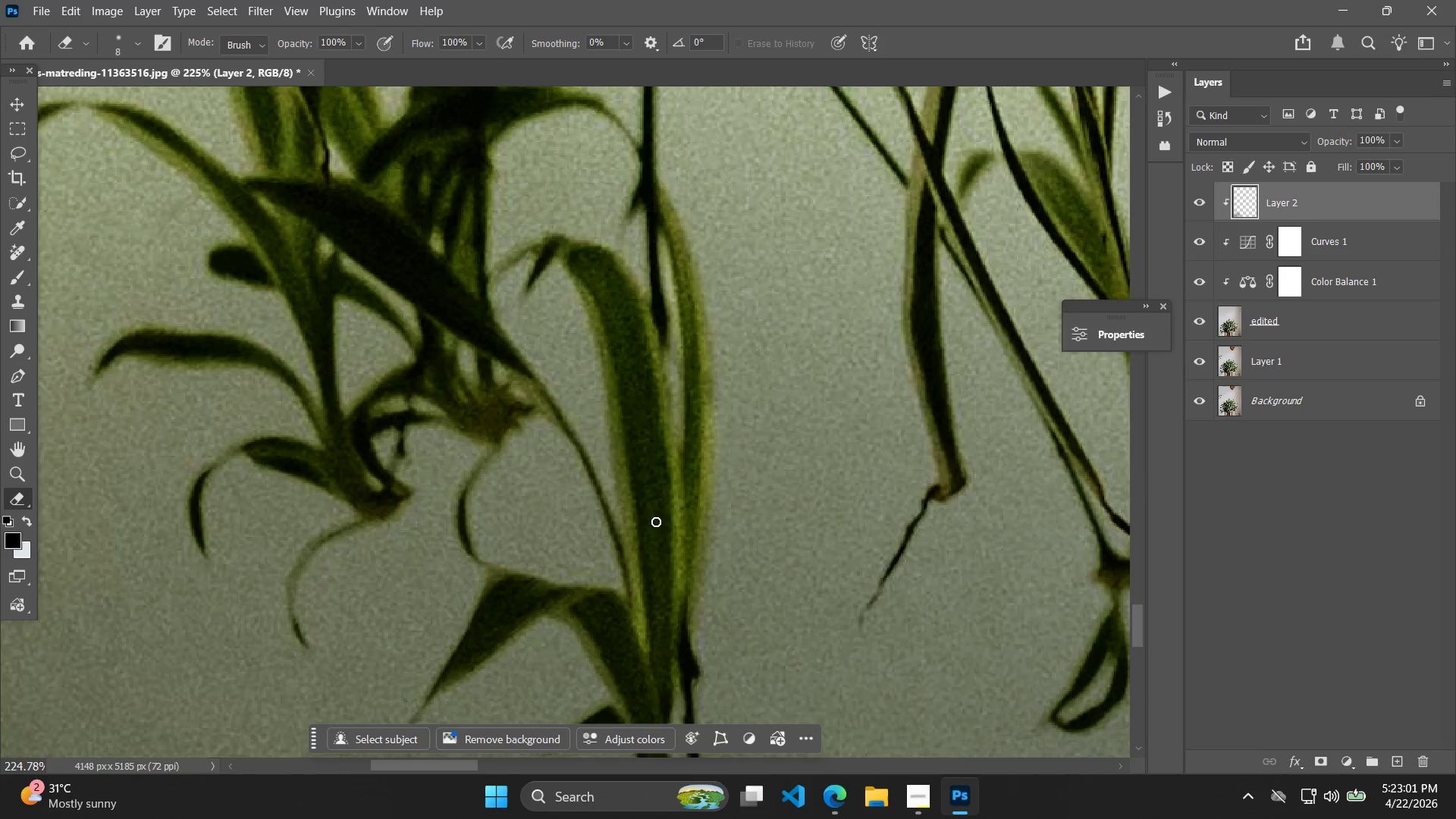 
hold_key(key=Space, duration=0.47)
 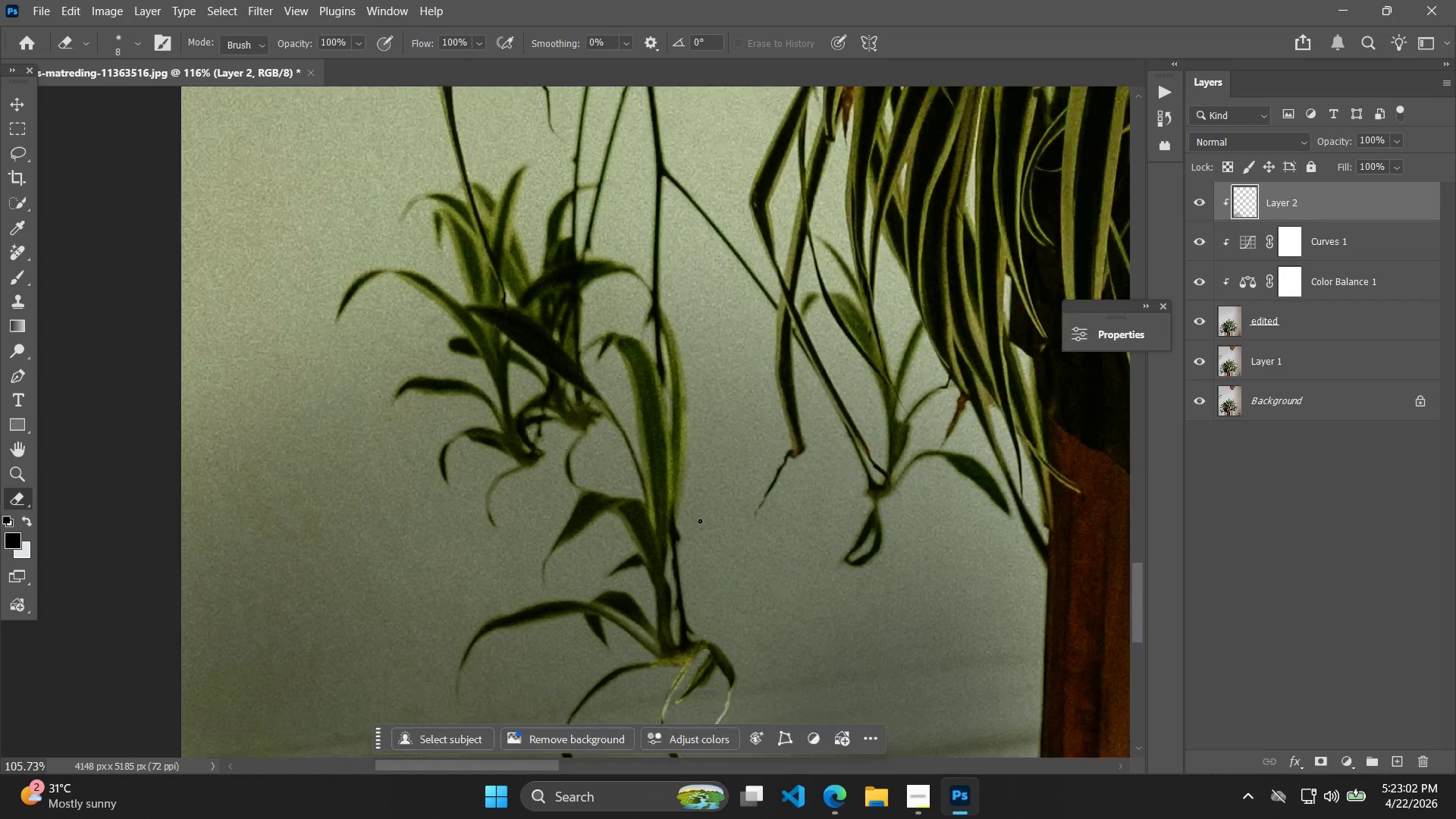 
left_click_drag(start_coordinate=[683, 618], to_coordinate=[679, 545])
 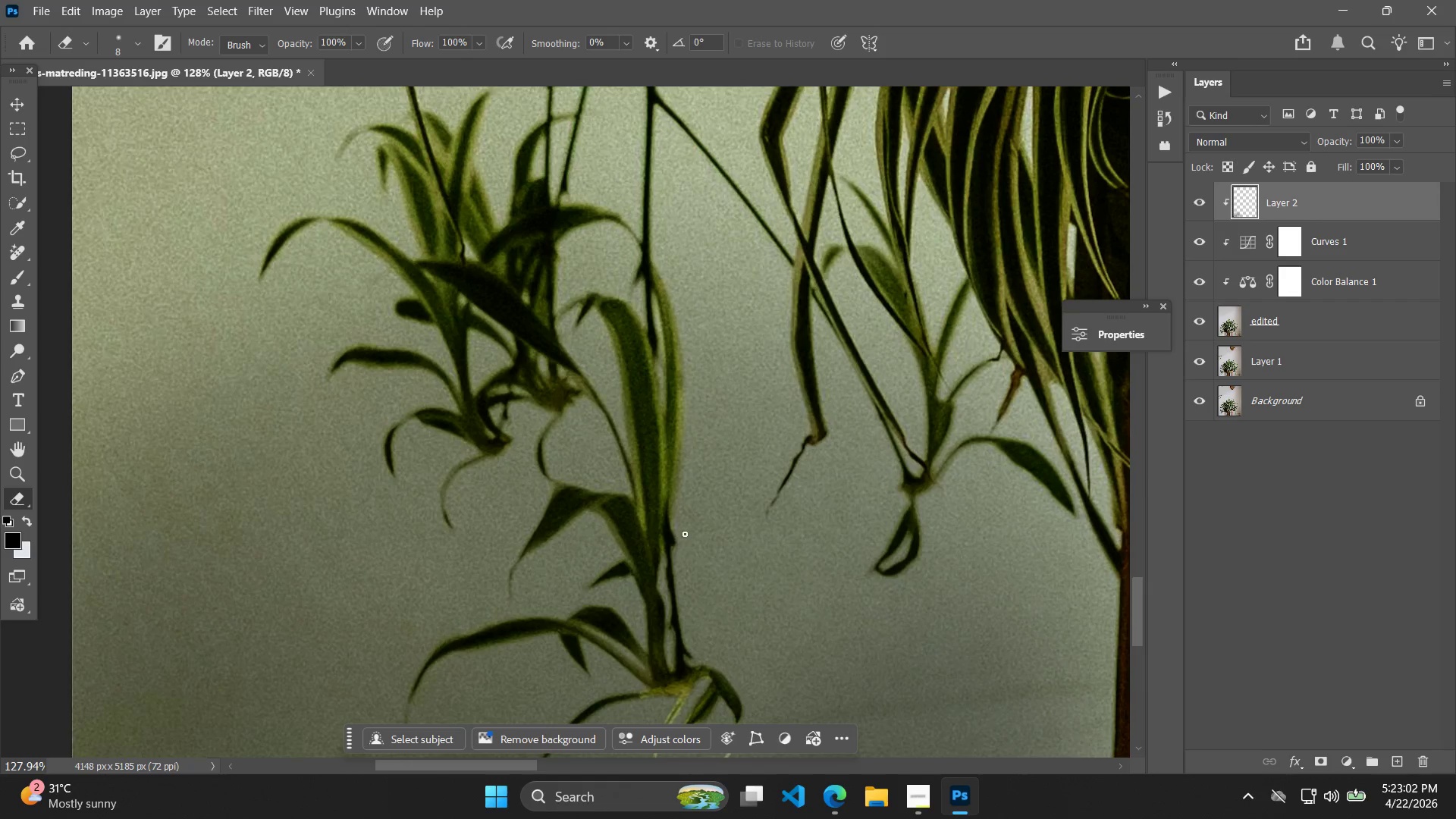 
scroll: coordinate [652, 541], scroll_direction: down, amount: 6.0
 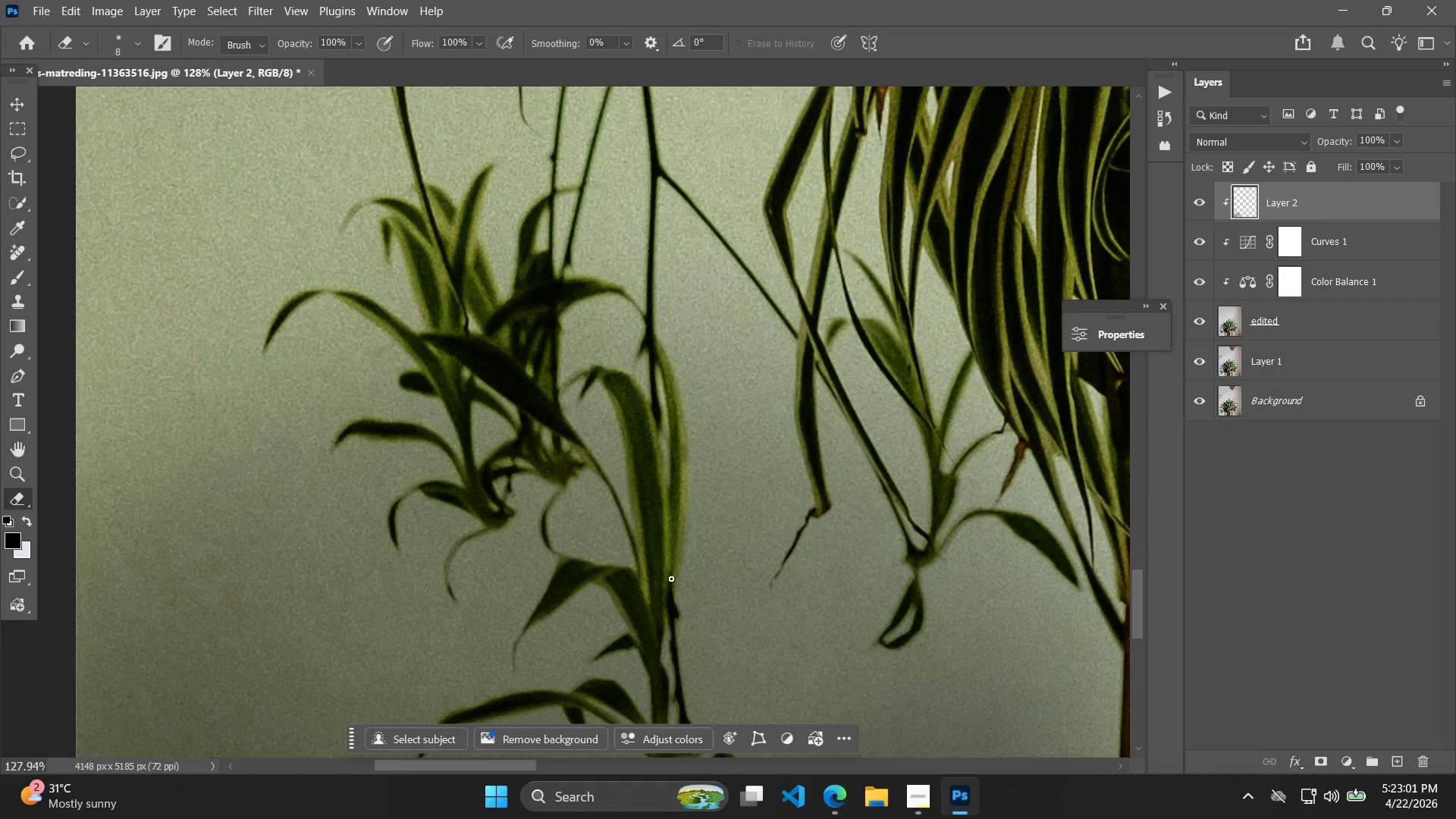 
hold_key(key=AltLeft, duration=0.33)
 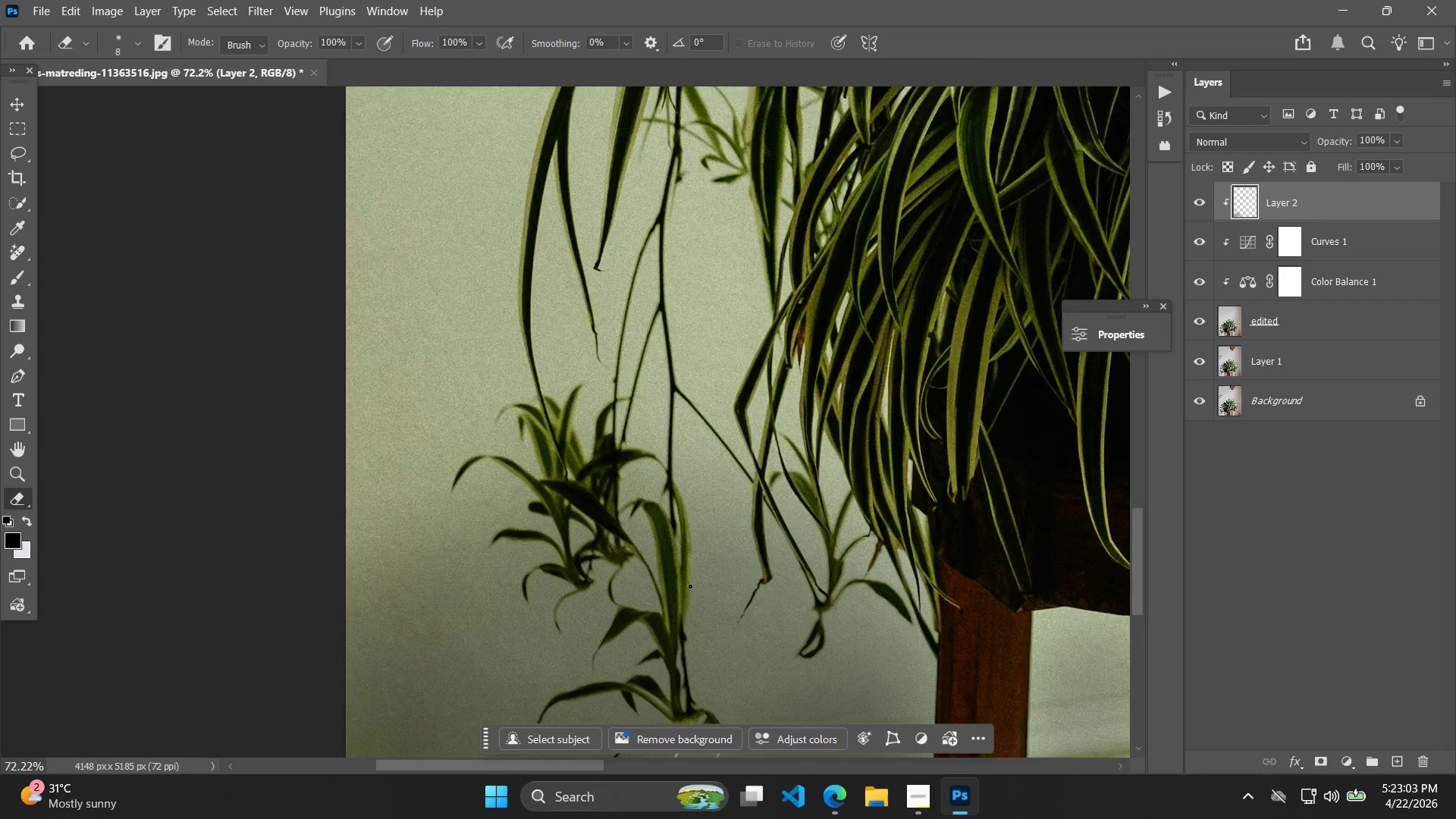 
key(Space)
 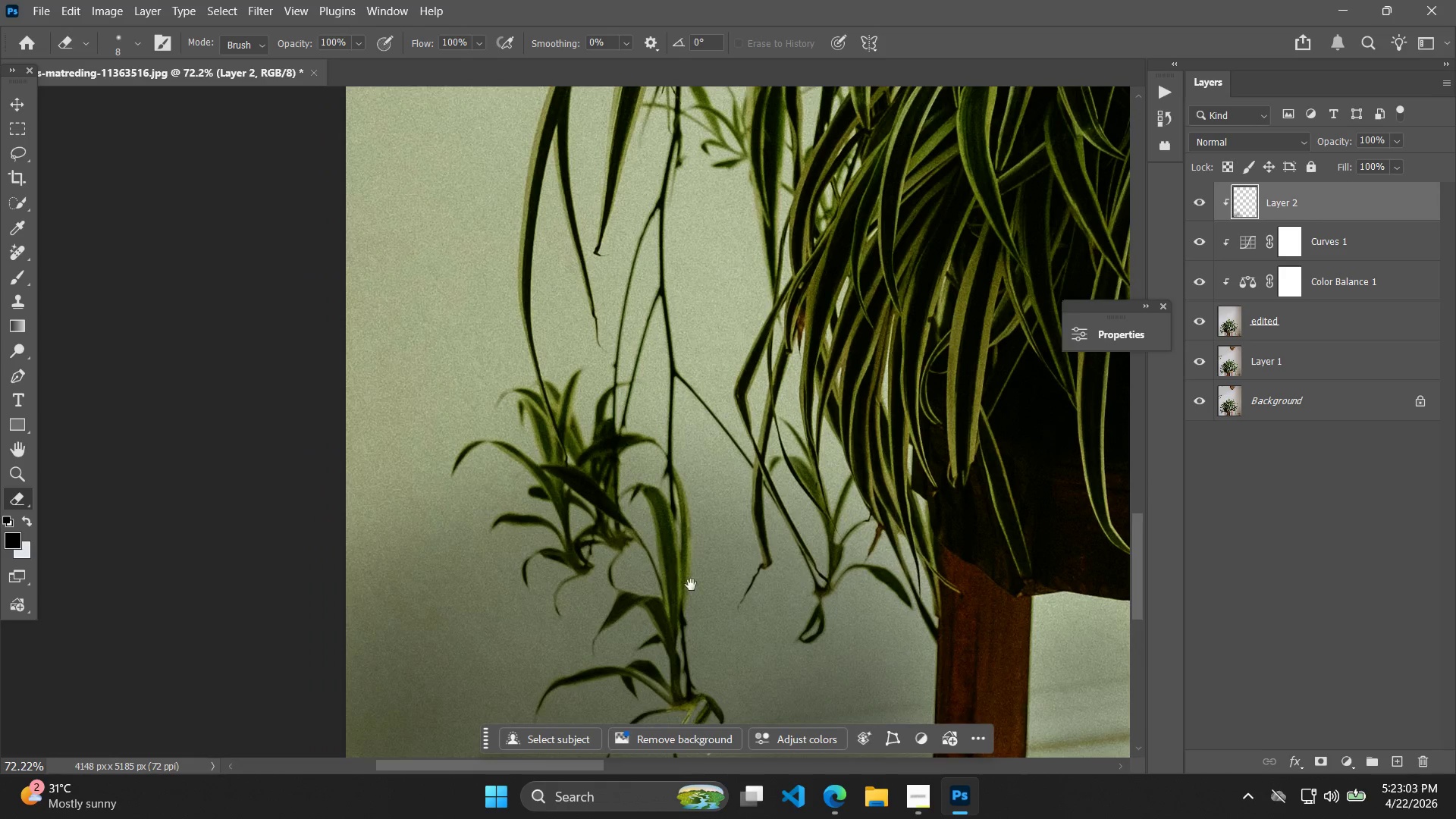 
key(Alt+AltLeft)
 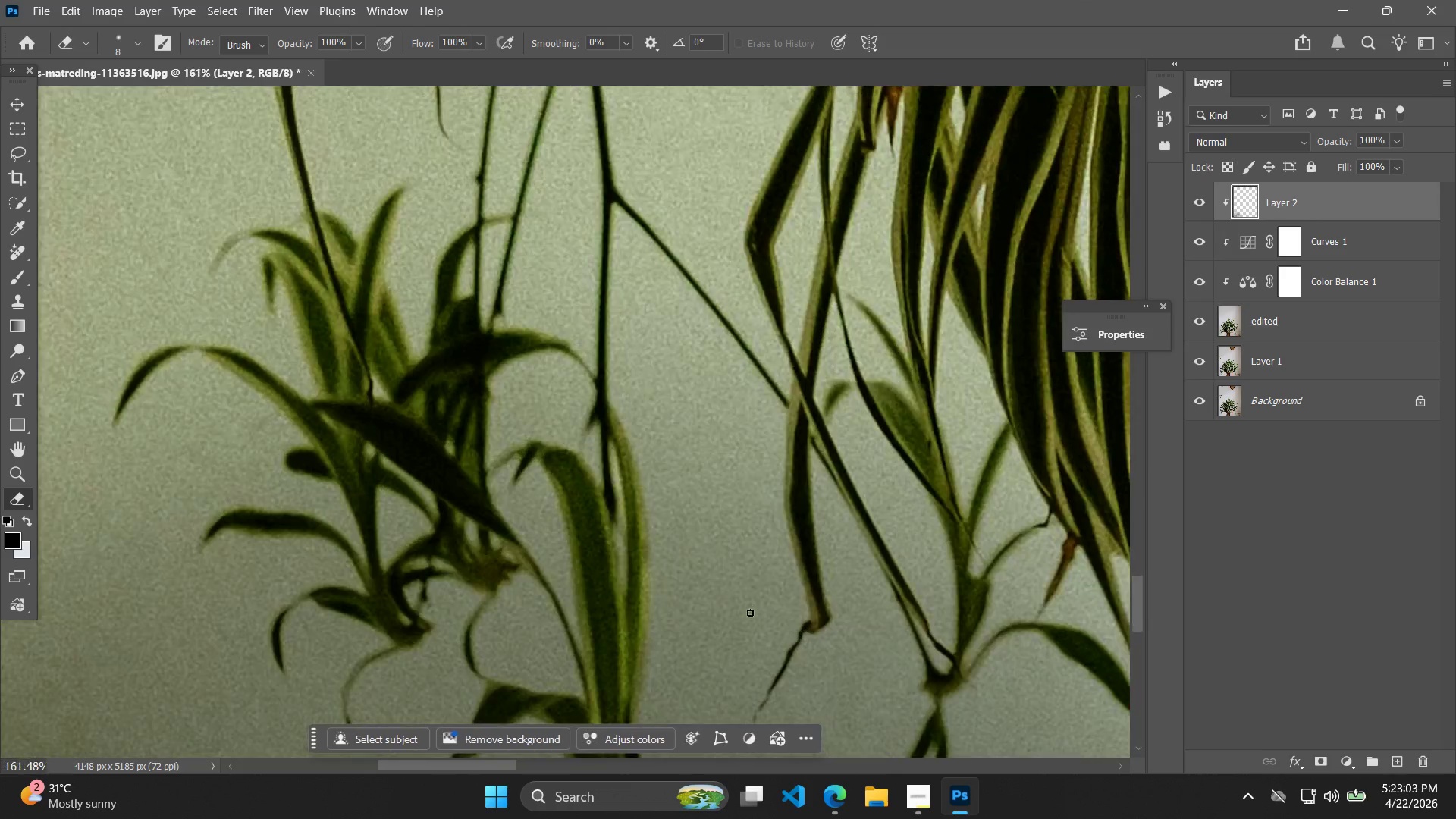 
hold_key(key=Space, duration=0.41)
 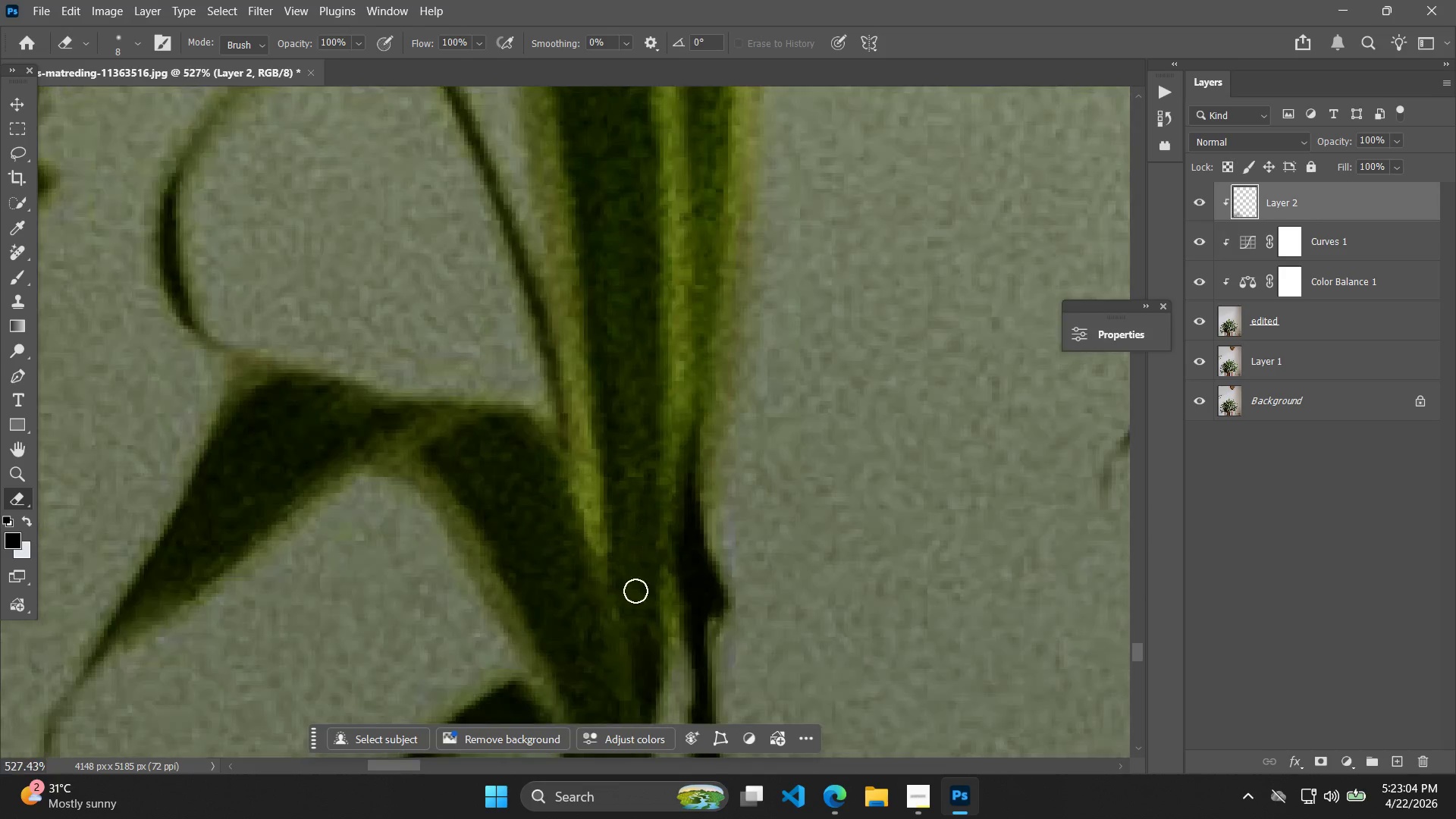 
left_click_drag(start_coordinate=[761, 667], to_coordinate=[801, 462])
 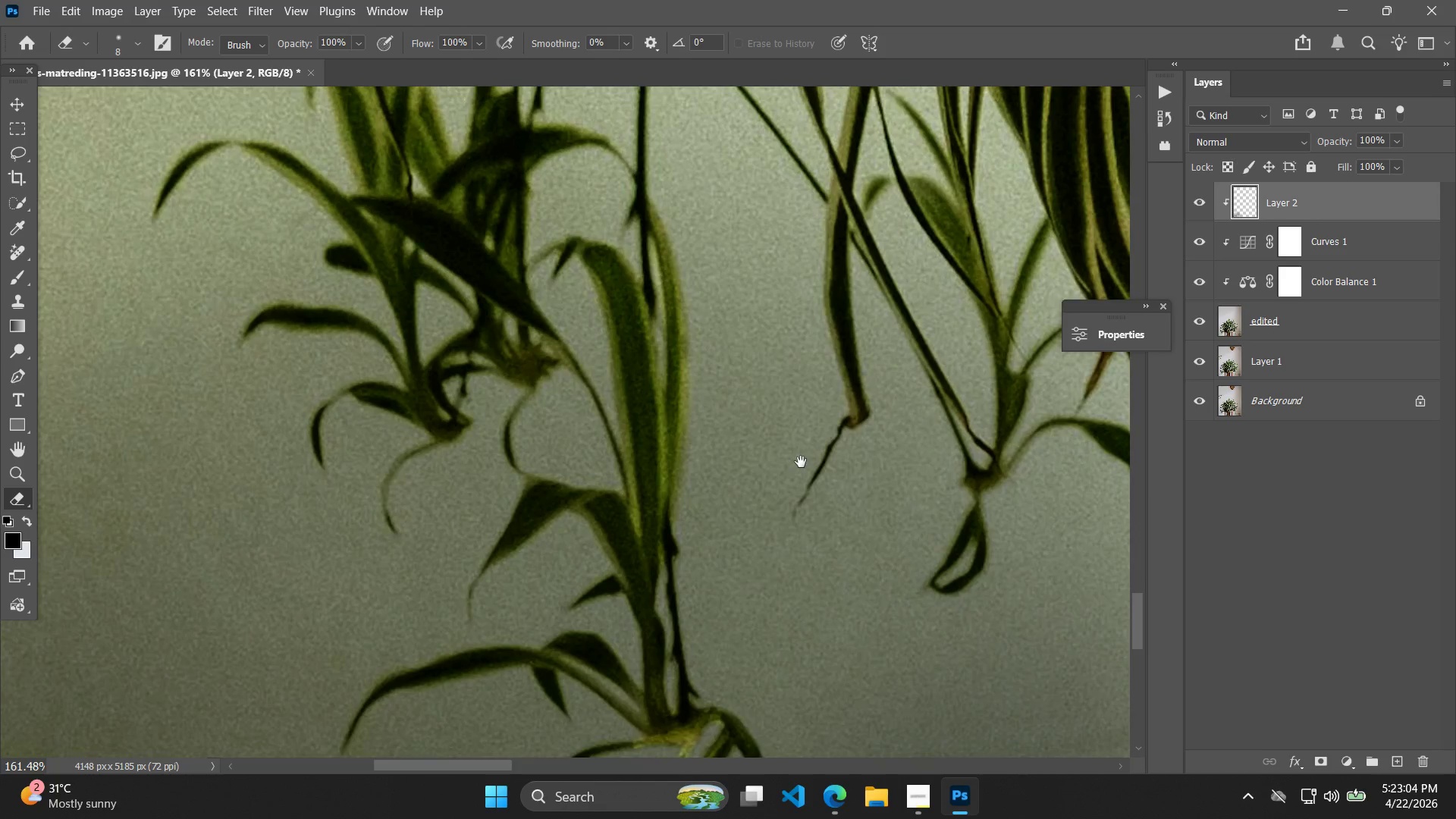 
scroll: coordinate [748, 609], scroll_direction: up, amount: 12.0
 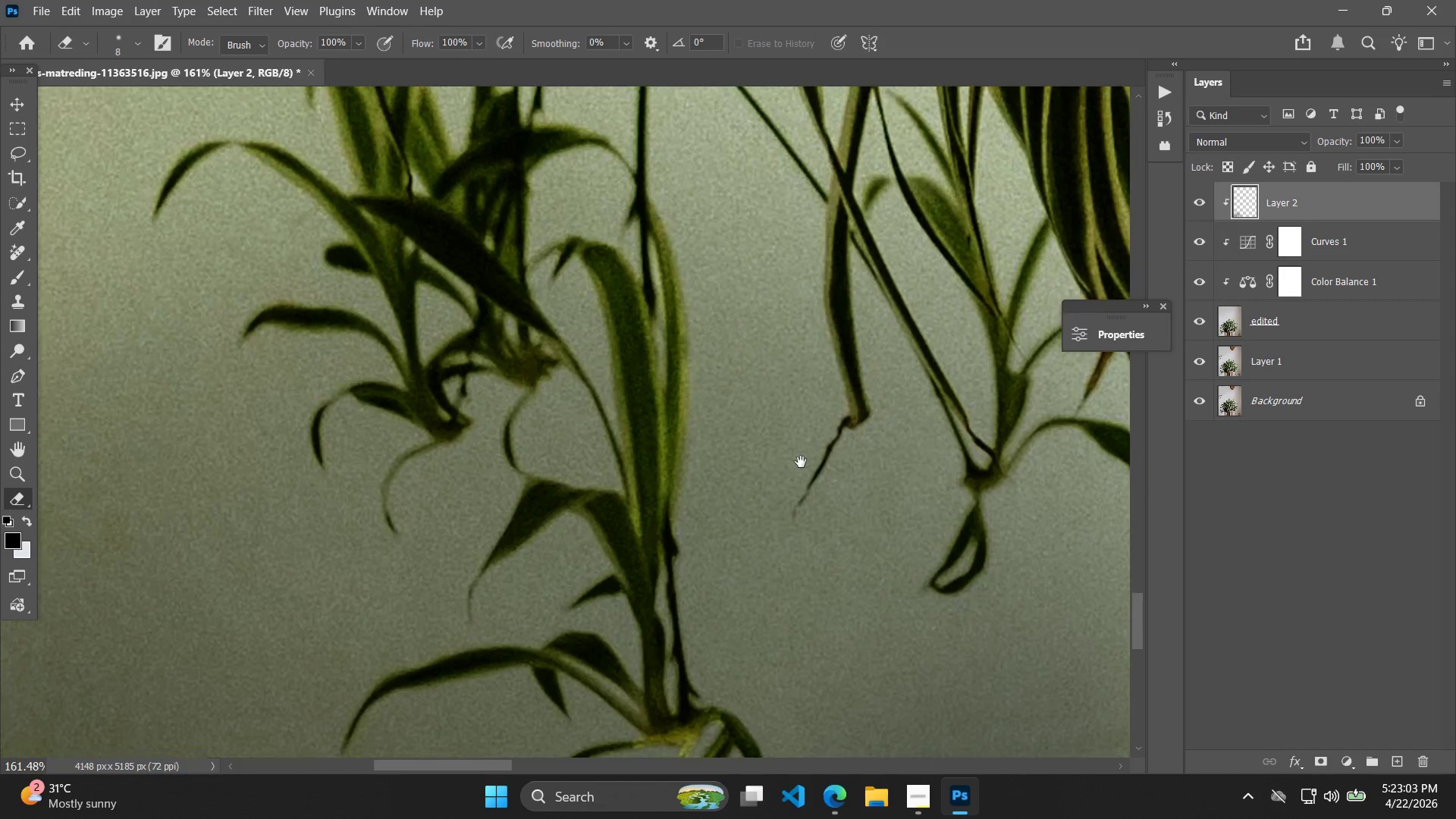 
hold_key(key=AltLeft, duration=0.36)
 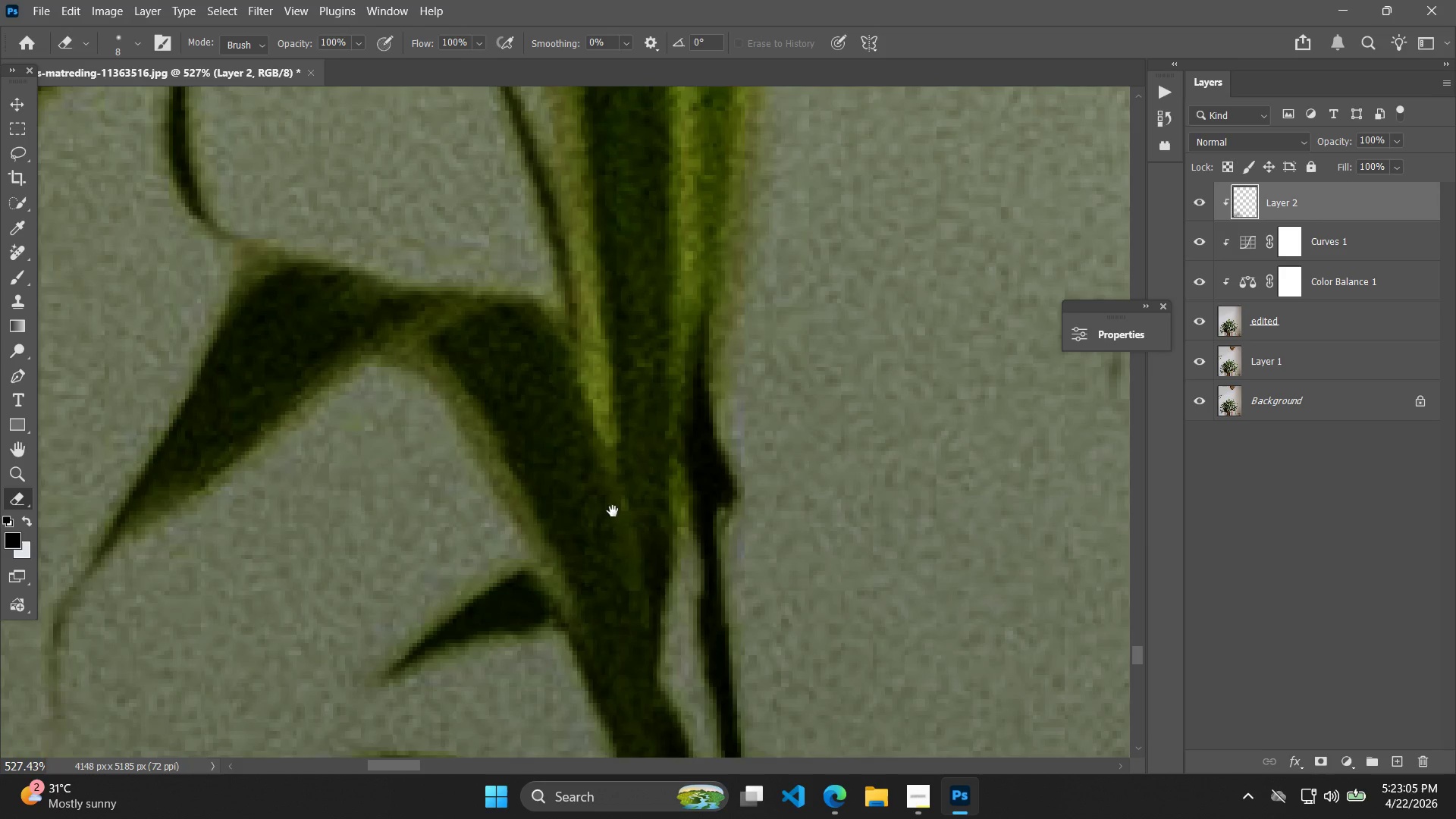 
hold_key(key=Space, duration=0.39)
 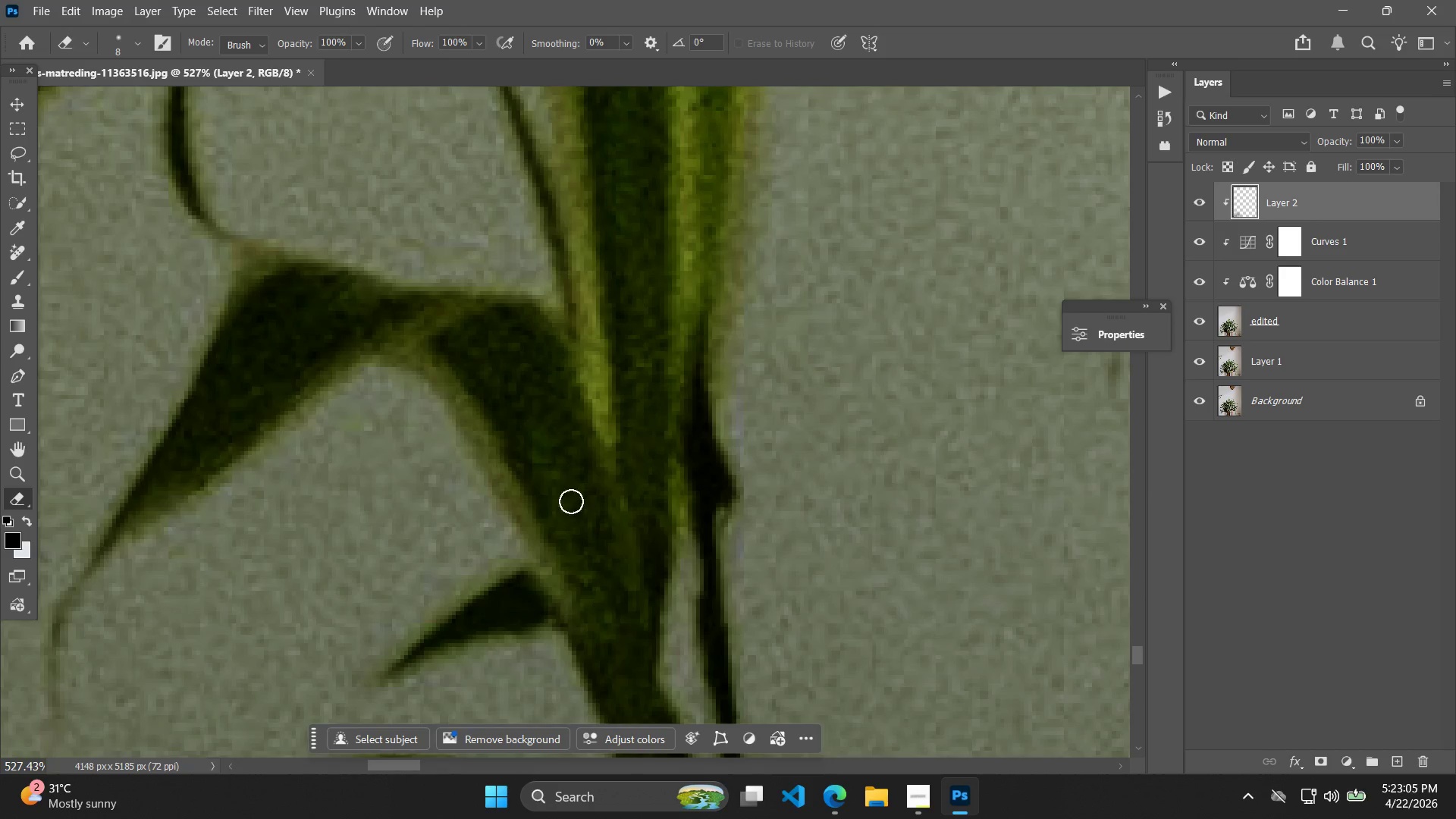 
left_click_drag(start_coordinate=[621, 617], to_coordinate=[629, 507])
 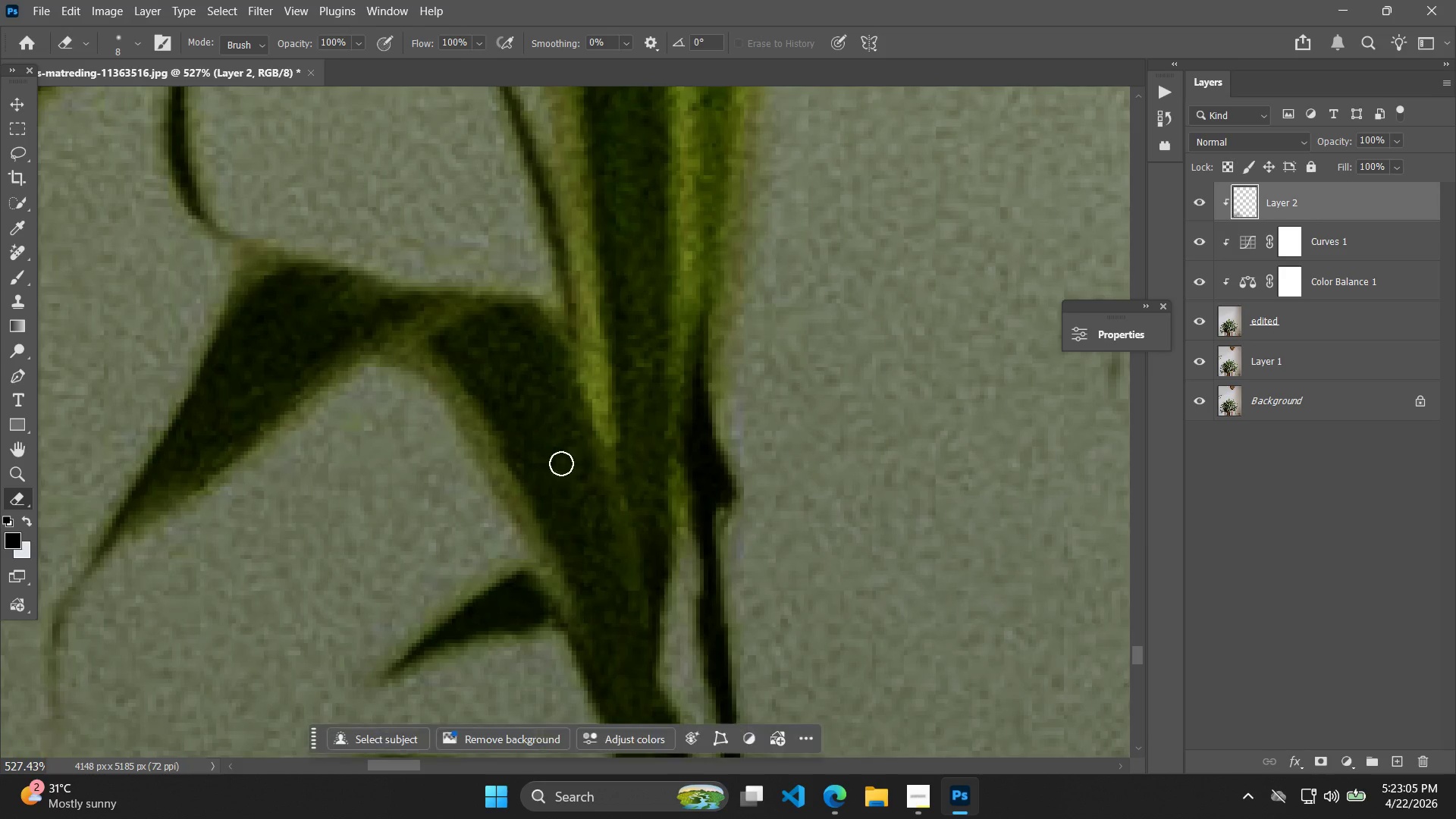 
scroll: coordinate [657, 536], scroll_direction: up, amount: 13.0
 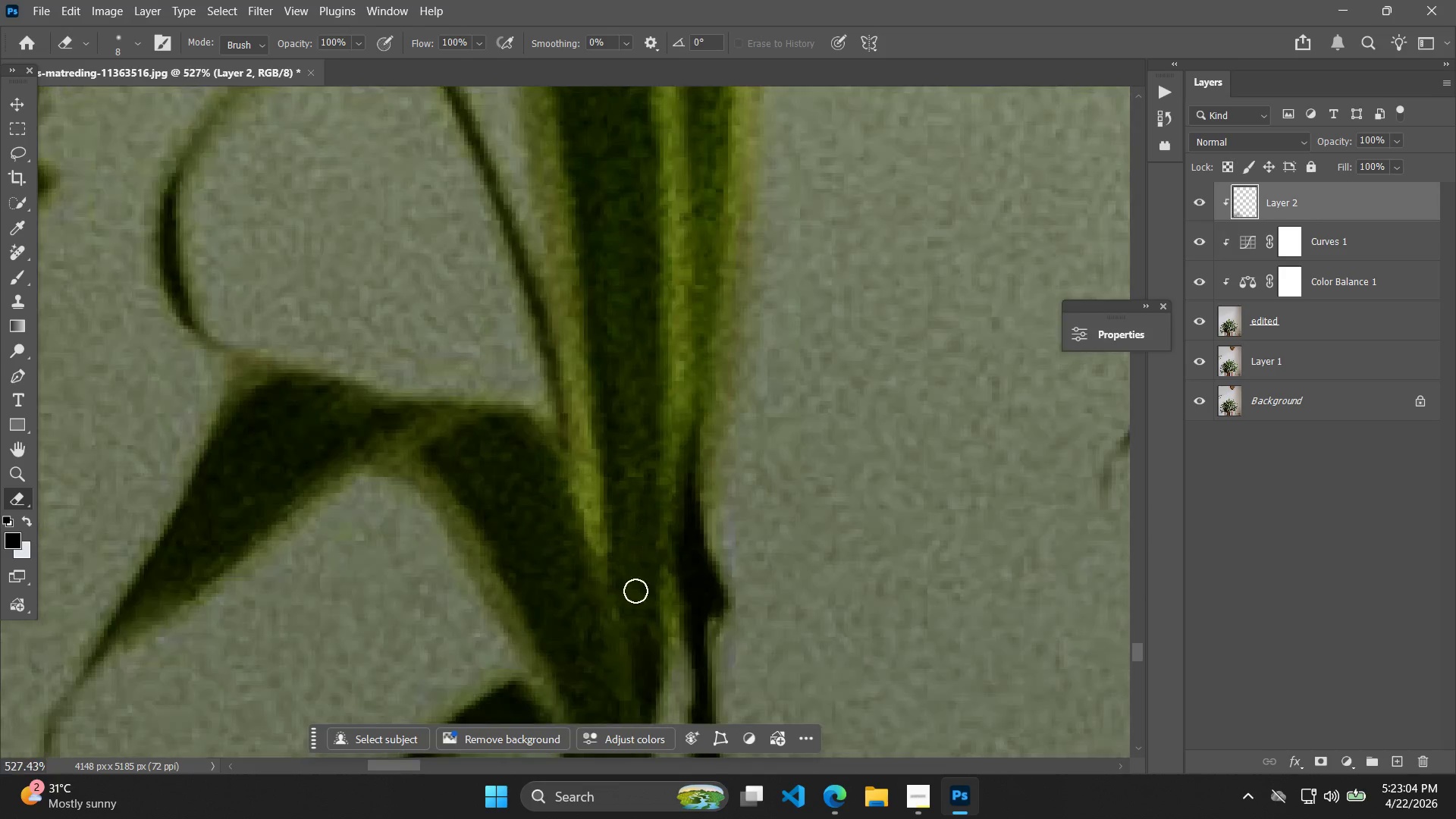 
left_click_drag(start_coordinate=[536, 428], to_coordinate=[428, 328])
 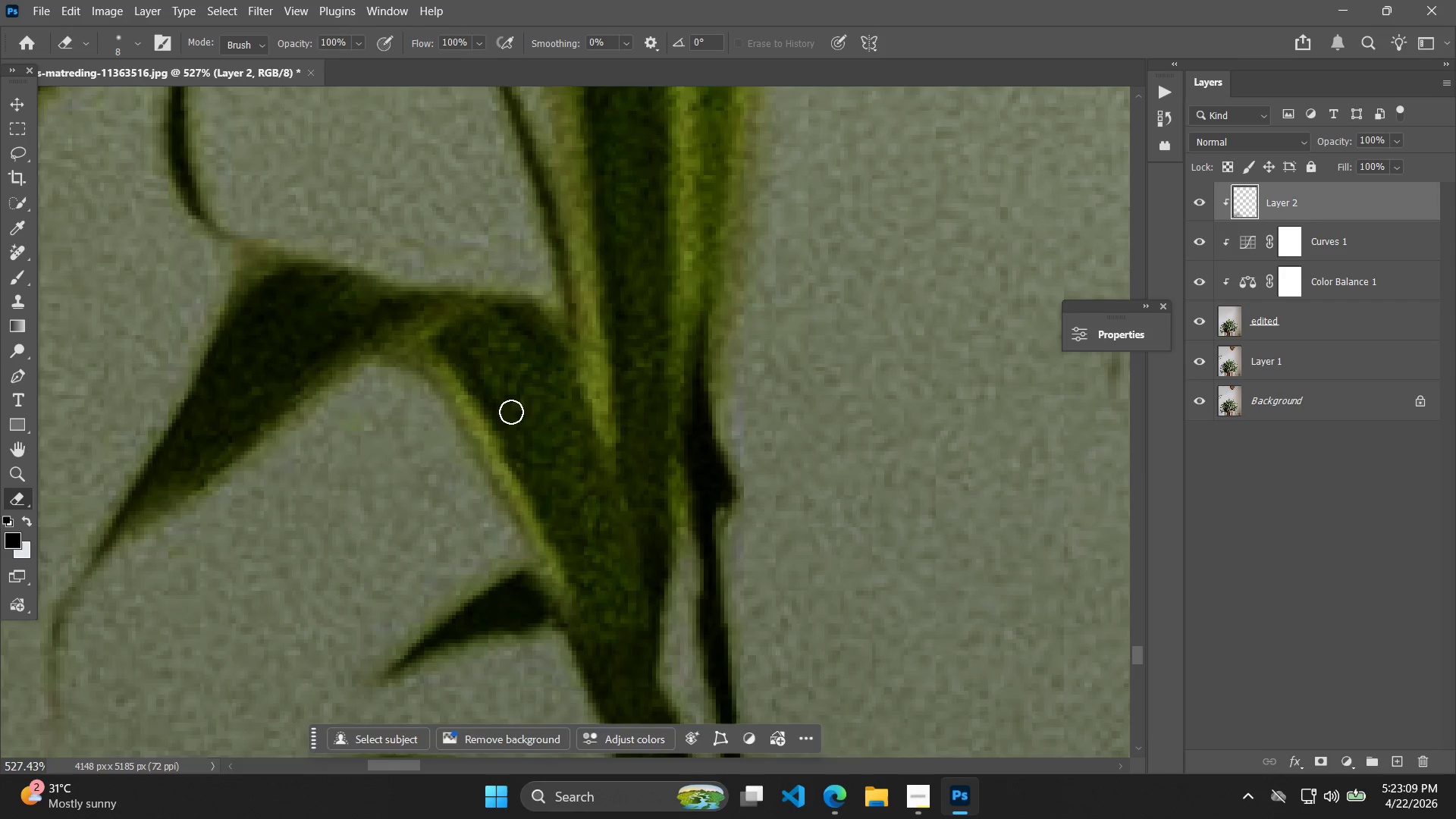 
hold_key(key=Space, duration=0.44)
 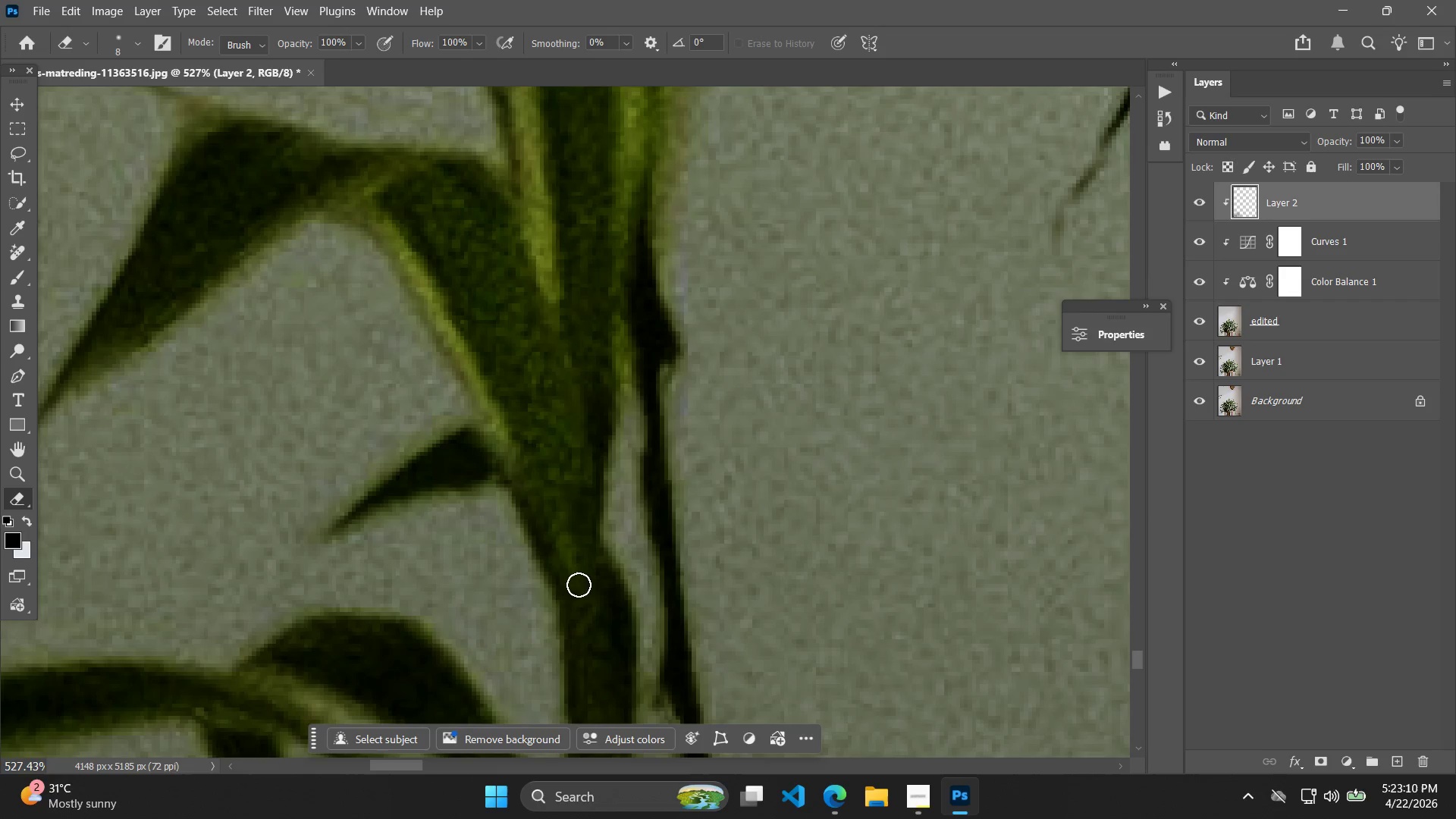 
left_click_drag(start_coordinate=[555, 457], to_coordinate=[499, 314])
 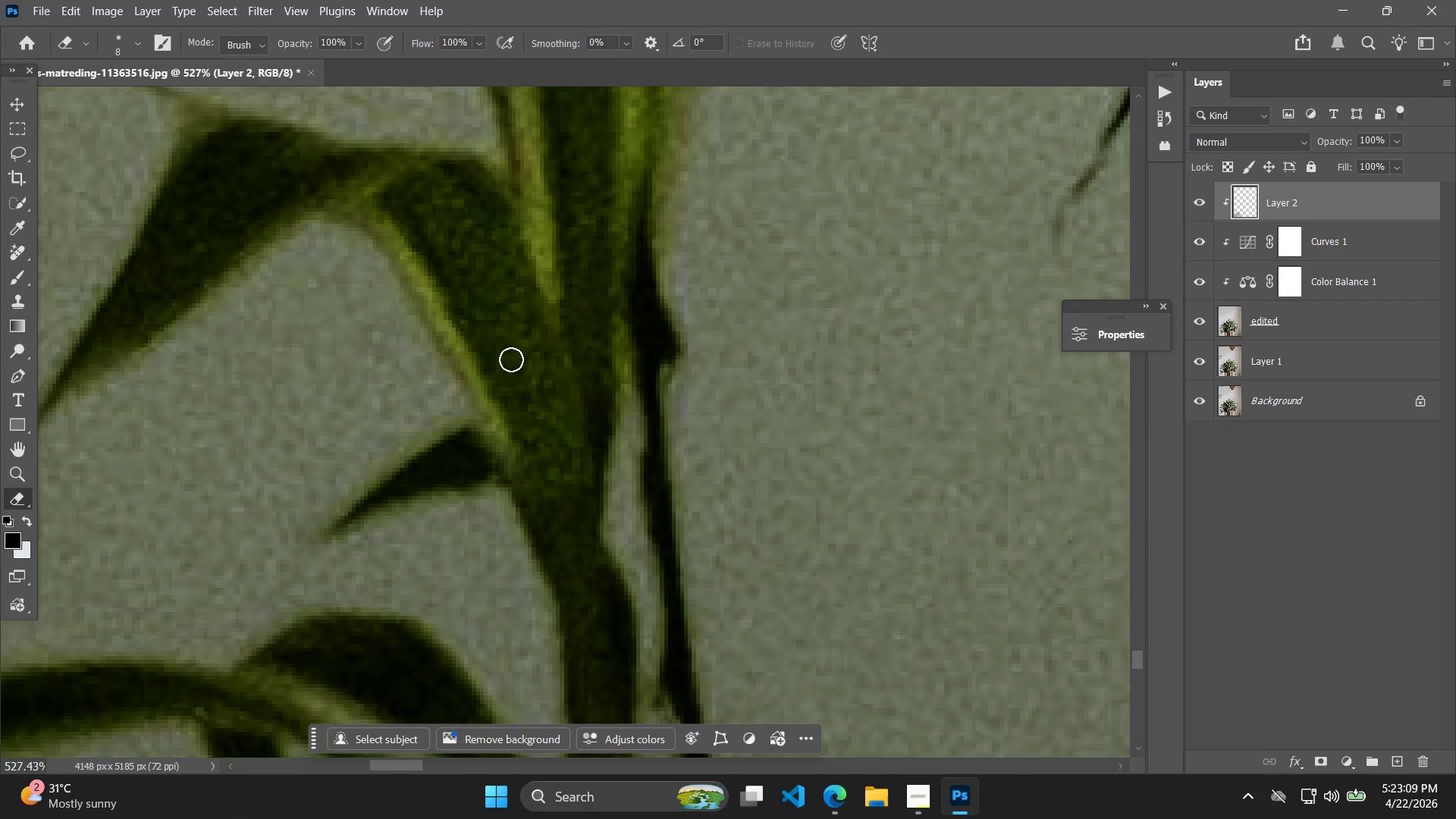 
left_click_drag(start_coordinate=[514, 369], to_coordinate=[582, 593])
 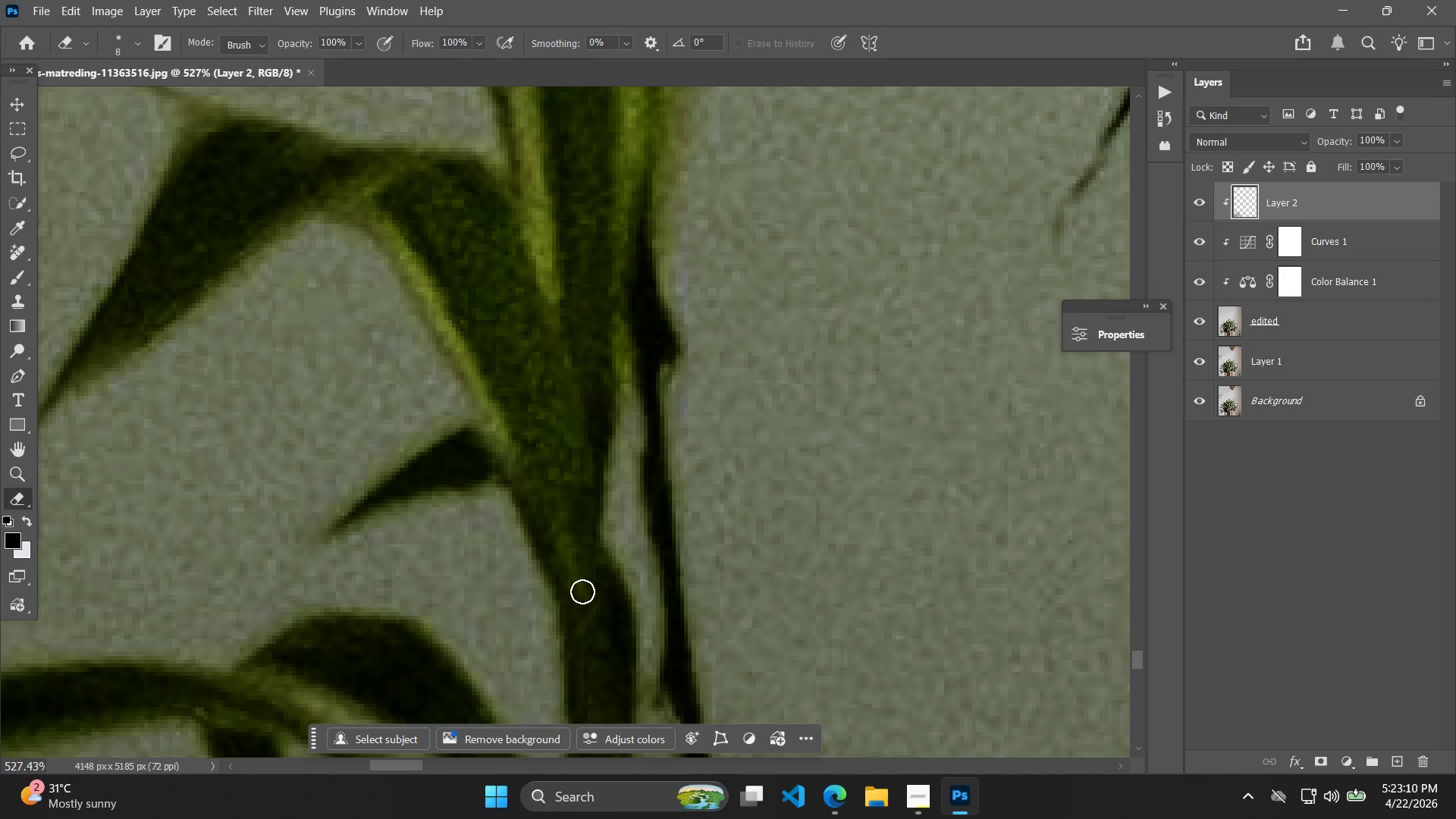 
left_click_drag(start_coordinate=[581, 570], to_coordinate=[555, 467])
 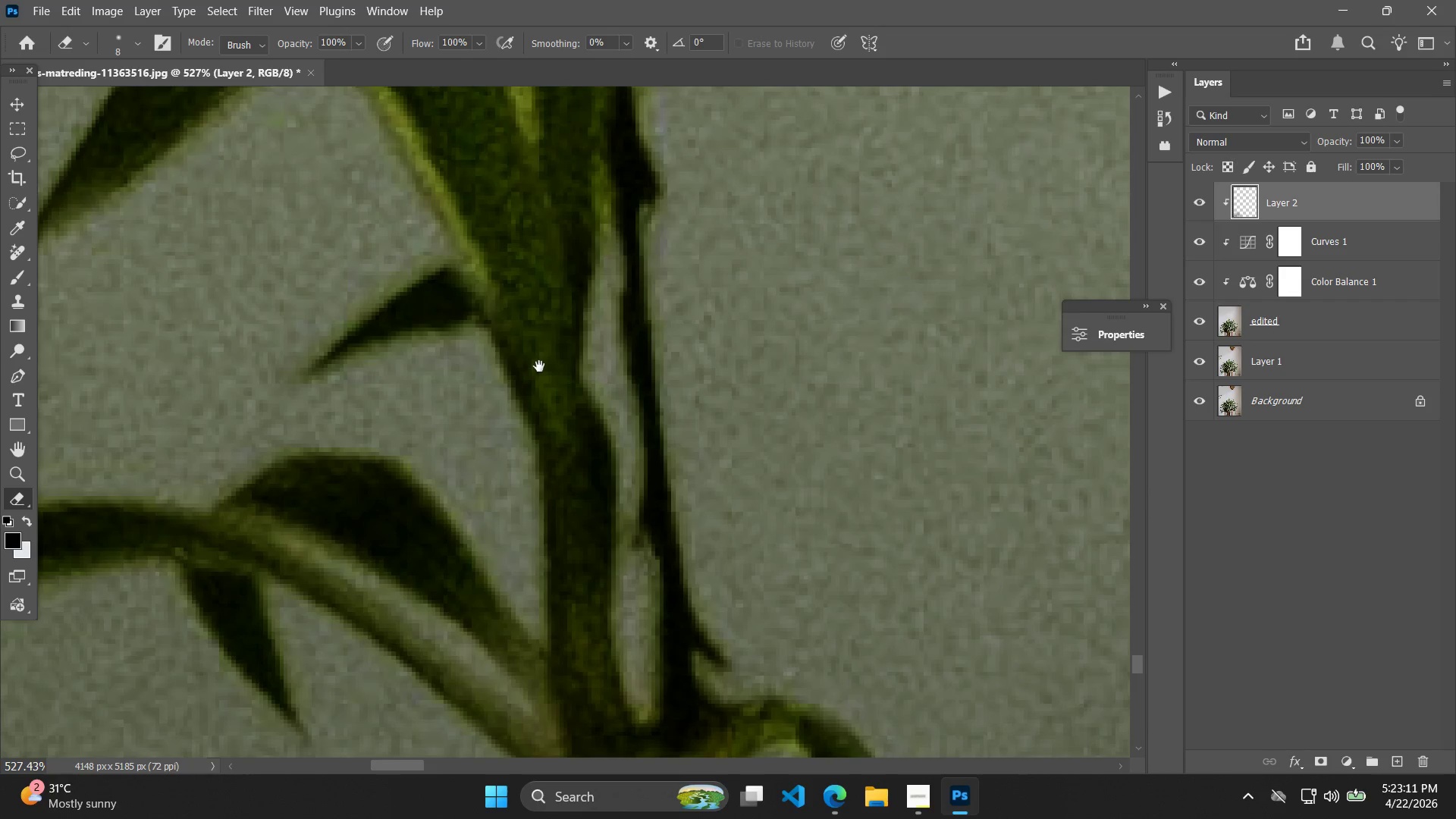 
hold_key(key=Space, duration=0.41)
 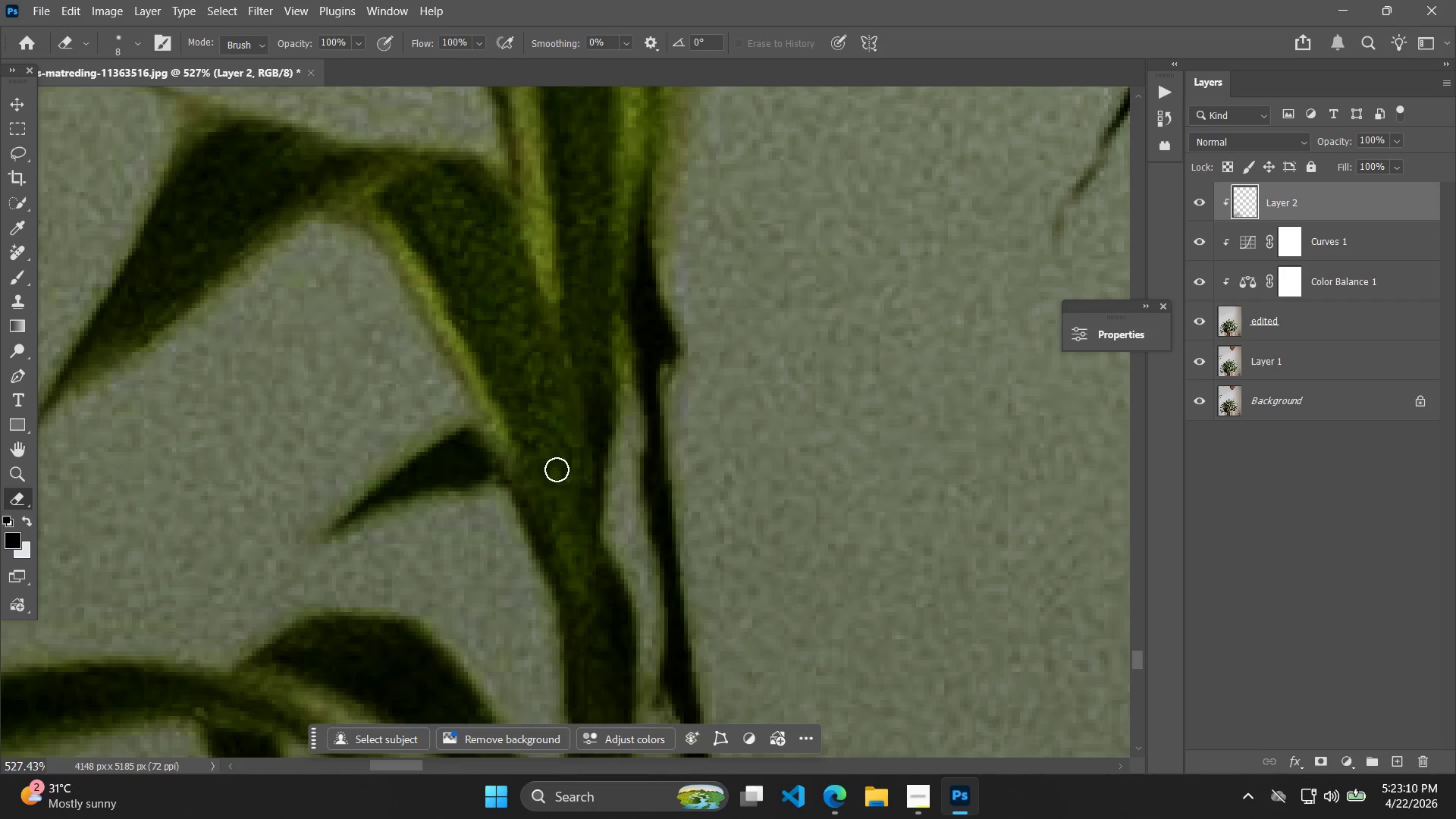 
hold_key(key=Space, duration=0.47)
 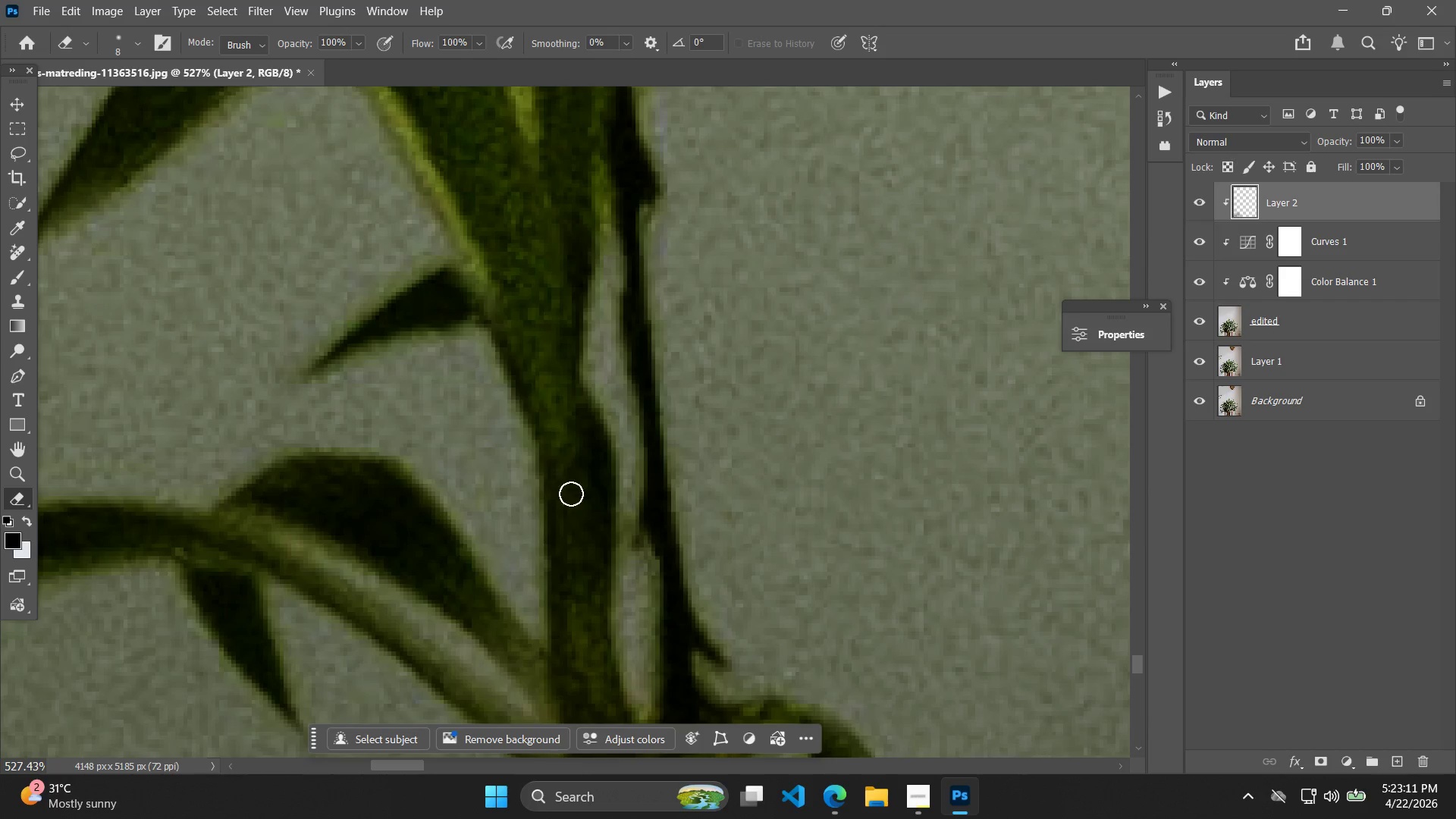 
left_click_drag(start_coordinate=[560, 526], to_coordinate=[539, 366])
 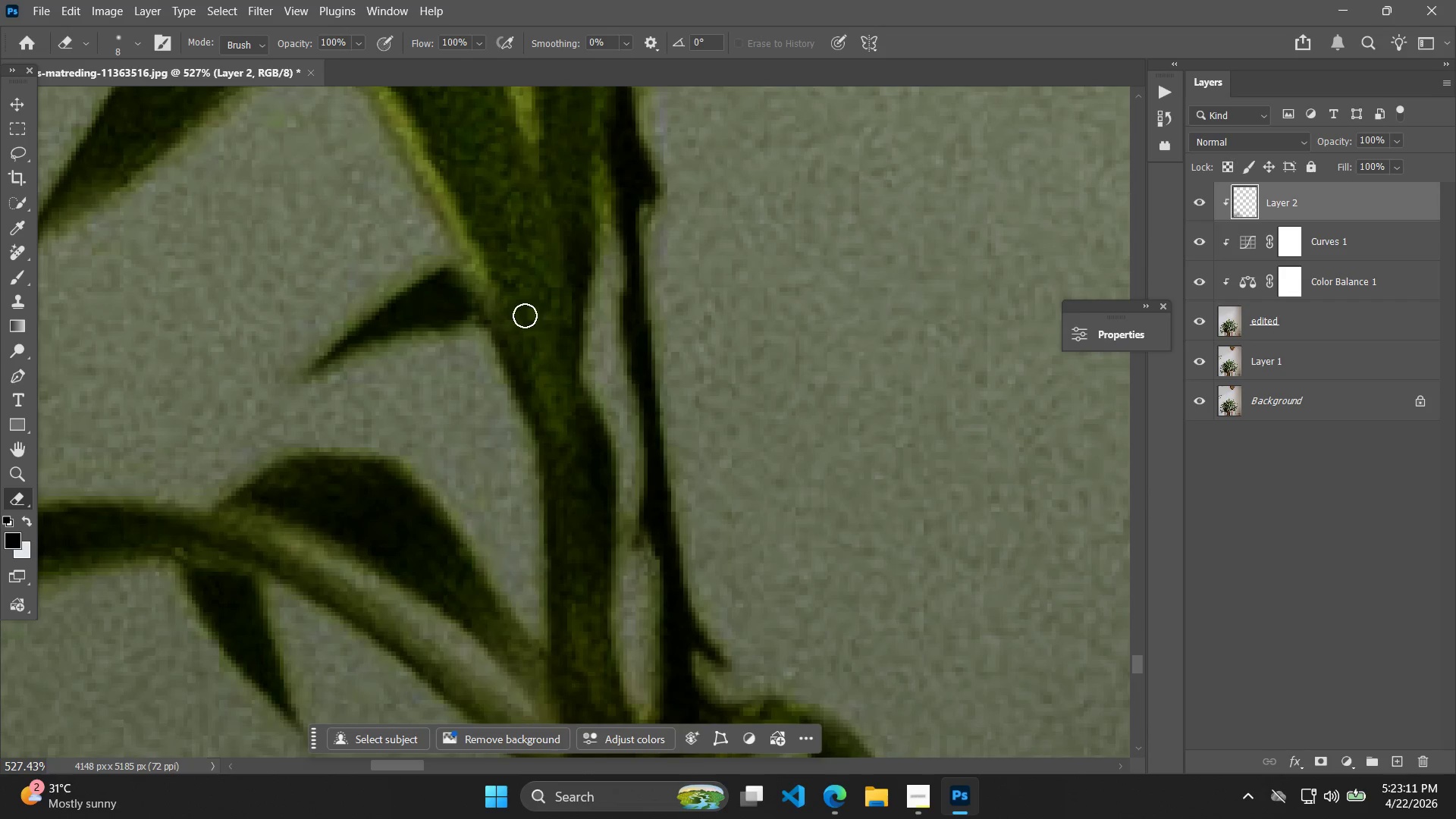 
left_click_drag(start_coordinate=[525, 314], to_coordinate=[592, 607])
 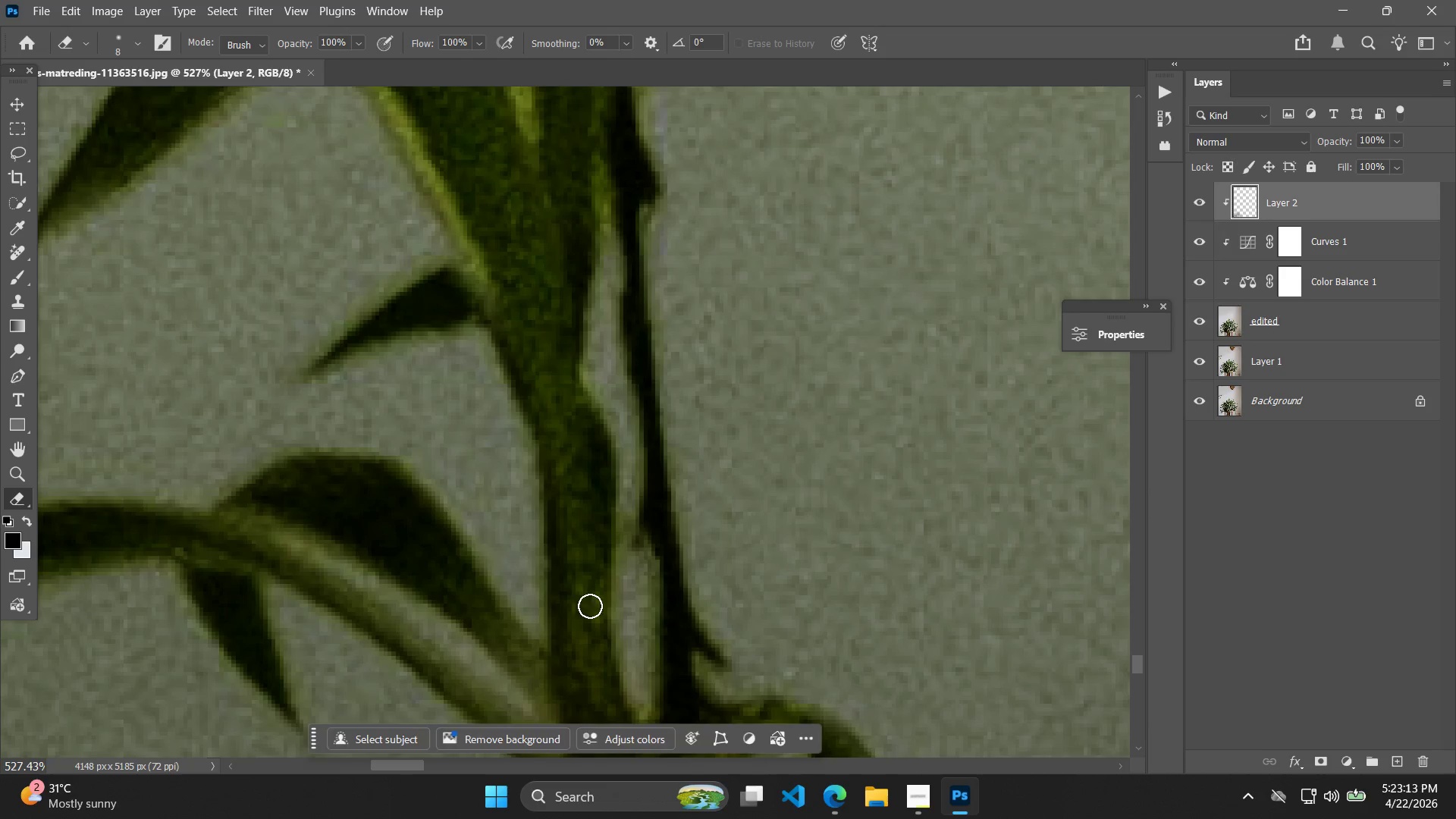 
hold_key(key=Space, duration=0.44)
 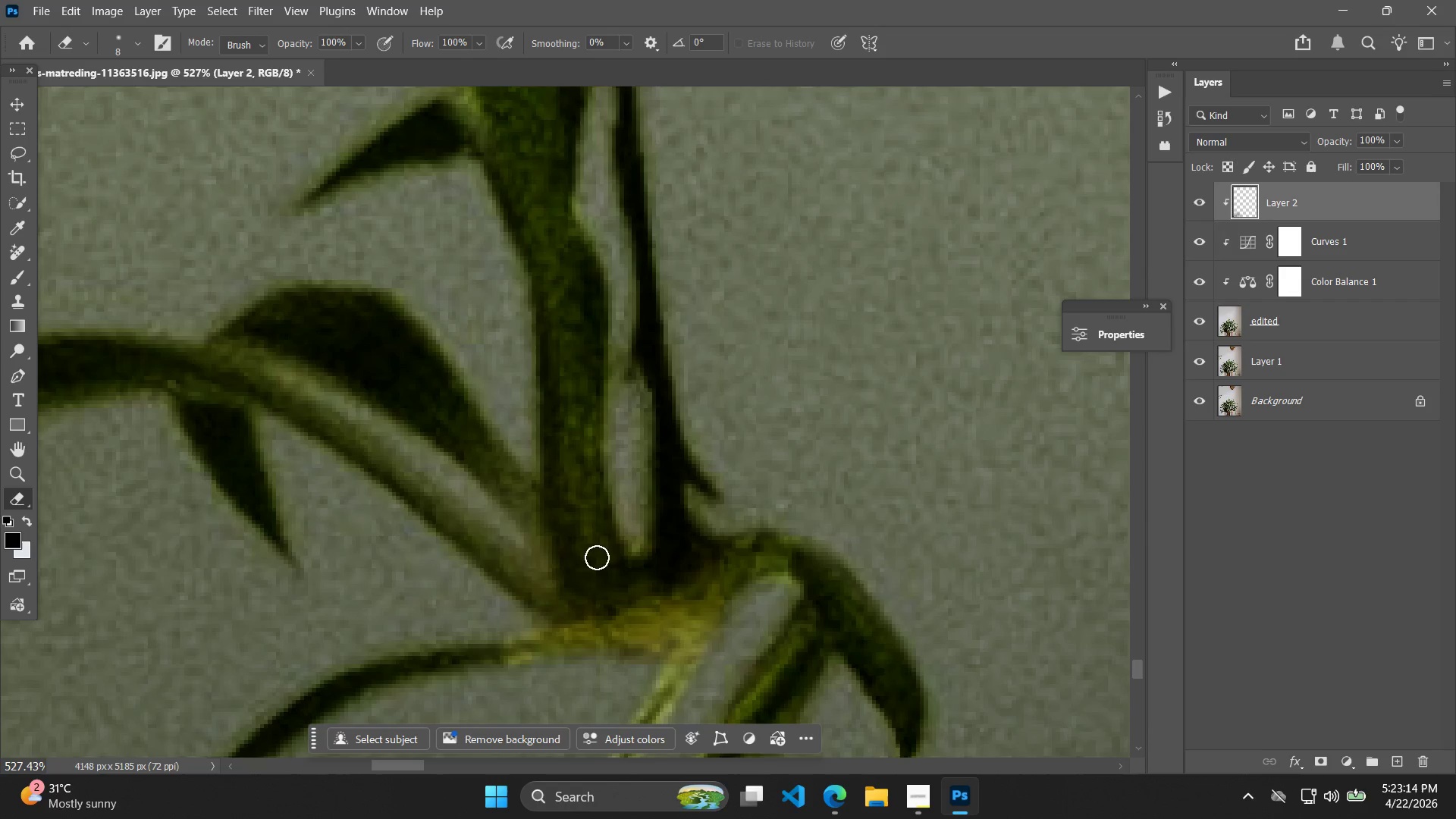 
left_click_drag(start_coordinate=[590, 602], to_coordinate=[582, 435])
 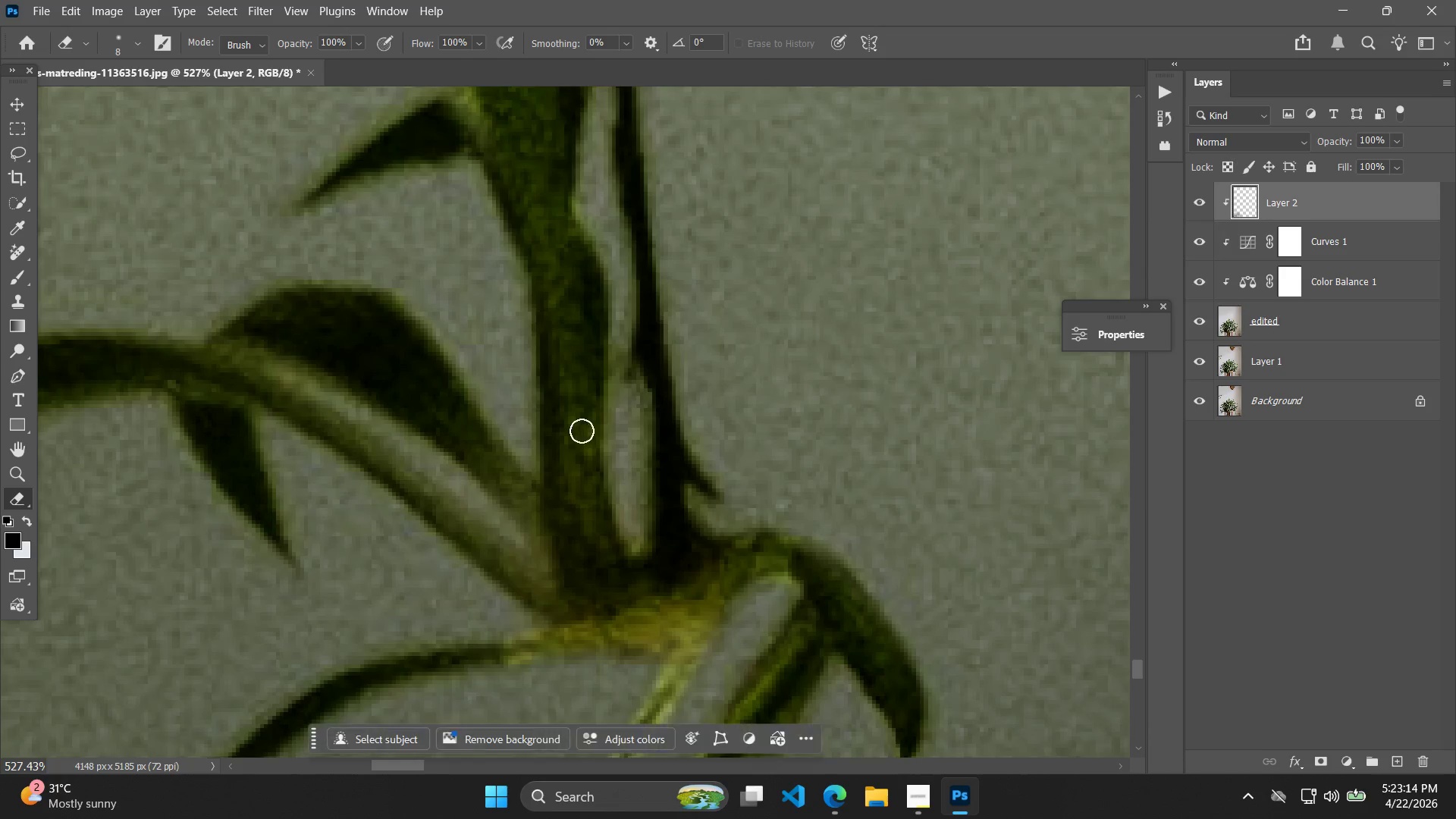 
left_click_drag(start_coordinate=[579, 419], to_coordinate=[638, 299])
 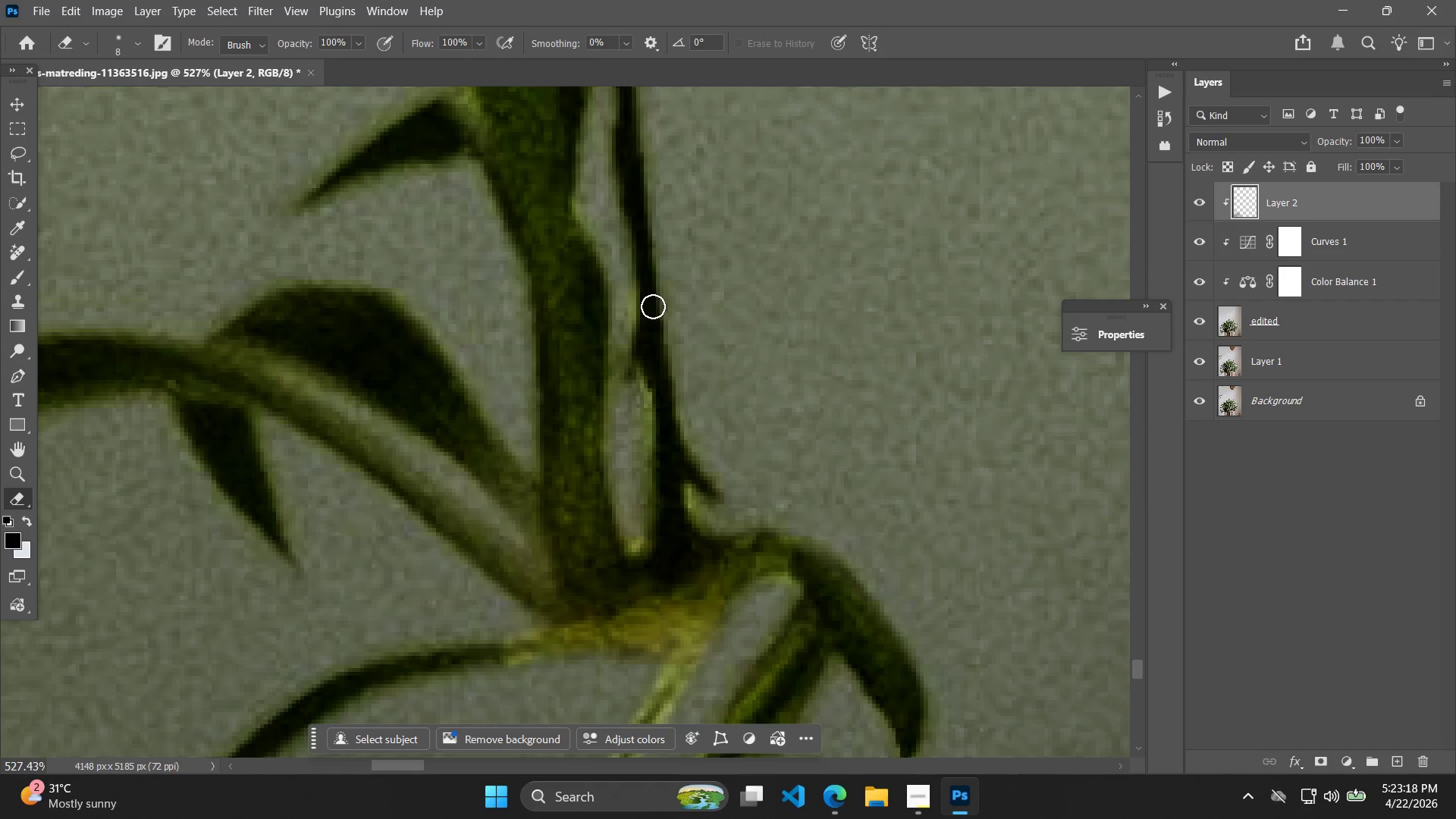 
hold_key(key=AltLeft, duration=1.76)
 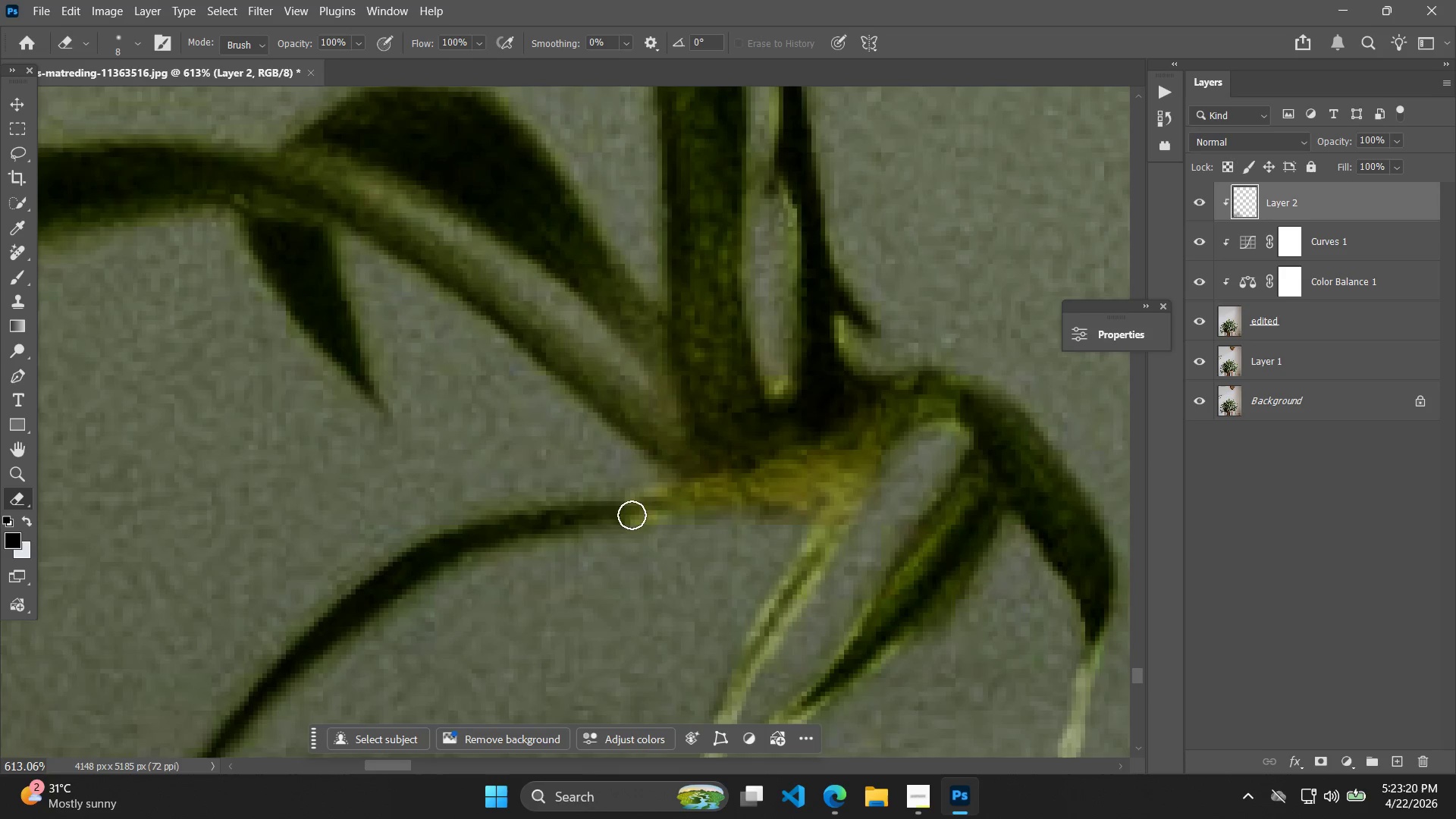 
left_click_drag(start_coordinate=[662, 505], to_coordinate=[479, 544])
 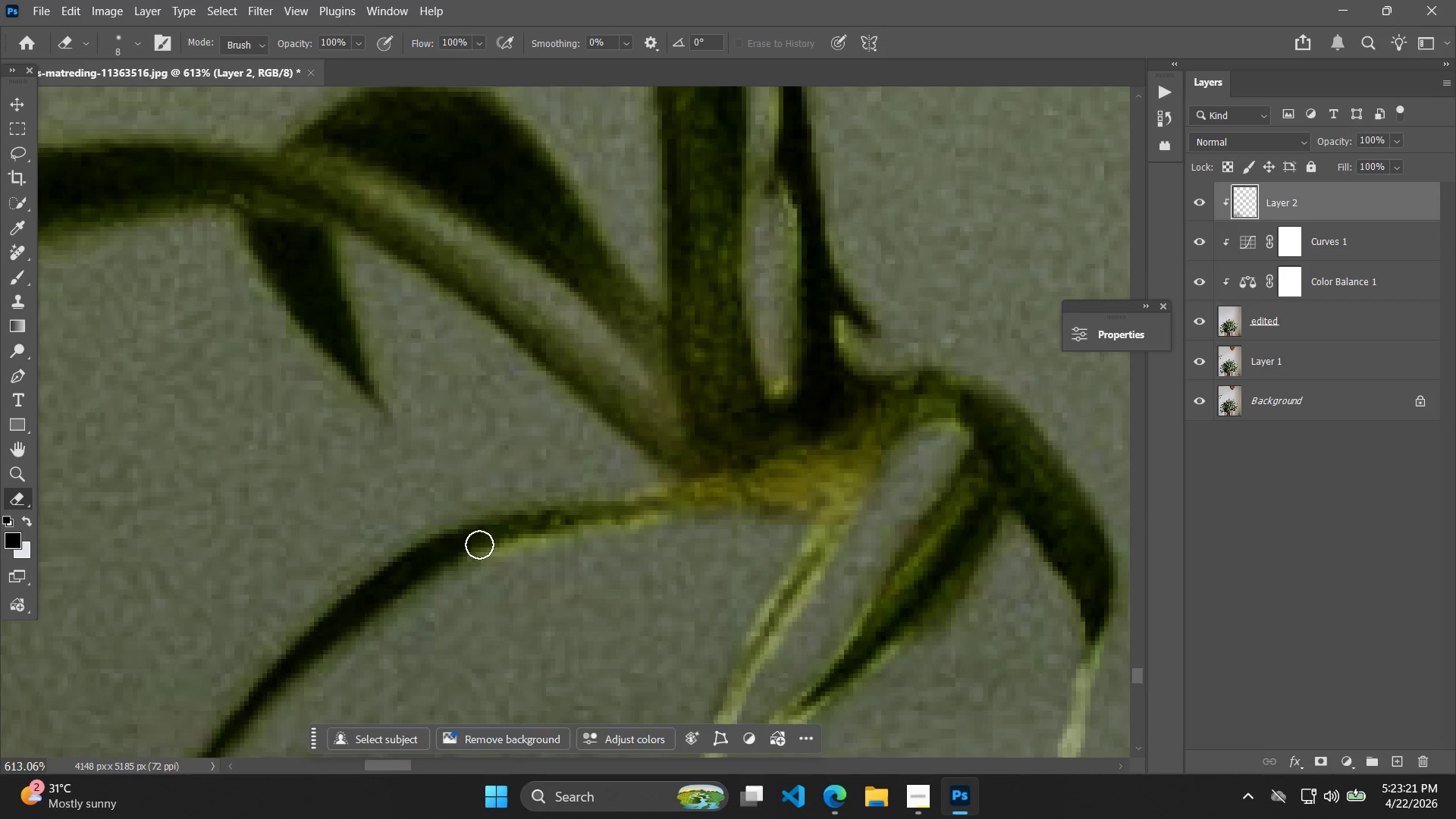 
scroll: coordinate [677, 453], scroll_direction: up, amount: 1.0
 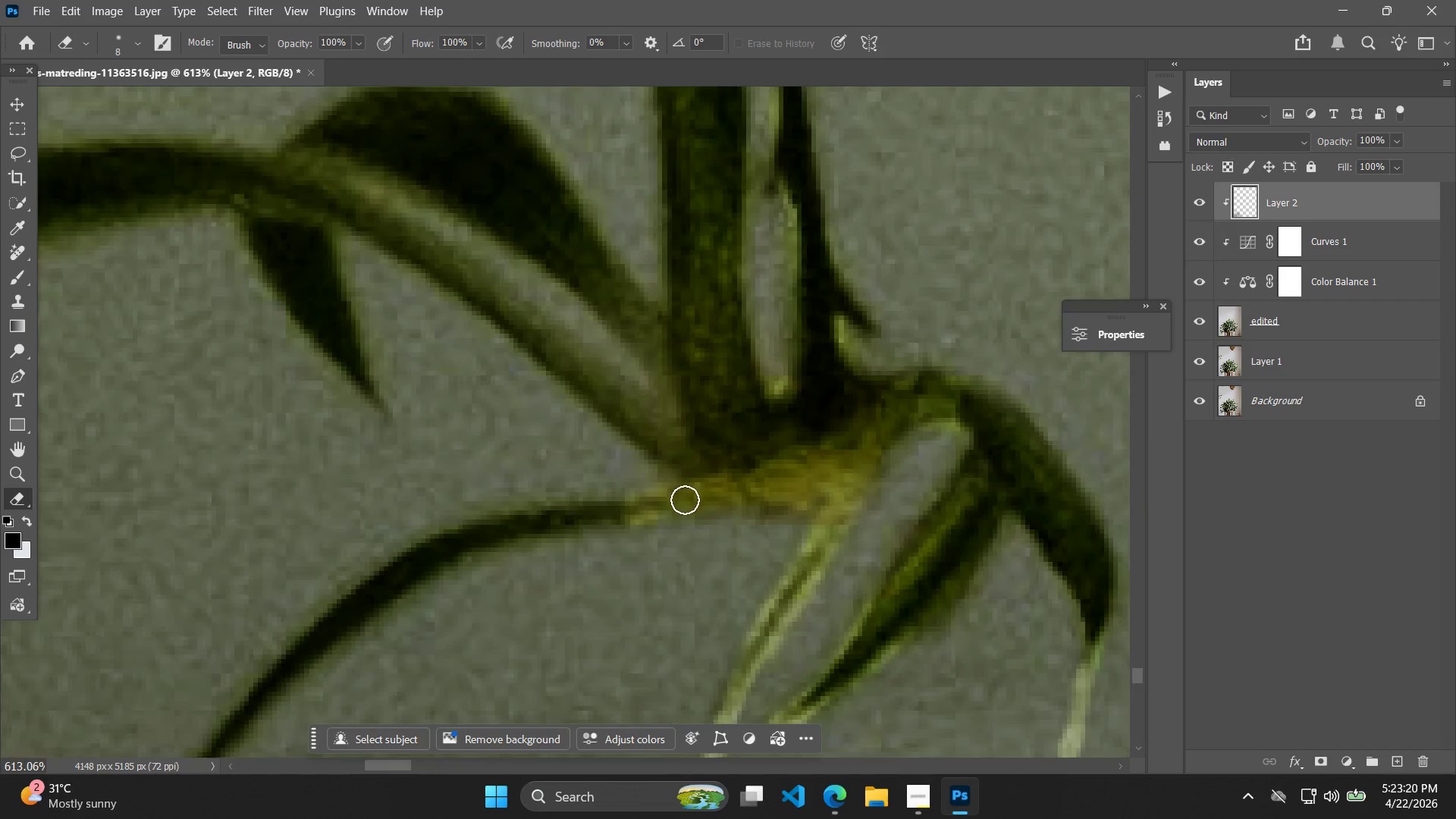 
hold_key(key=Space, duration=0.48)
 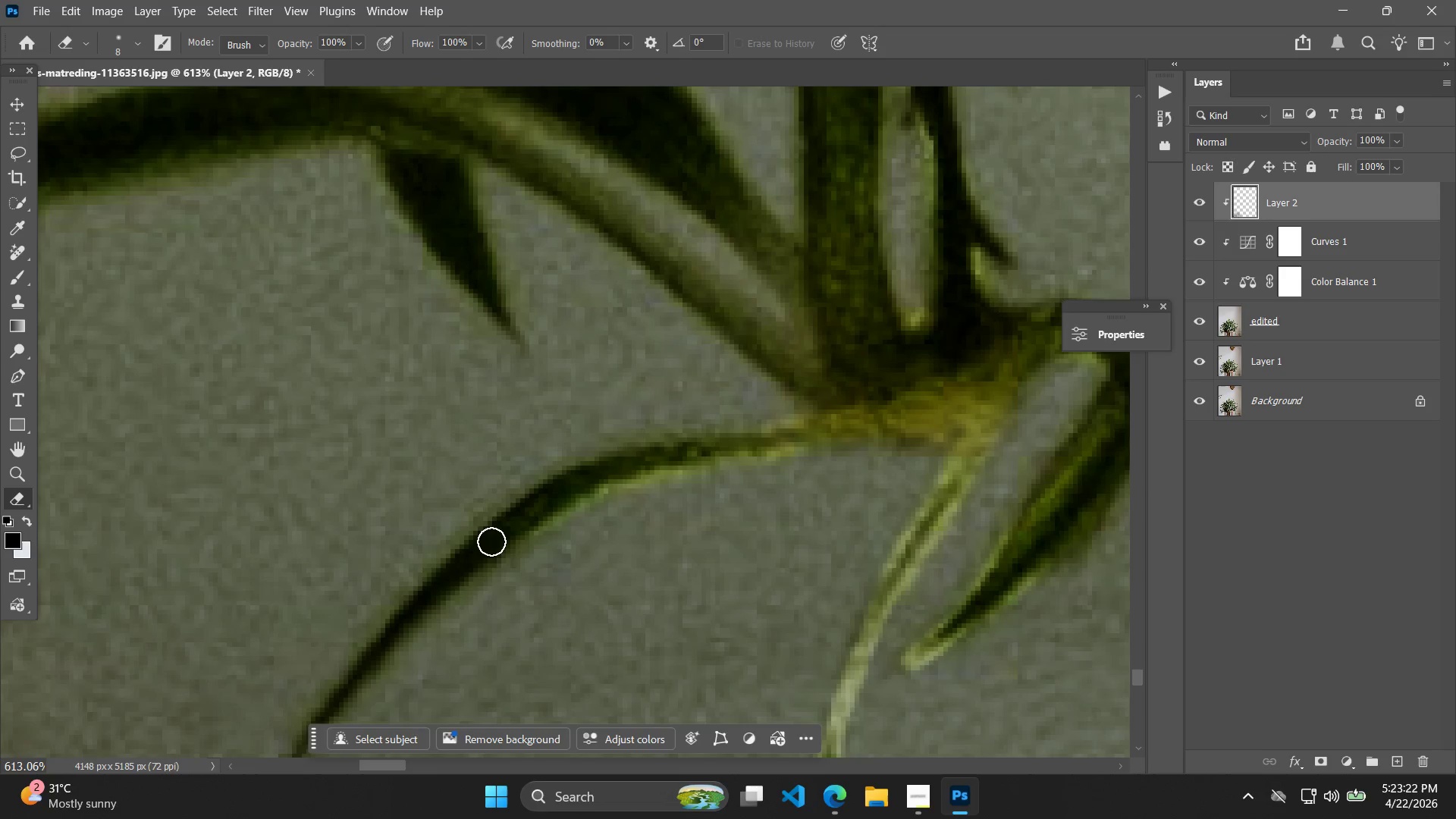 
left_click_drag(start_coordinate=[488, 539], to_coordinate=[625, 471])
 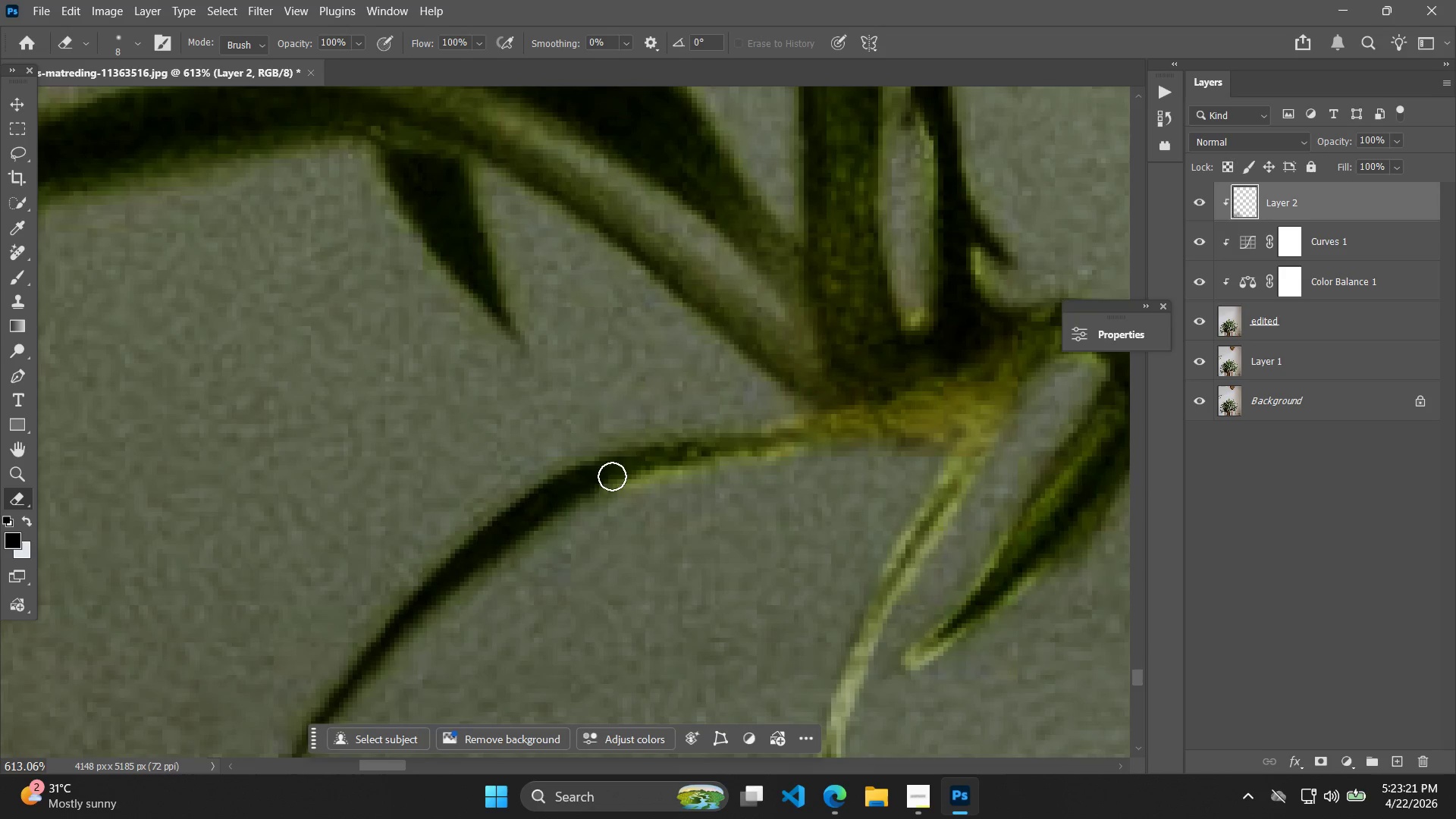 
left_click_drag(start_coordinate=[612, 477], to_coordinate=[491, 541])
 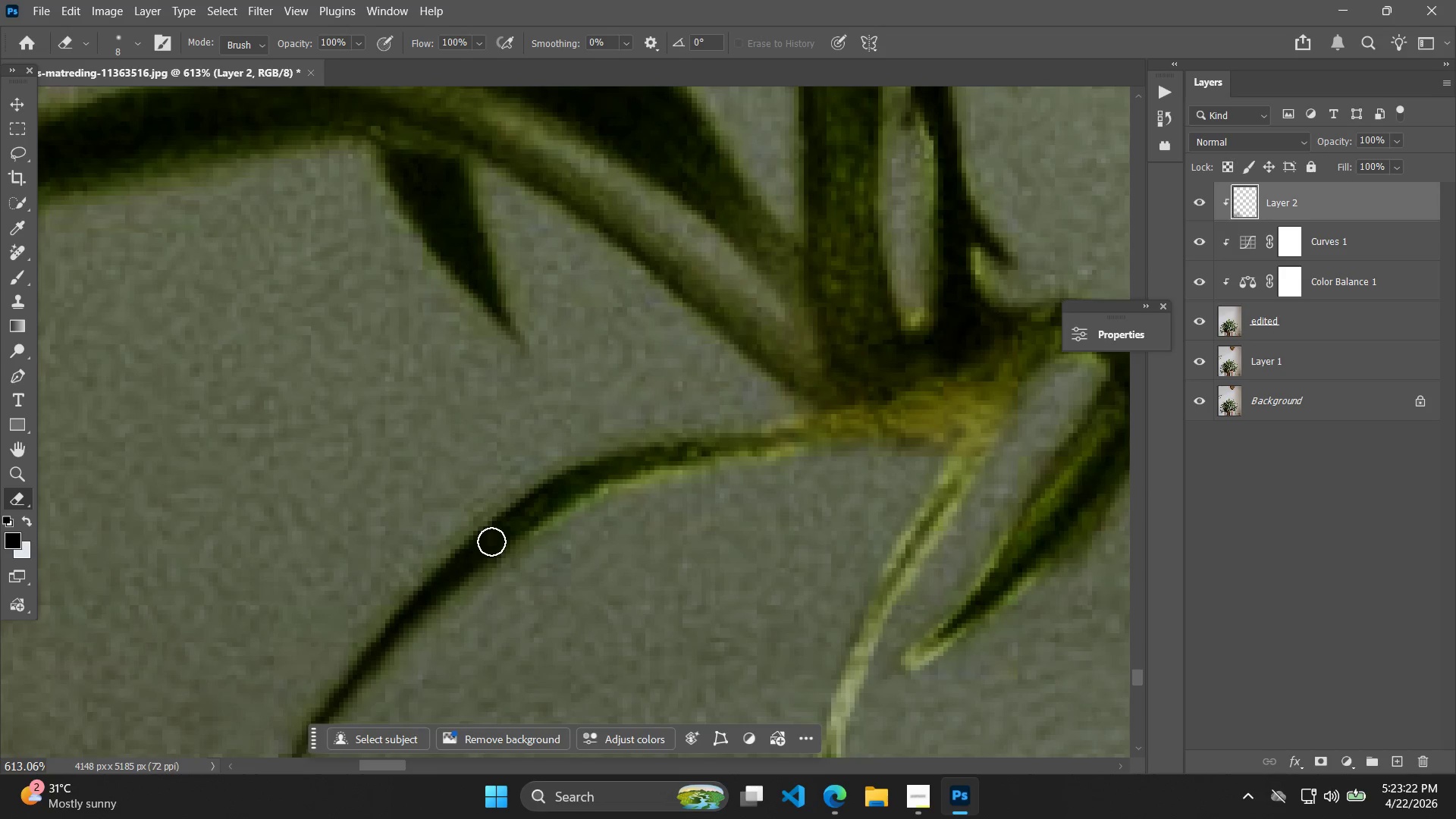 
hold_key(key=Space, duration=0.44)
 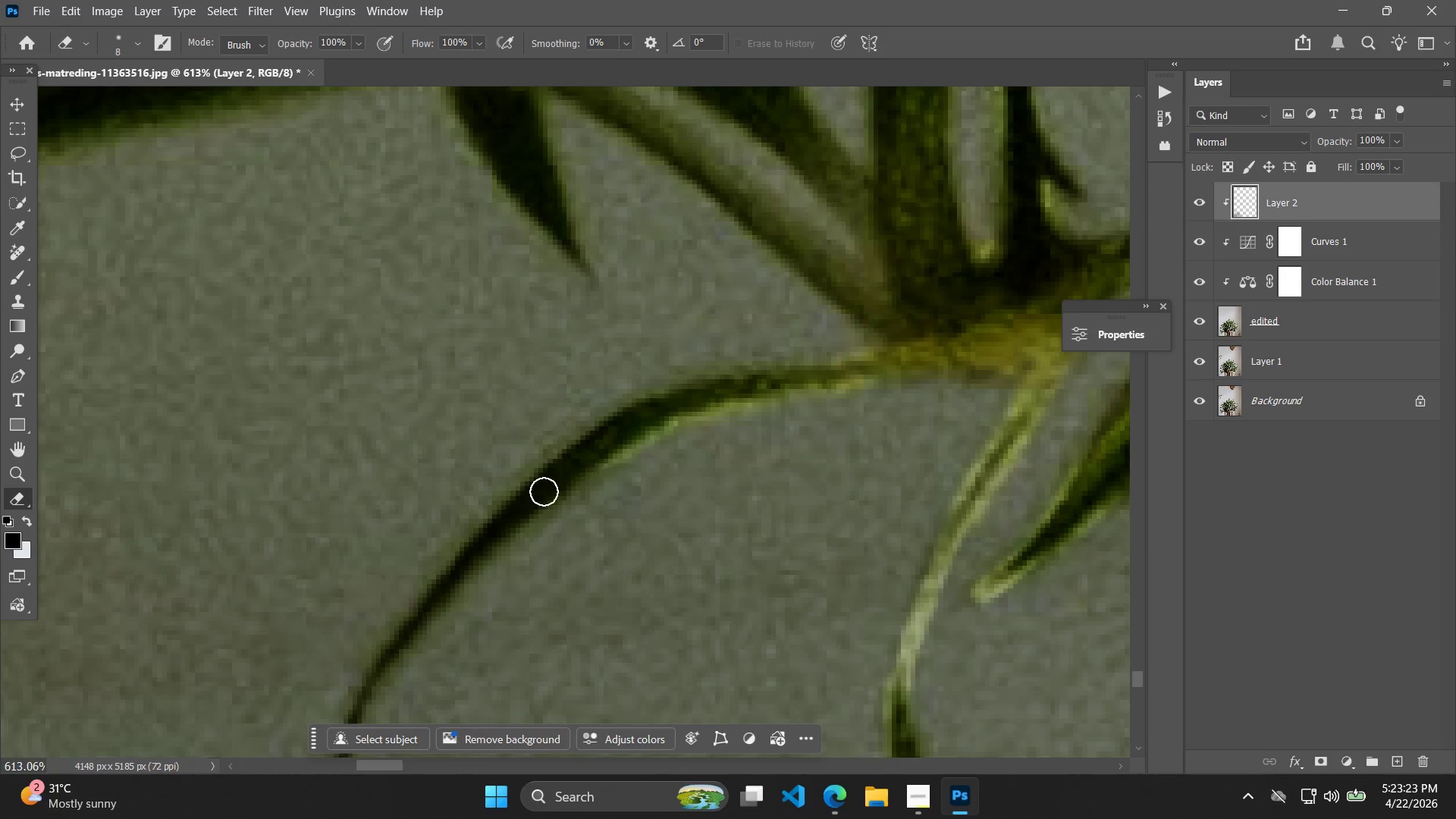 
left_click_drag(start_coordinate=[507, 535], to_coordinate=[576, 467])
 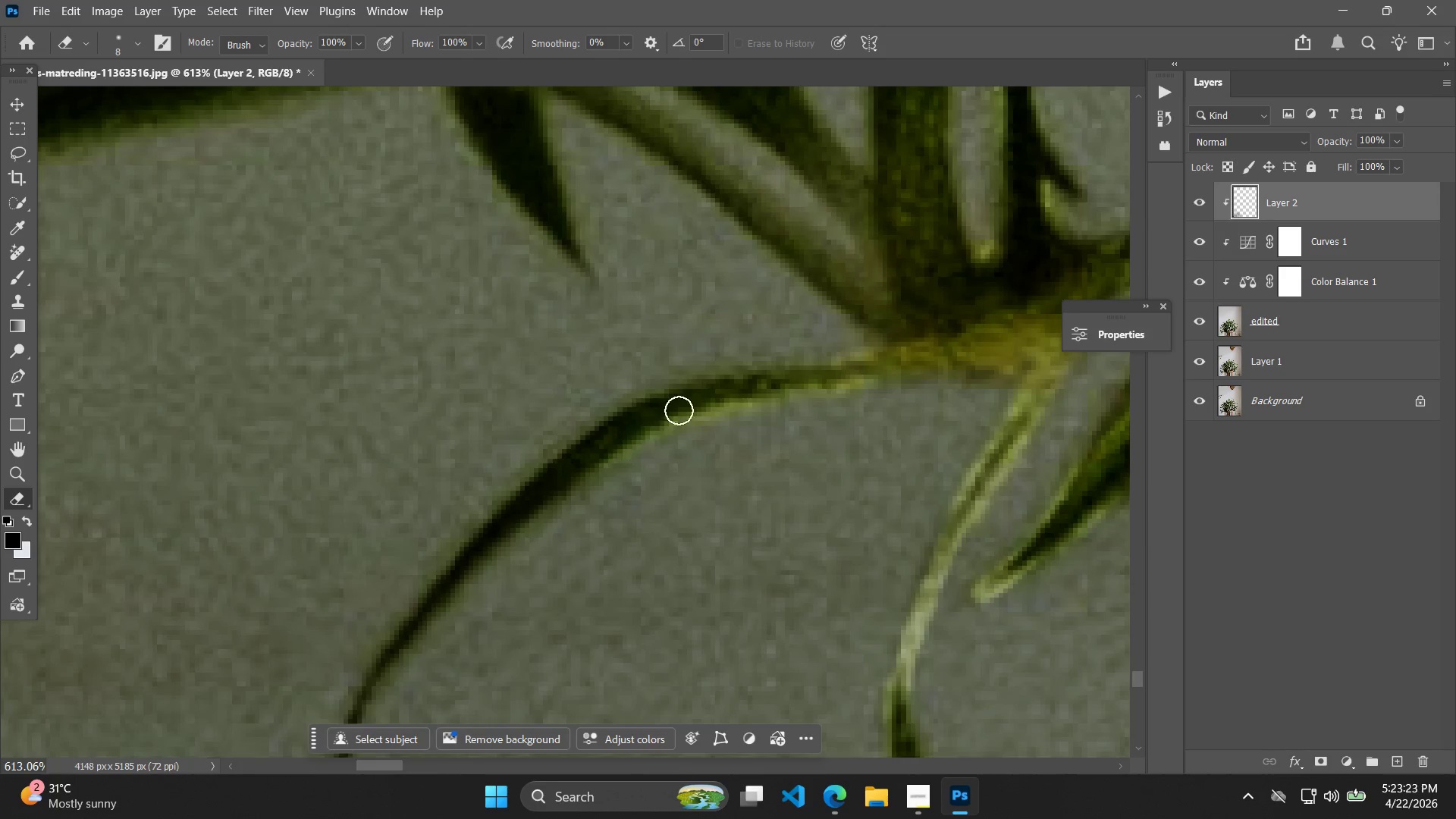 
left_click_drag(start_coordinate=[681, 406], to_coordinate=[529, 504])
 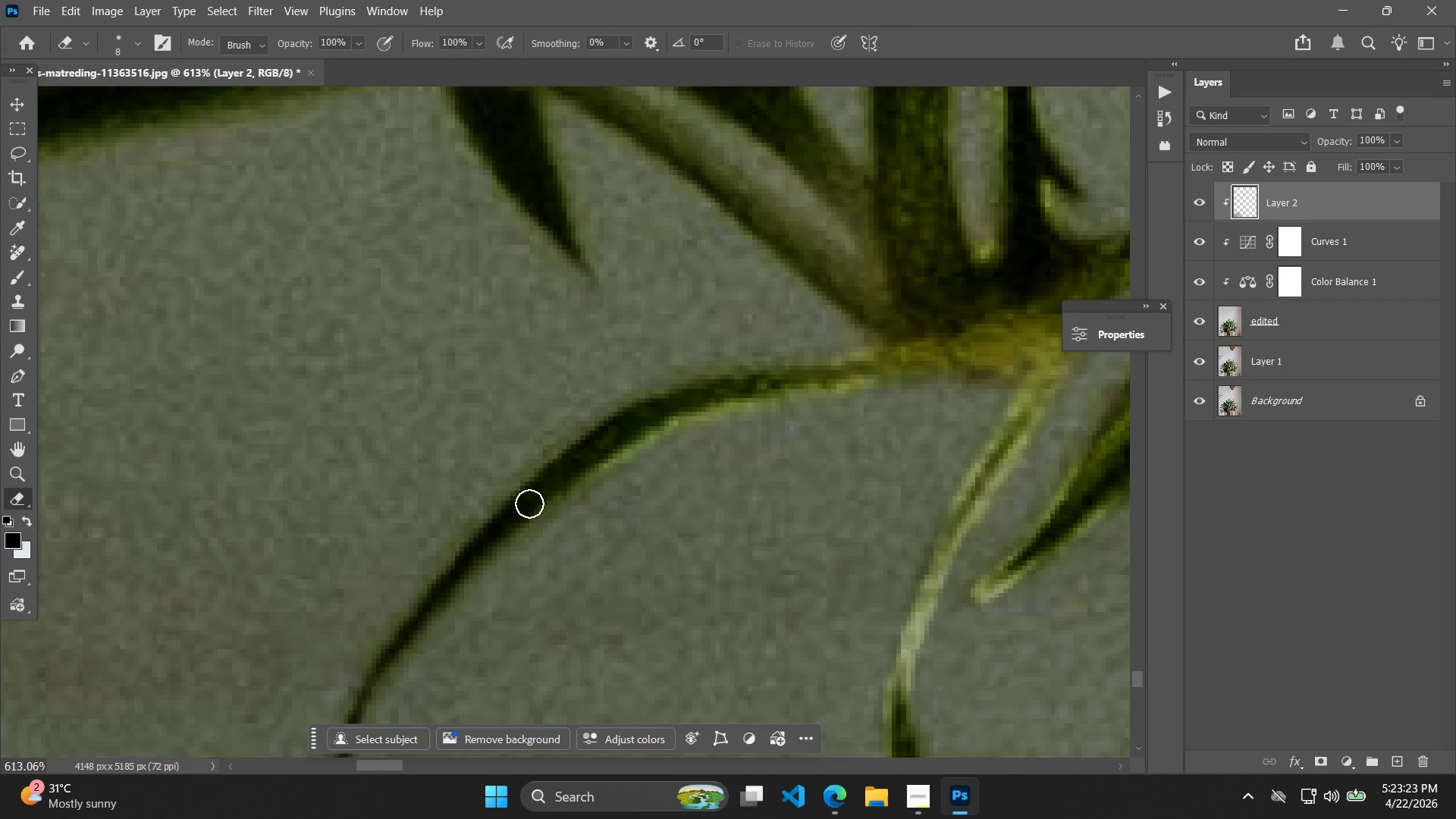 
hold_key(key=Space, duration=0.53)
 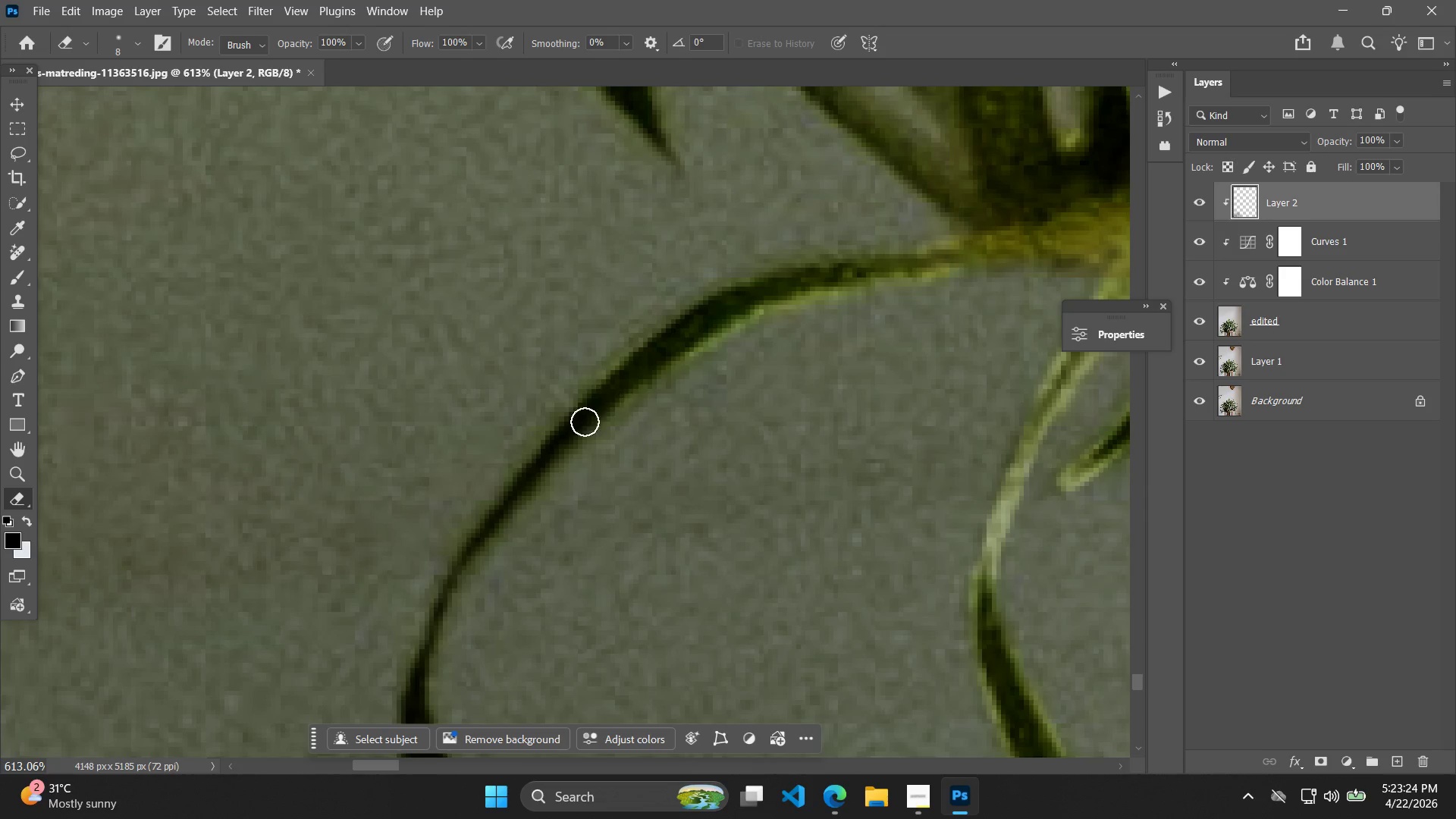 
left_click_drag(start_coordinate=[550, 482], to_coordinate=[635, 370])
 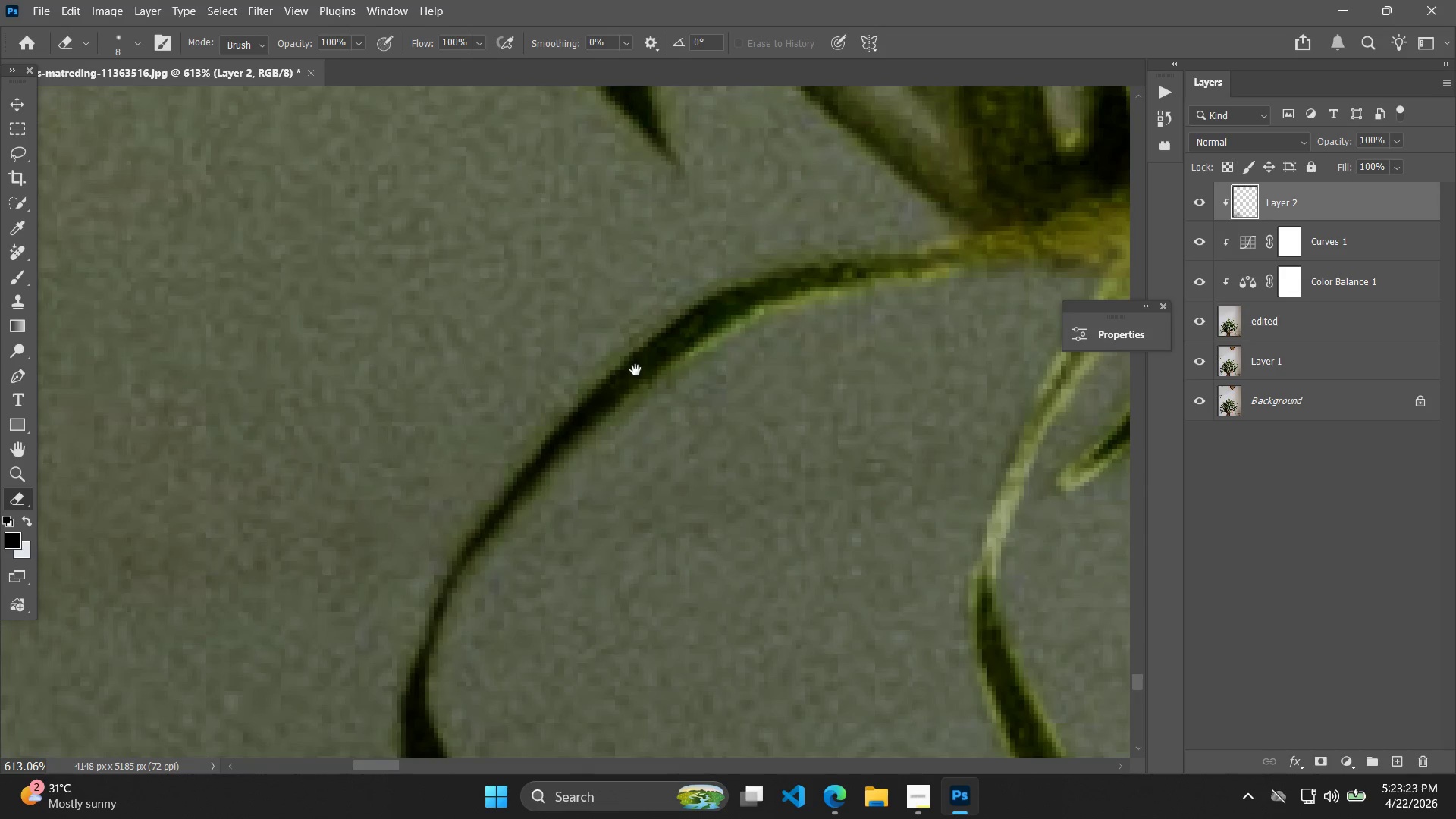 
hold_key(key=Space, duration=2.02)
 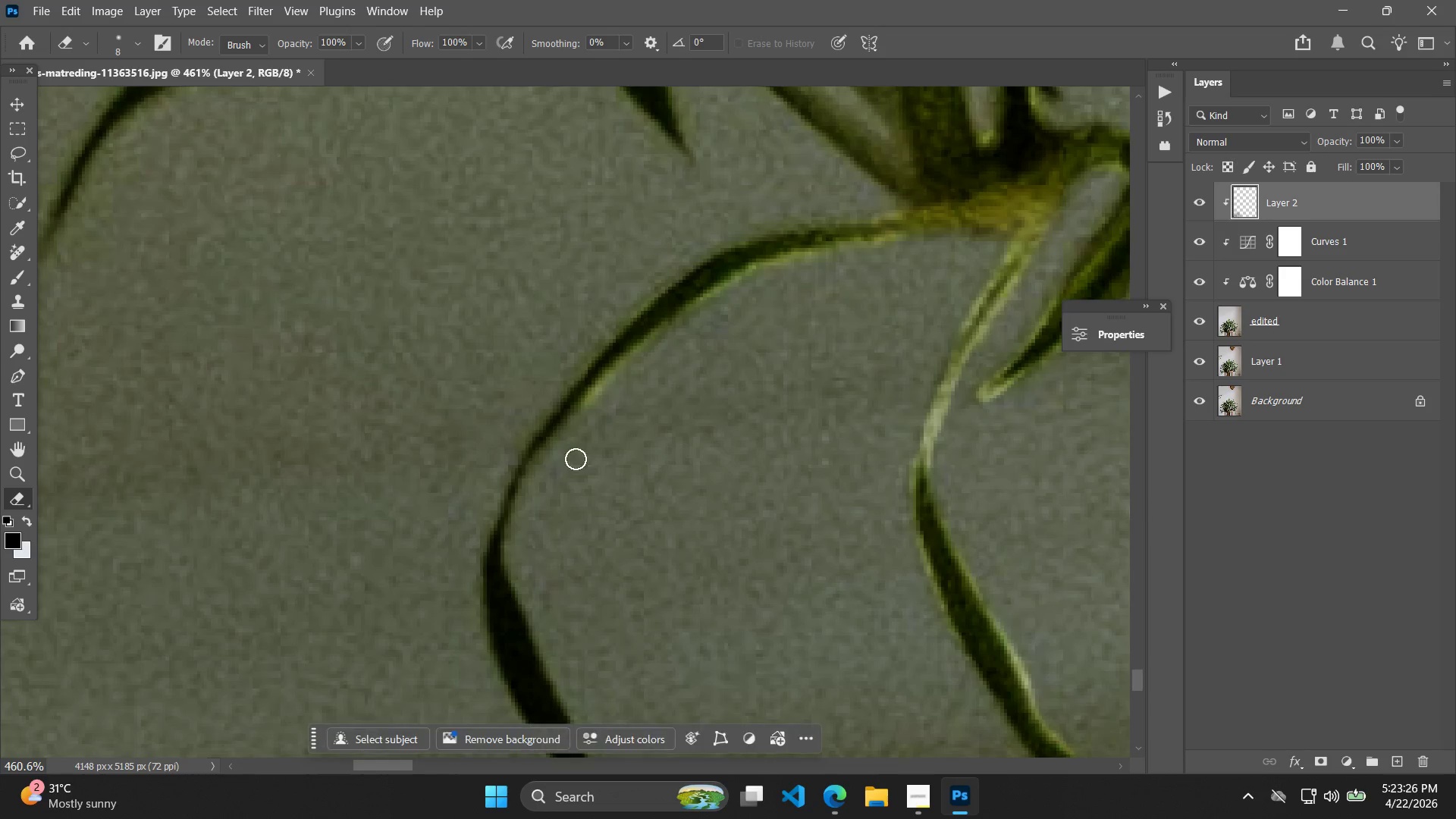 
left_click_drag(start_coordinate=[637, 367], to_coordinate=[526, 490])
 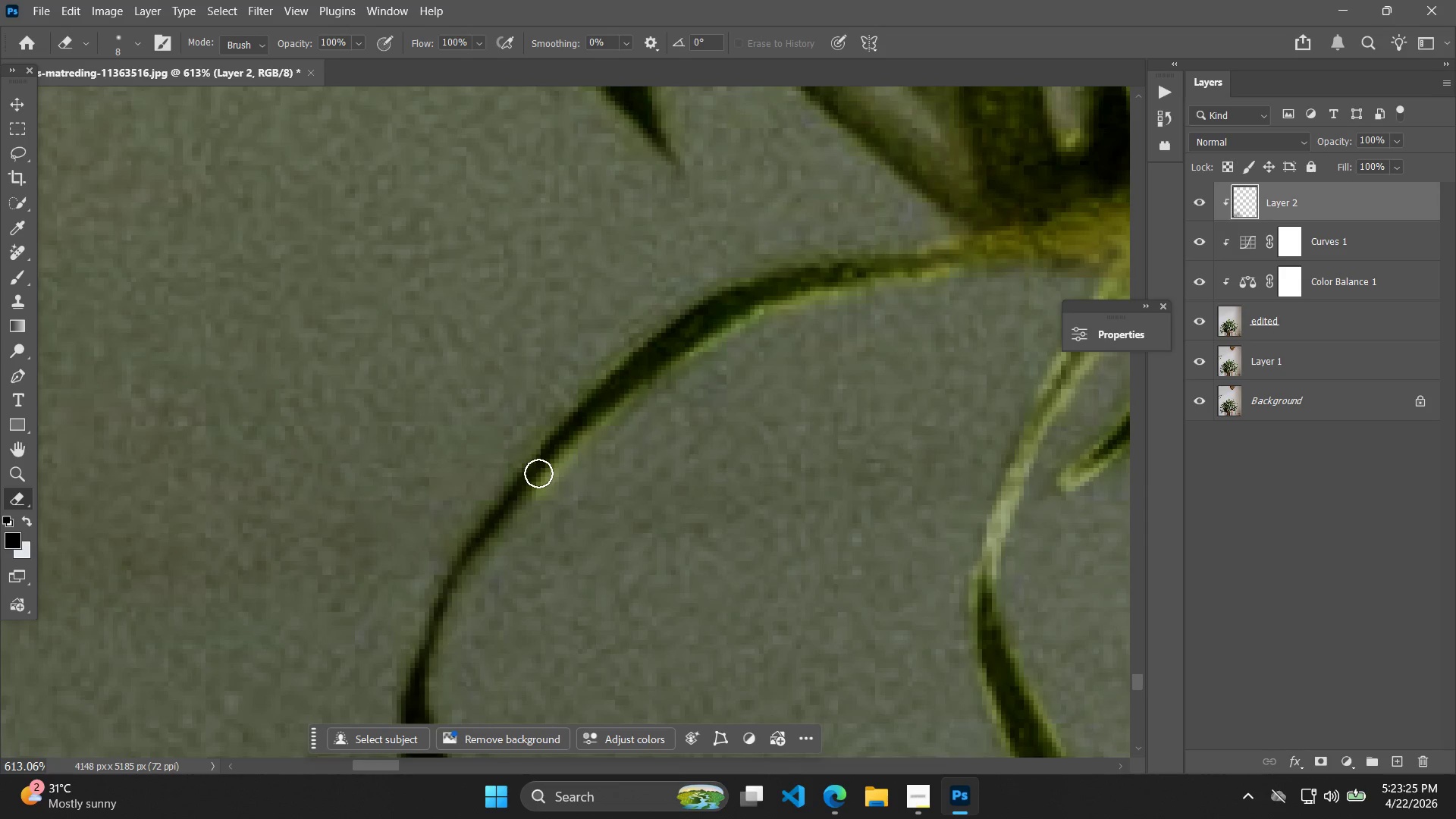 
hold_key(key=AltLeft, duration=0.44)
 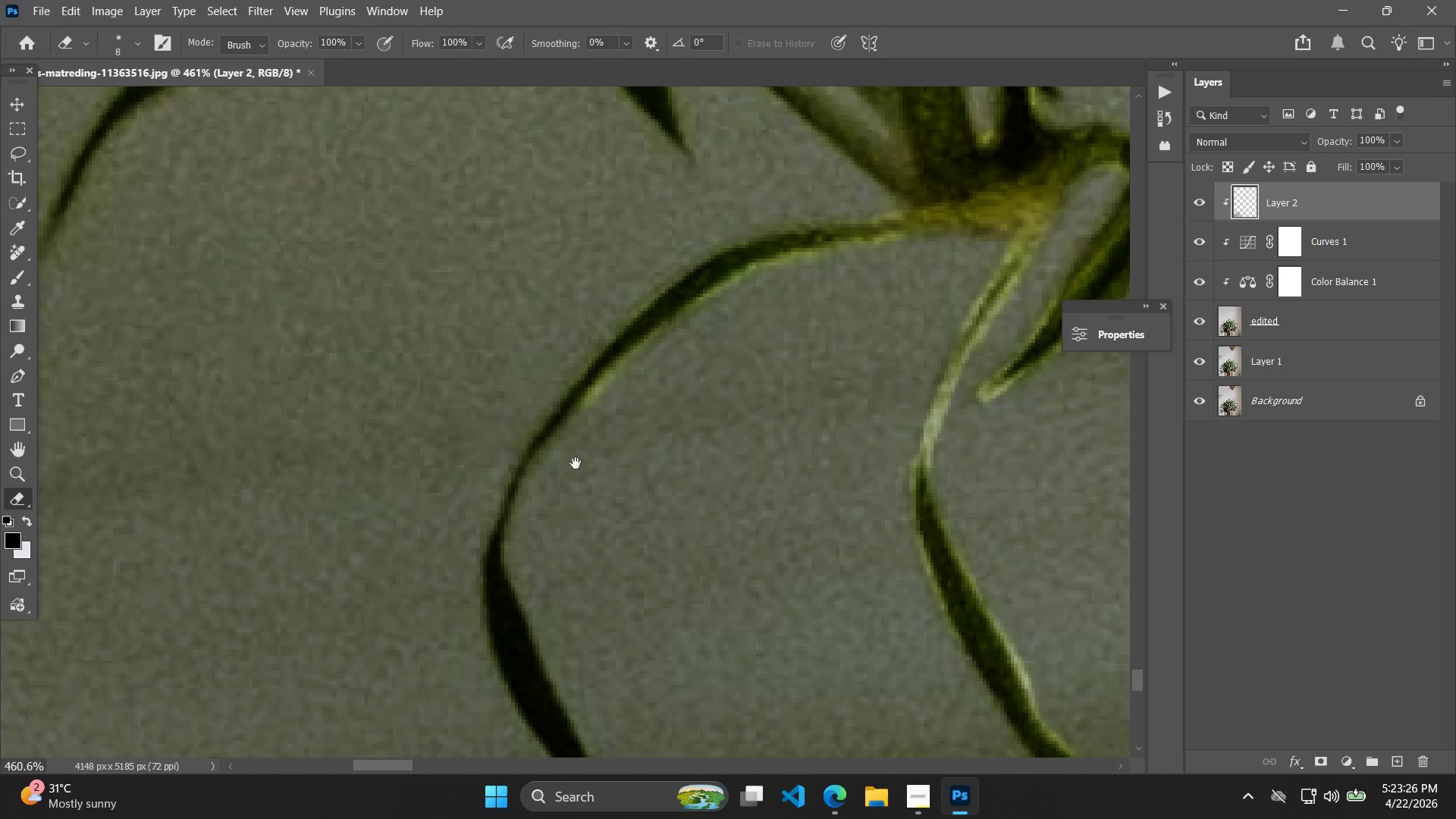 
hold_key(key=Space, duration=0.47)
 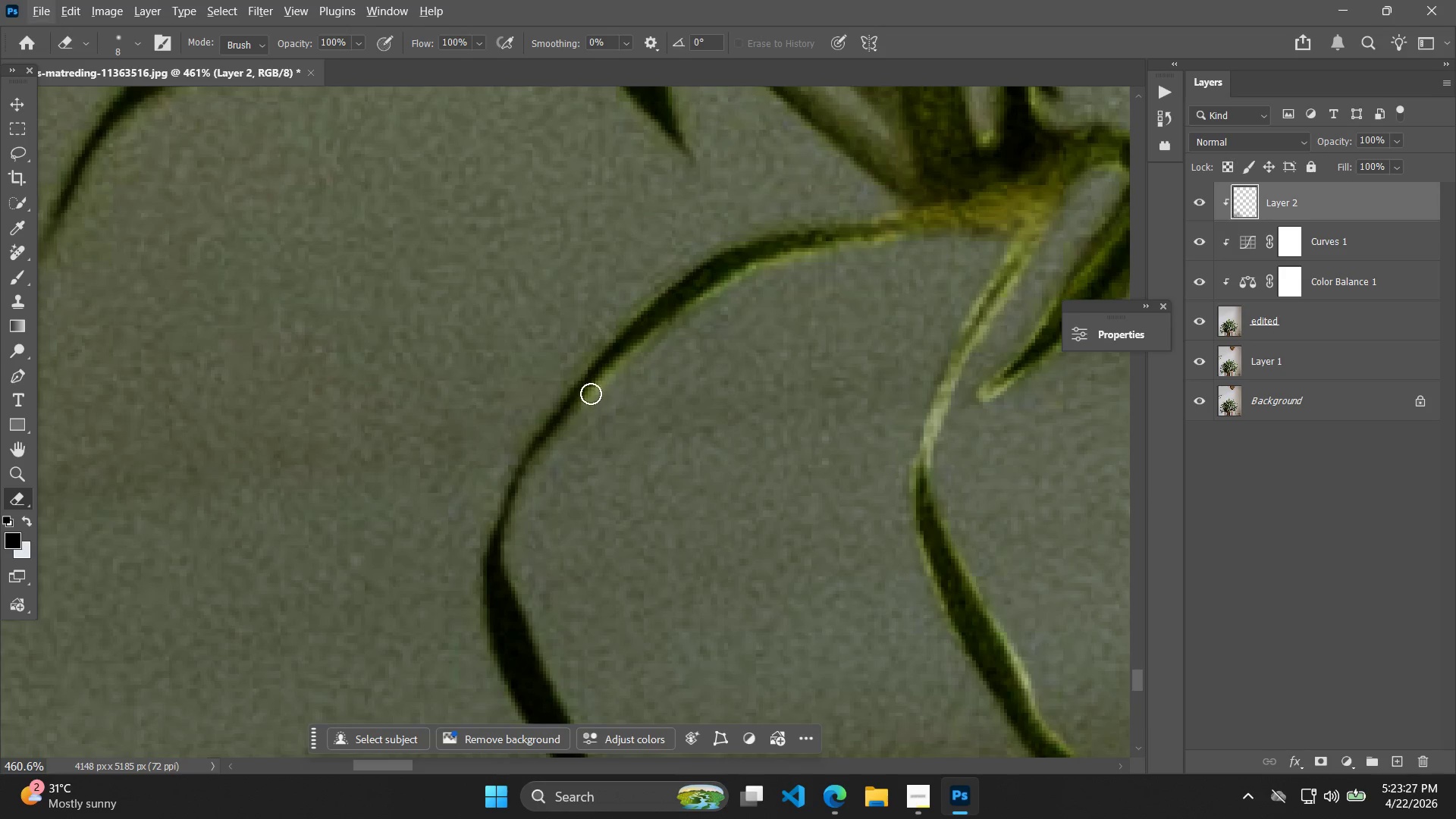 
left_click_drag(start_coordinate=[528, 548], to_coordinate=[576, 463])
 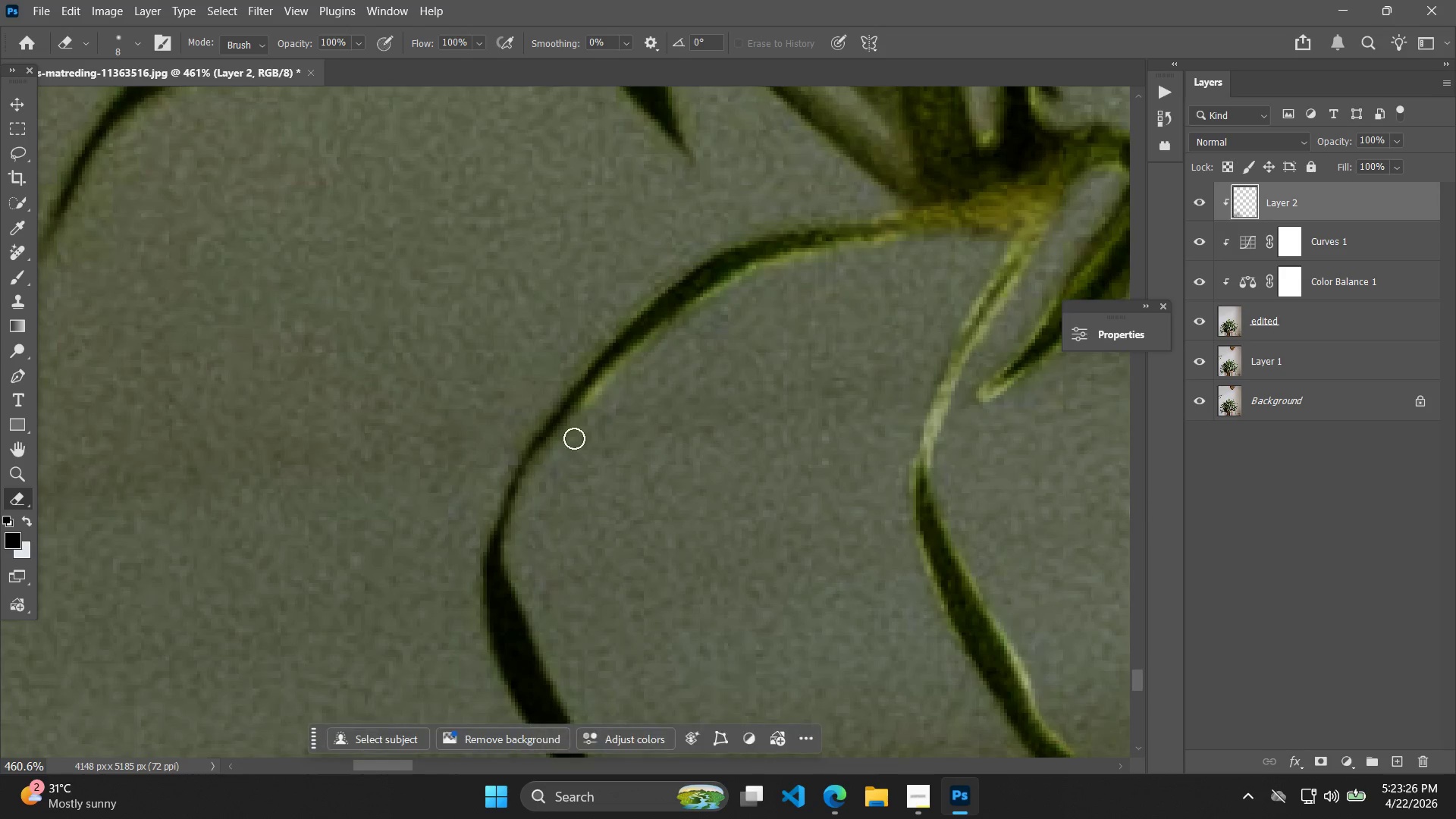 
scroll: coordinate [539, 475], scroll_direction: down, amount: 3.0
 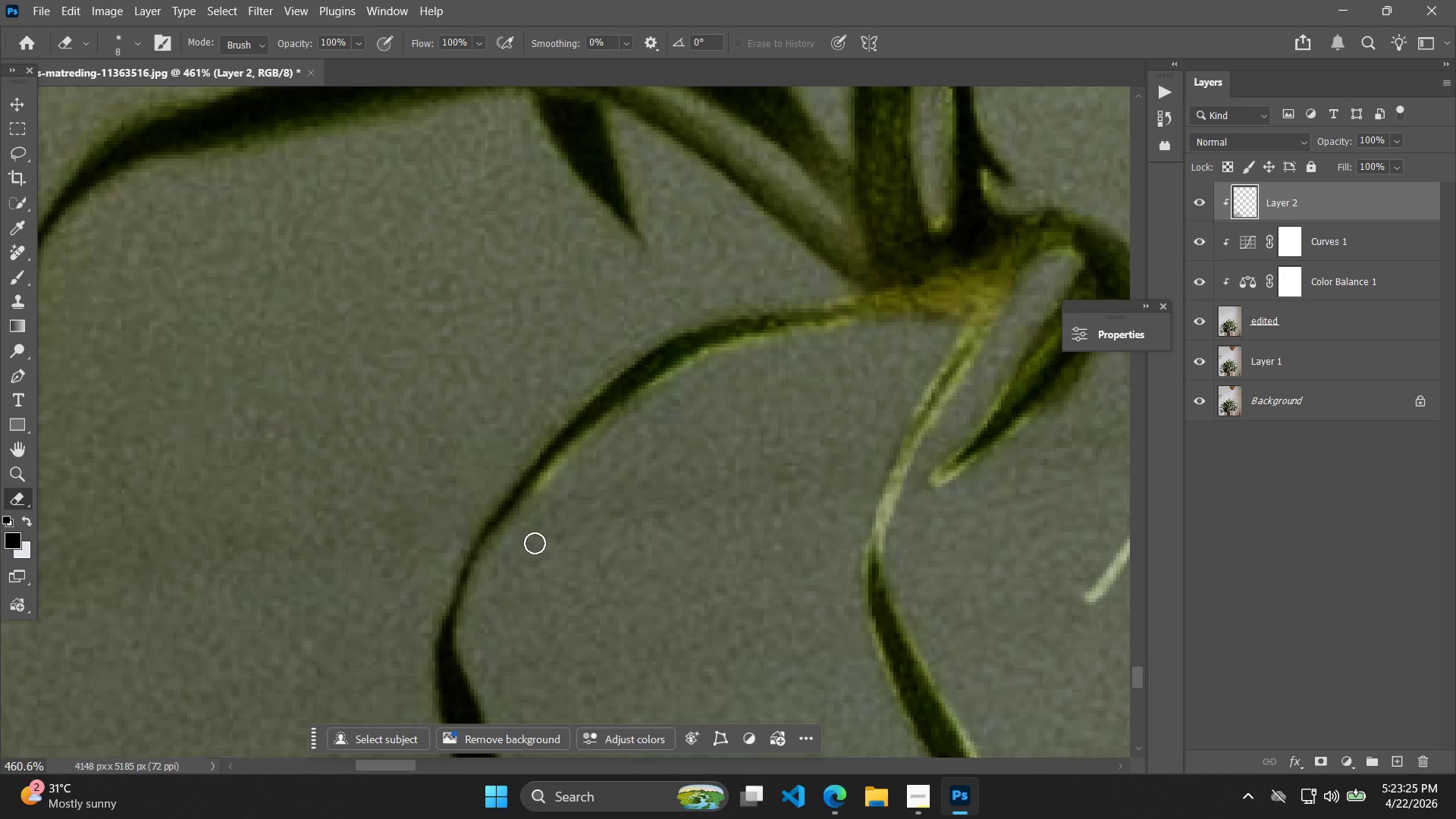 
key(Alt+AltLeft)
 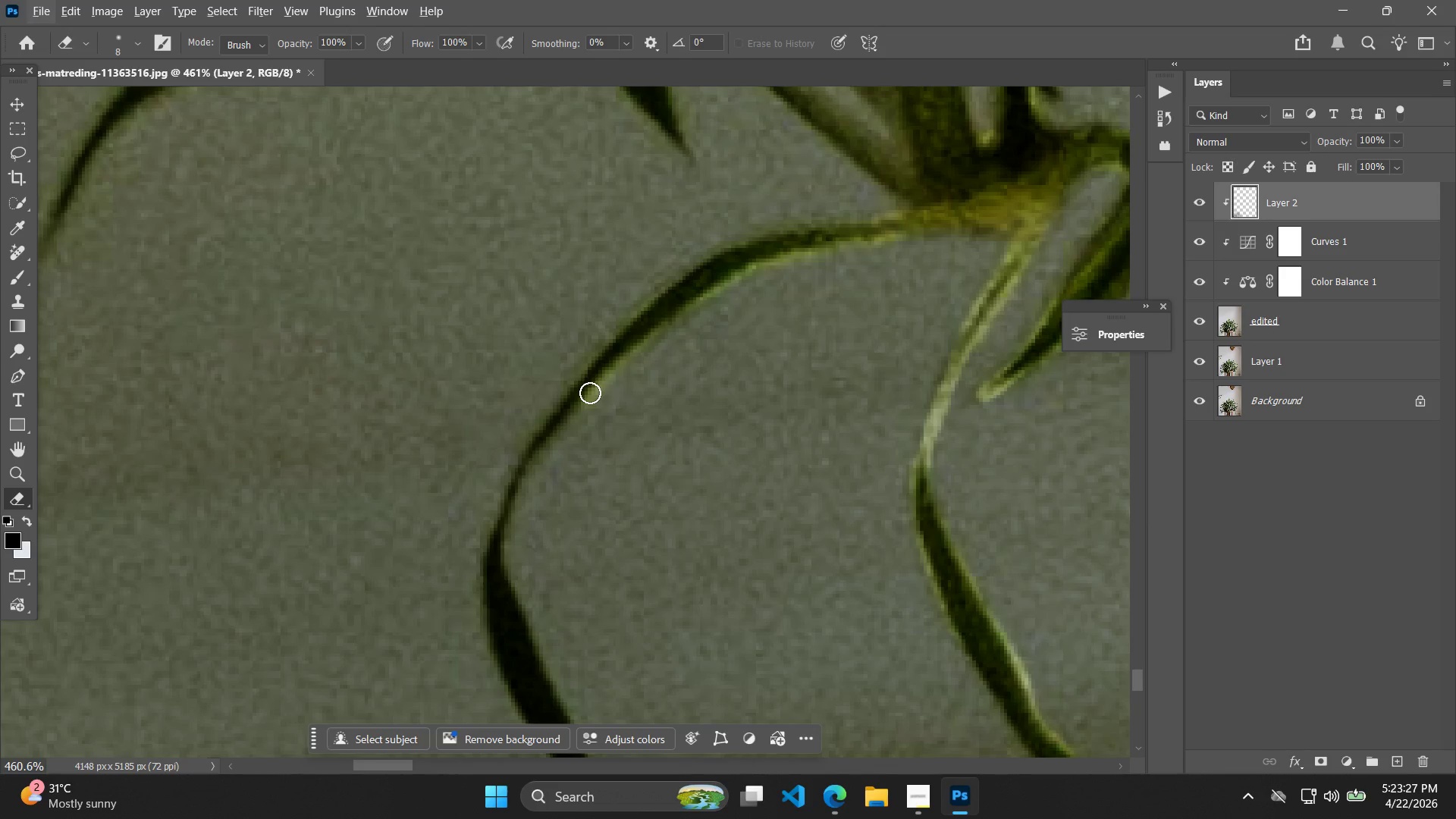 
key(BracketLeft)
 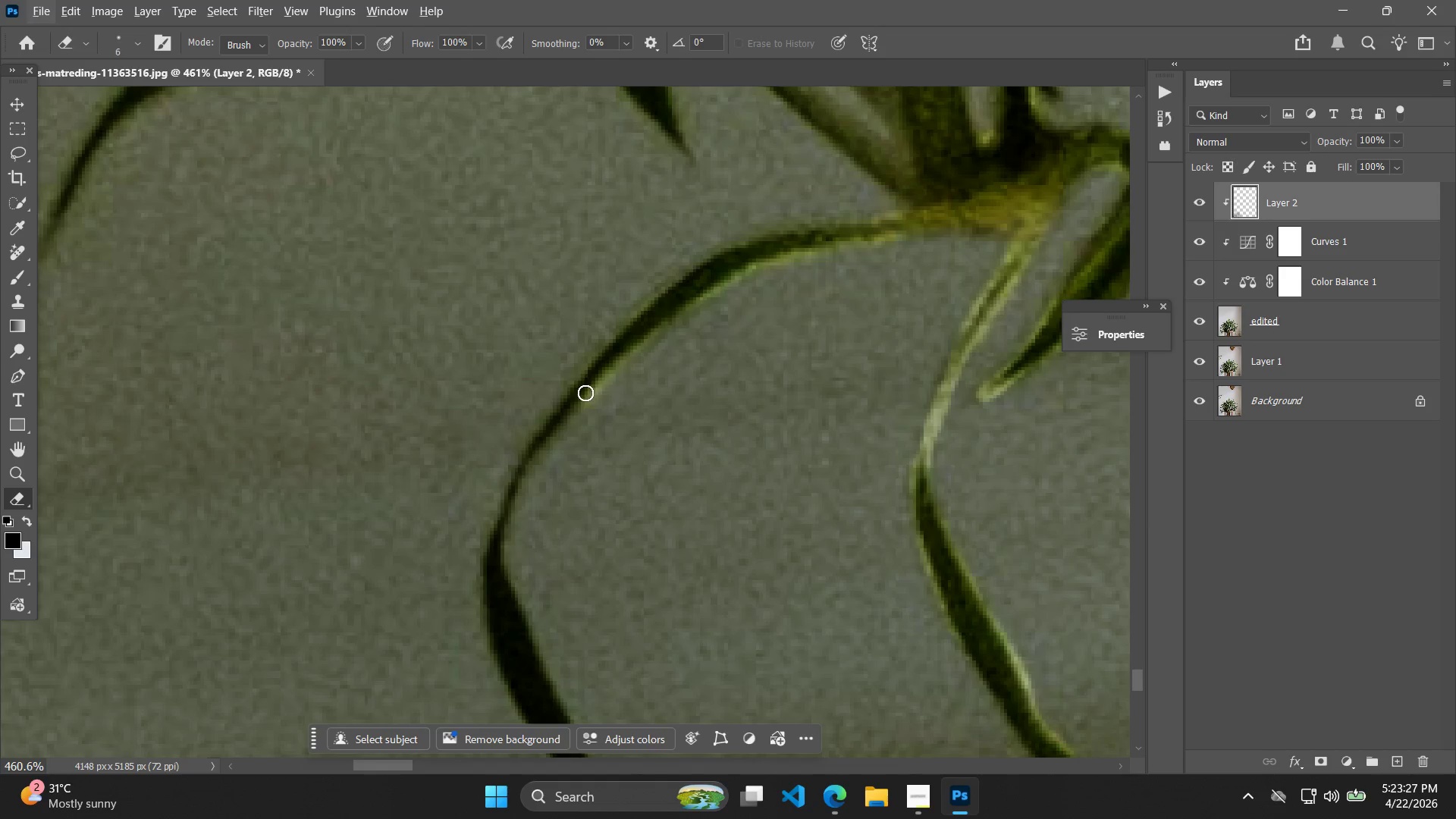 
key(BracketLeft)
 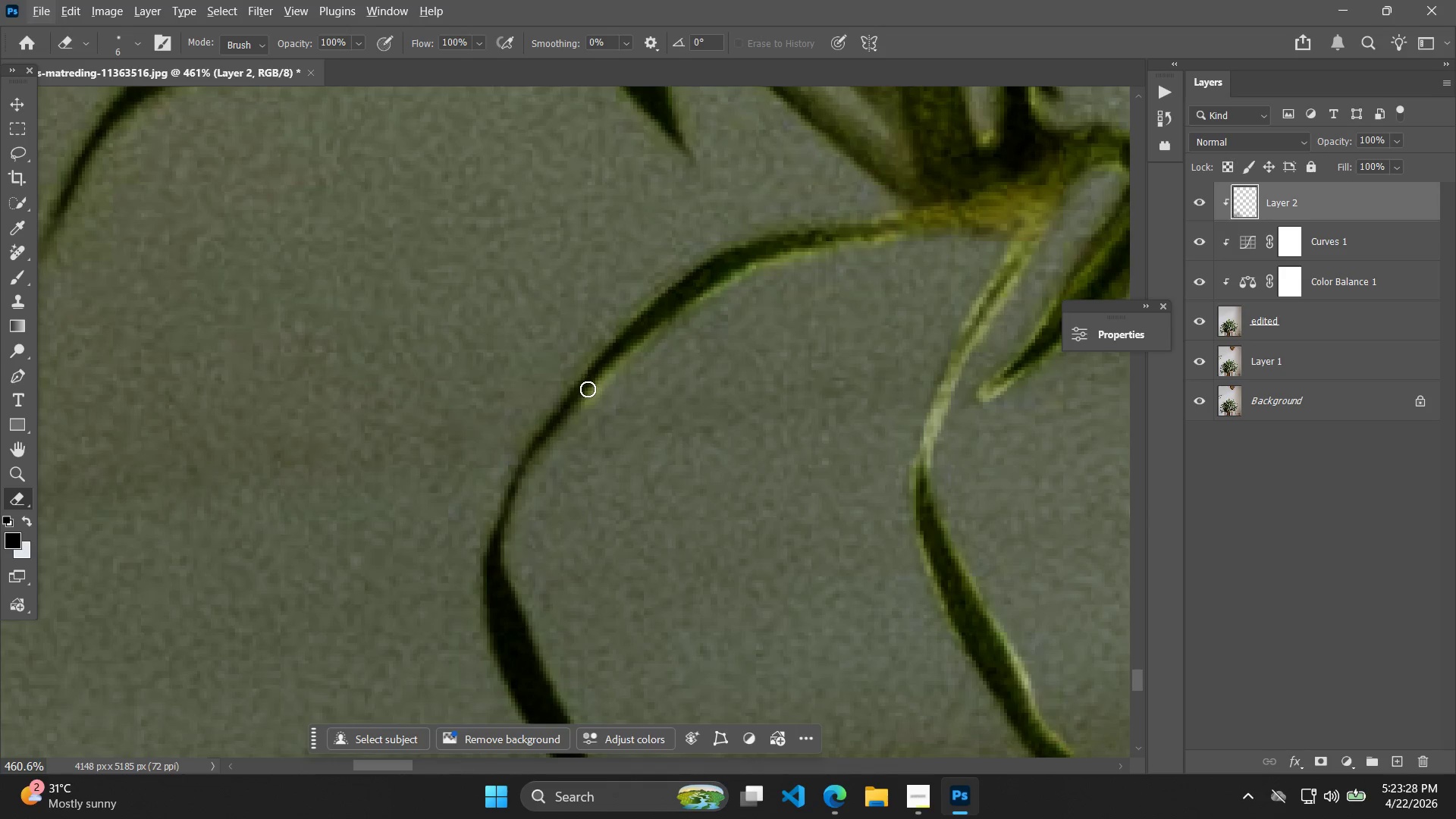 
left_click_drag(start_coordinate=[588, 389], to_coordinate=[525, 450])
 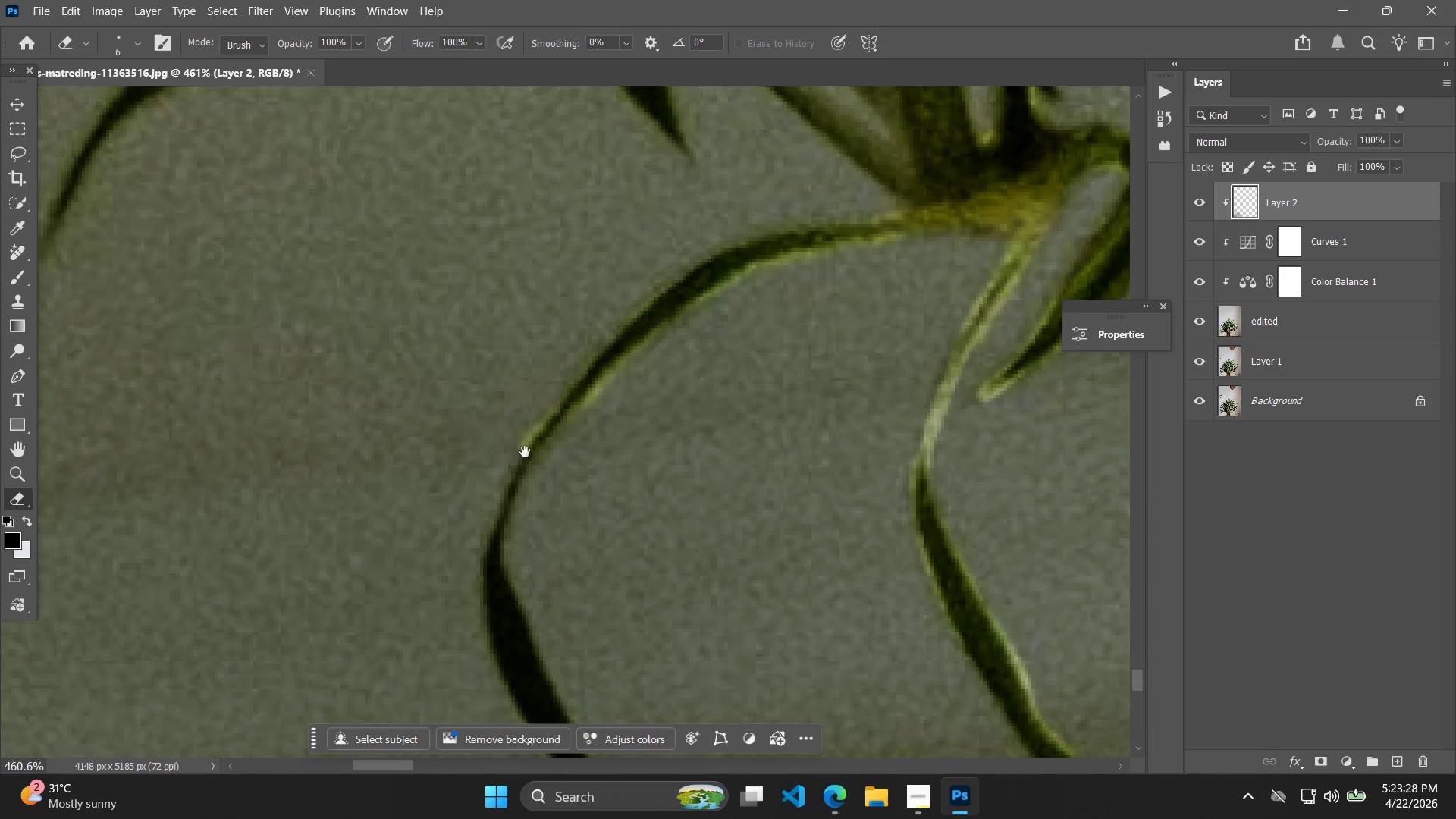 
hold_key(key=Space, duration=0.8)
 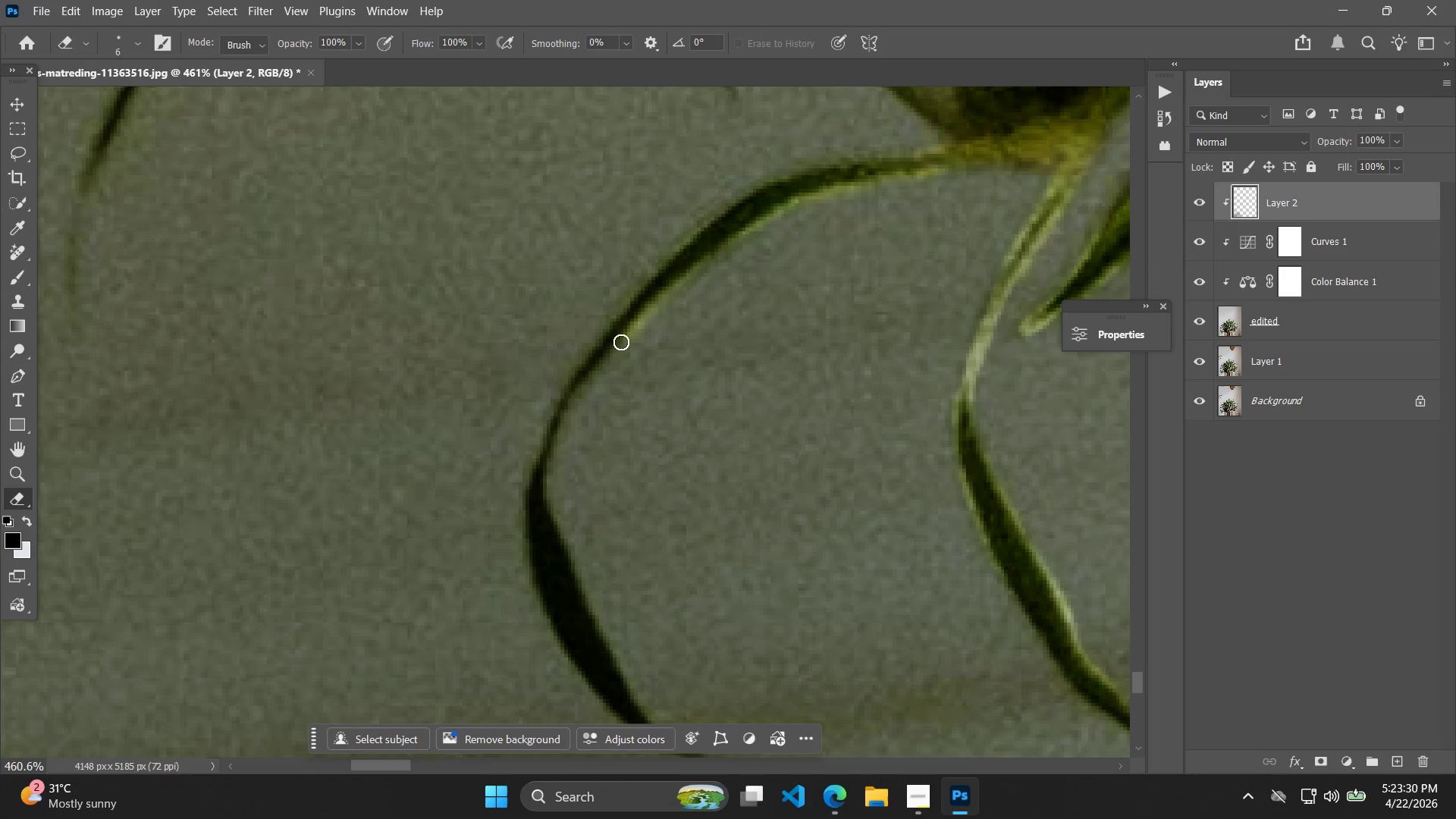 
left_click_drag(start_coordinate=[545, 444], to_coordinate=[588, 378])
 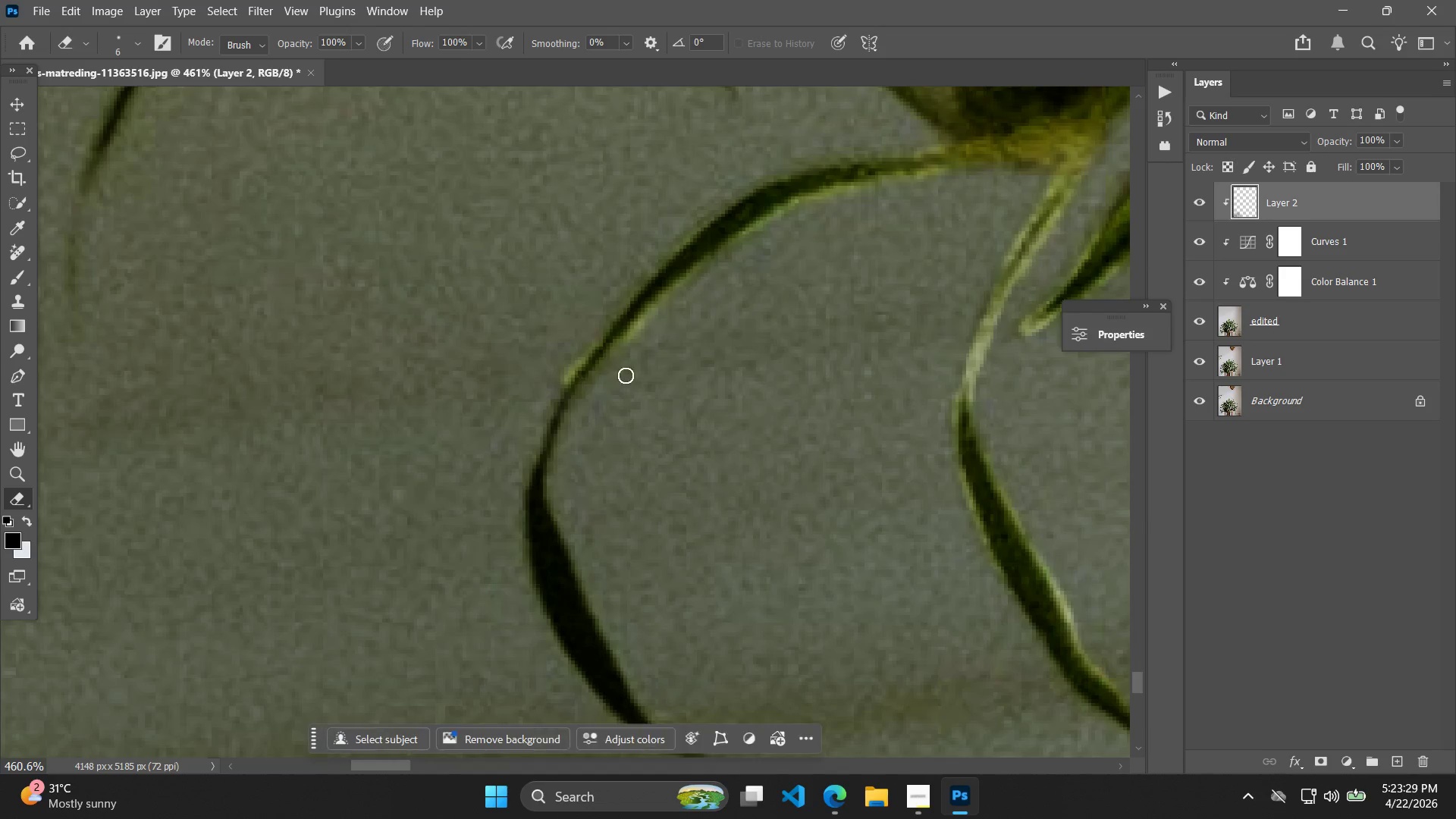 
key(Control+ControlLeft)
 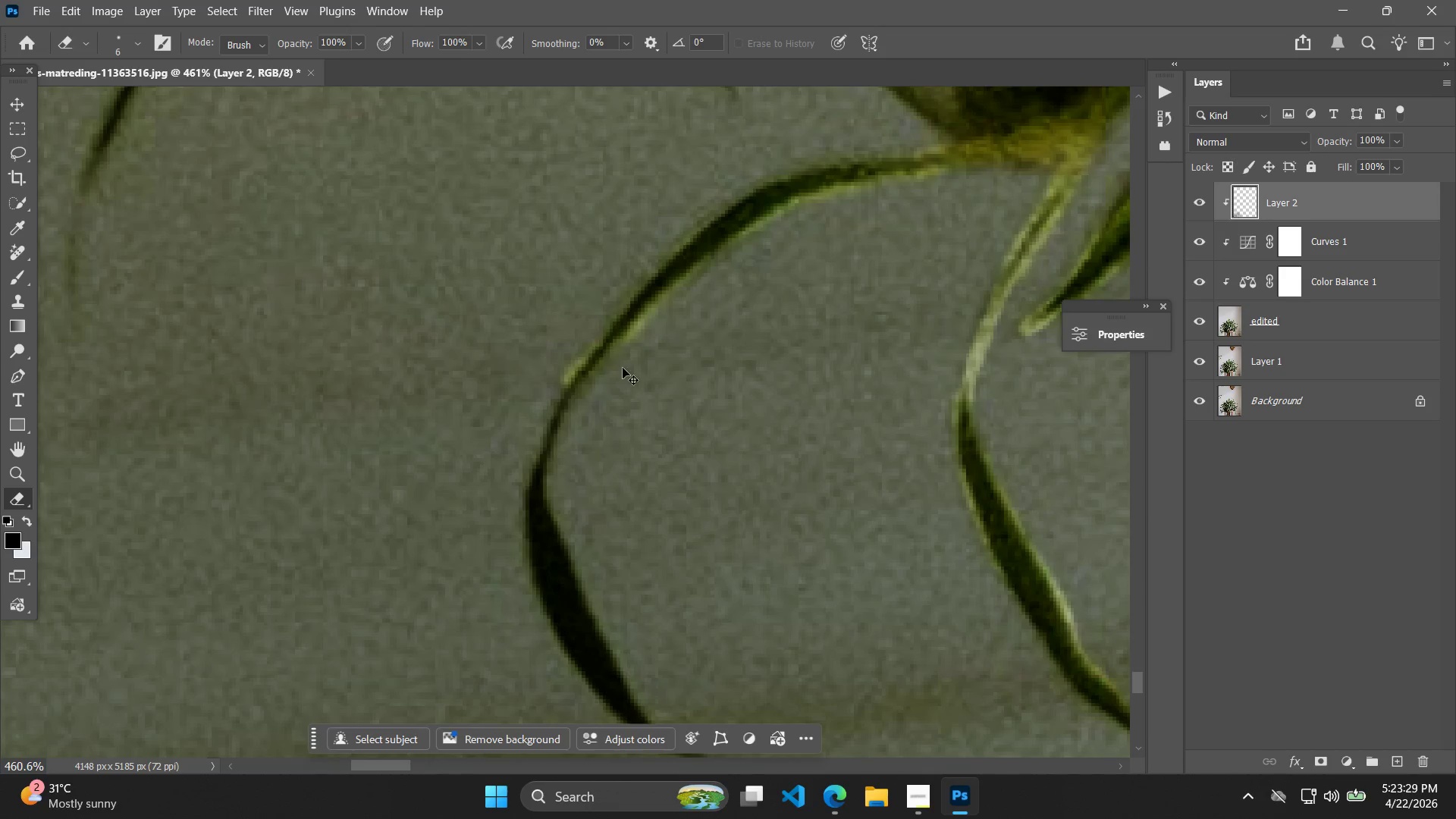 
key(Control+Z)
 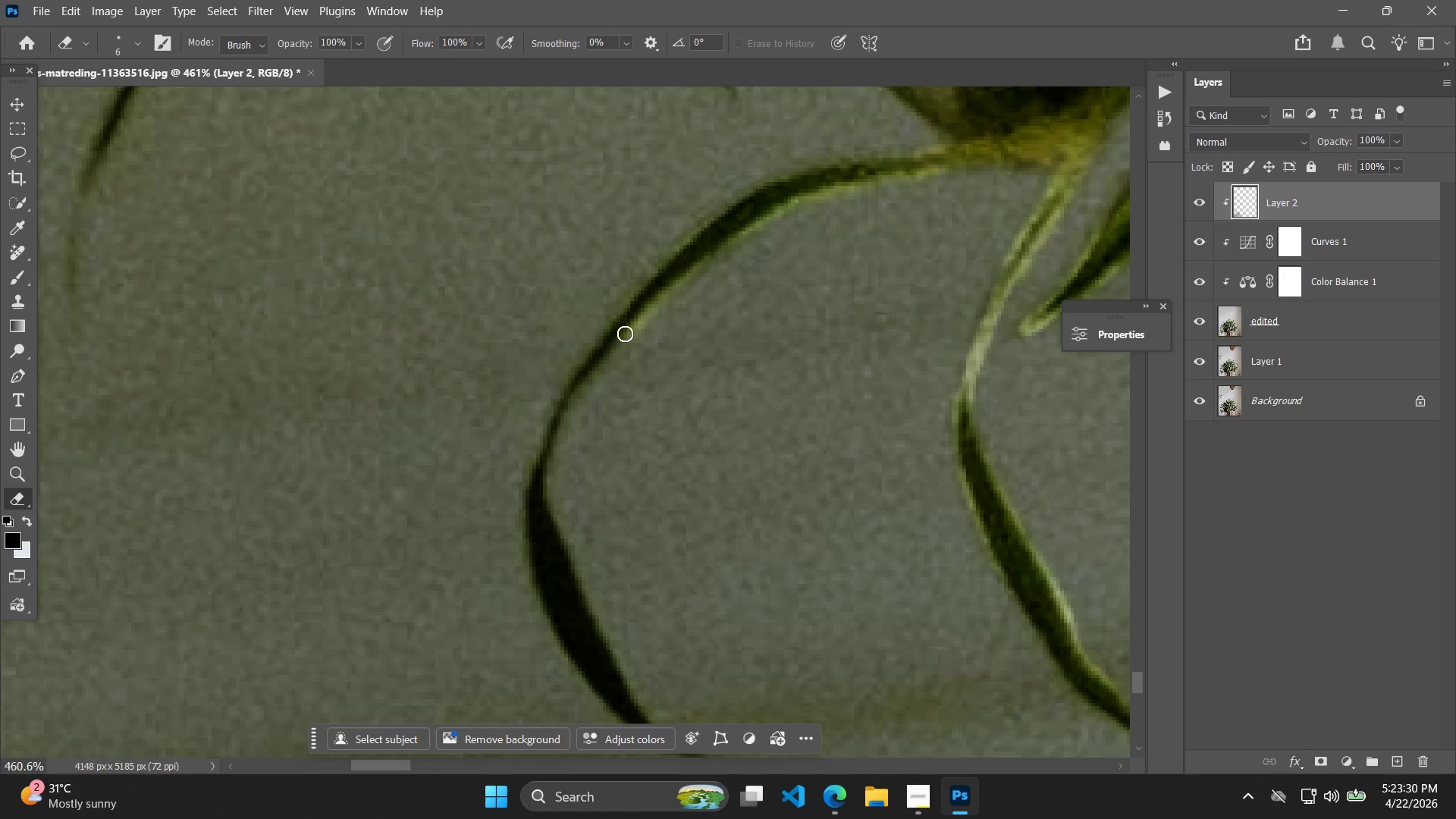 
left_click_drag(start_coordinate=[634, 318], to_coordinate=[576, 378])
 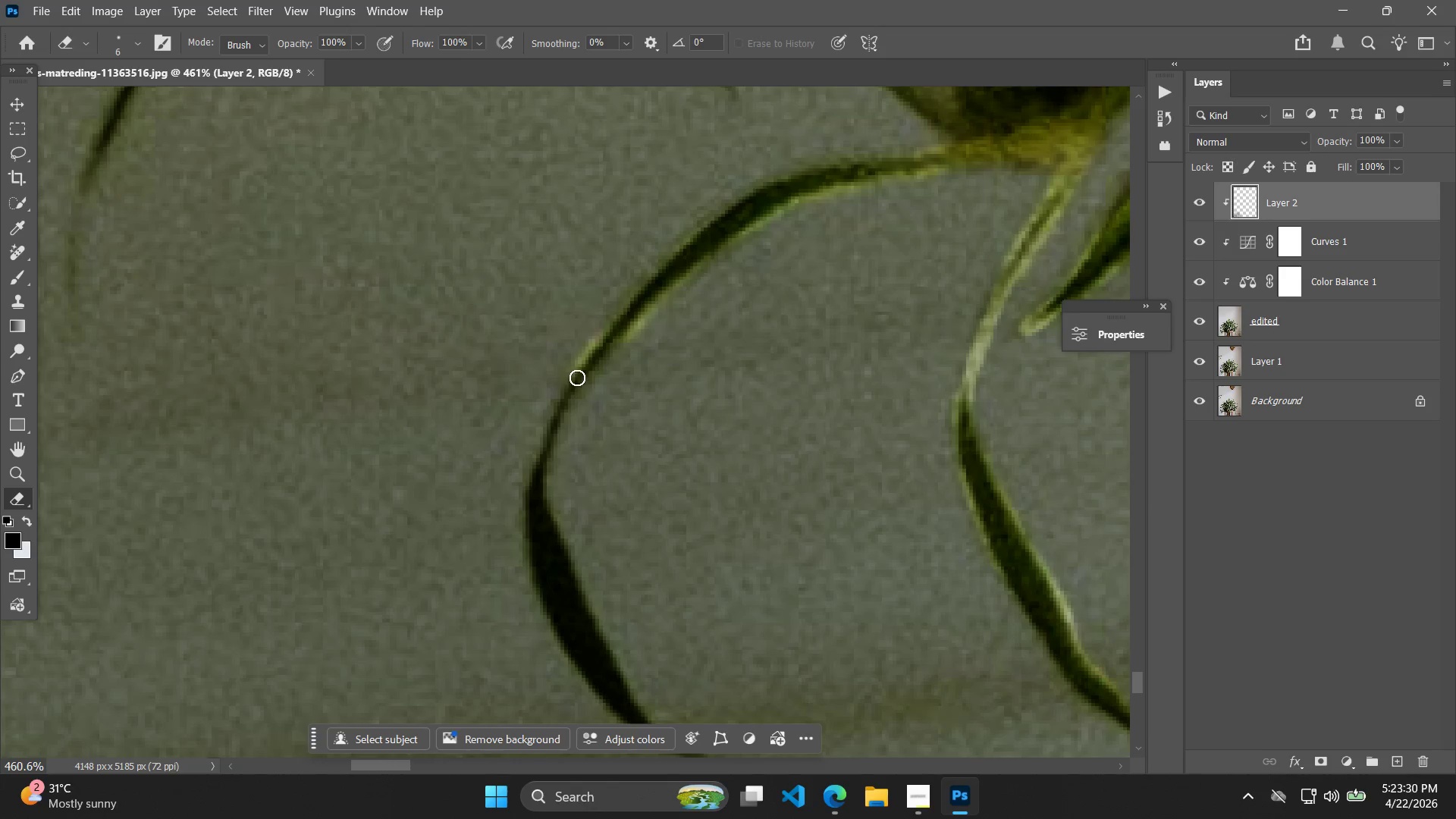 
key(Control+ControlLeft)
 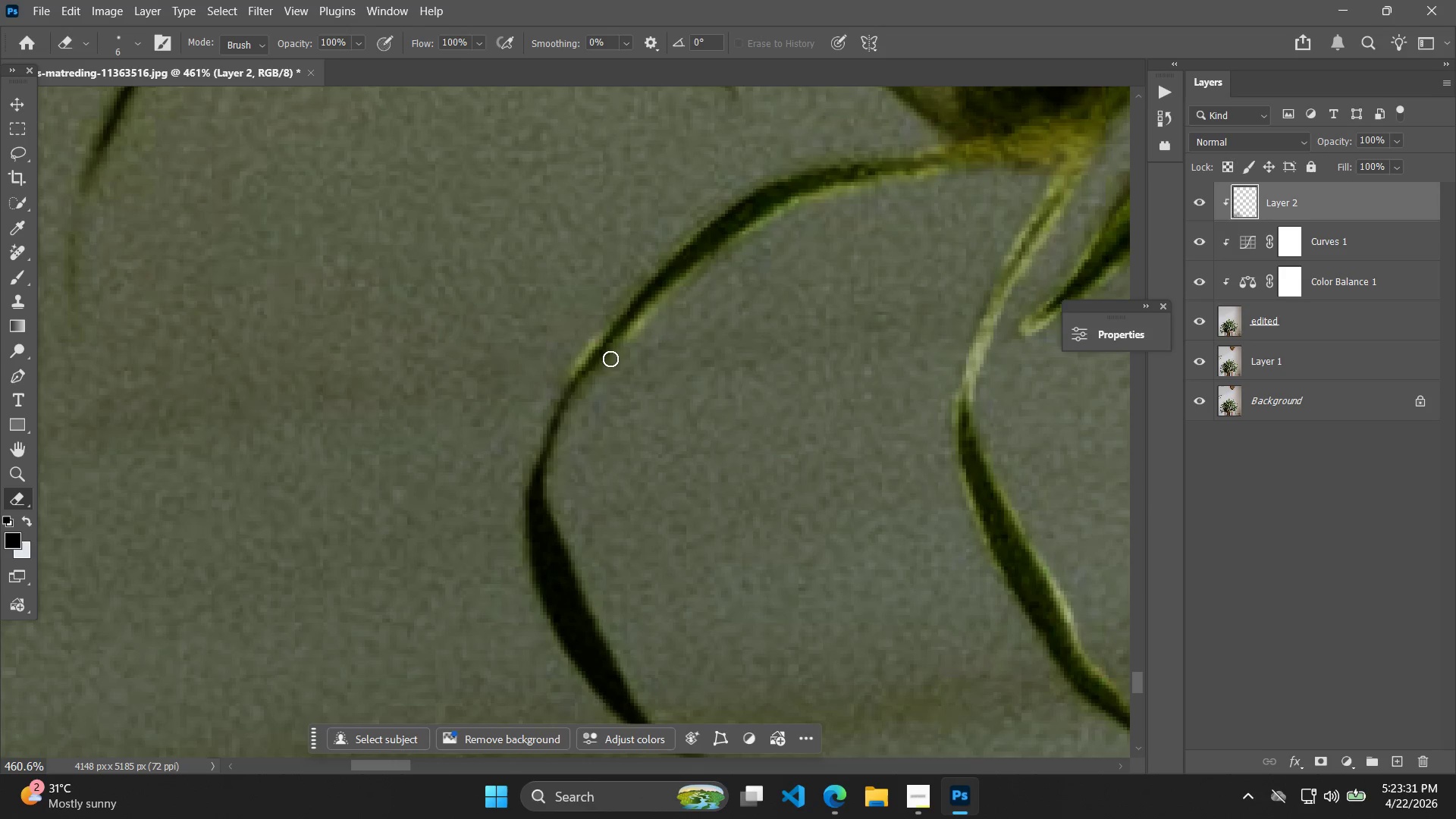 
key(Control+Z)
 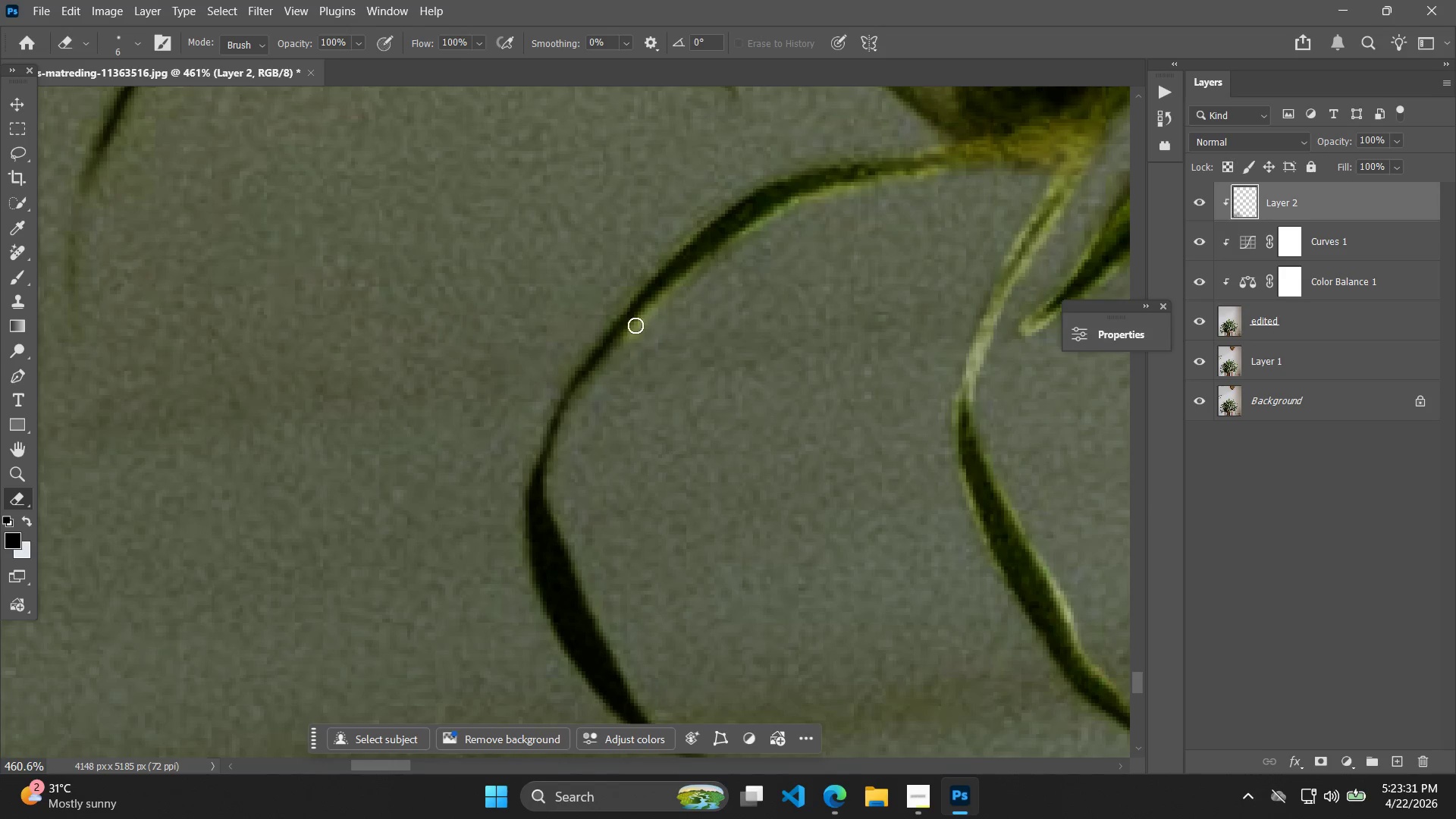 
left_click_drag(start_coordinate=[636, 322], to_coordinate=[544, 537])
 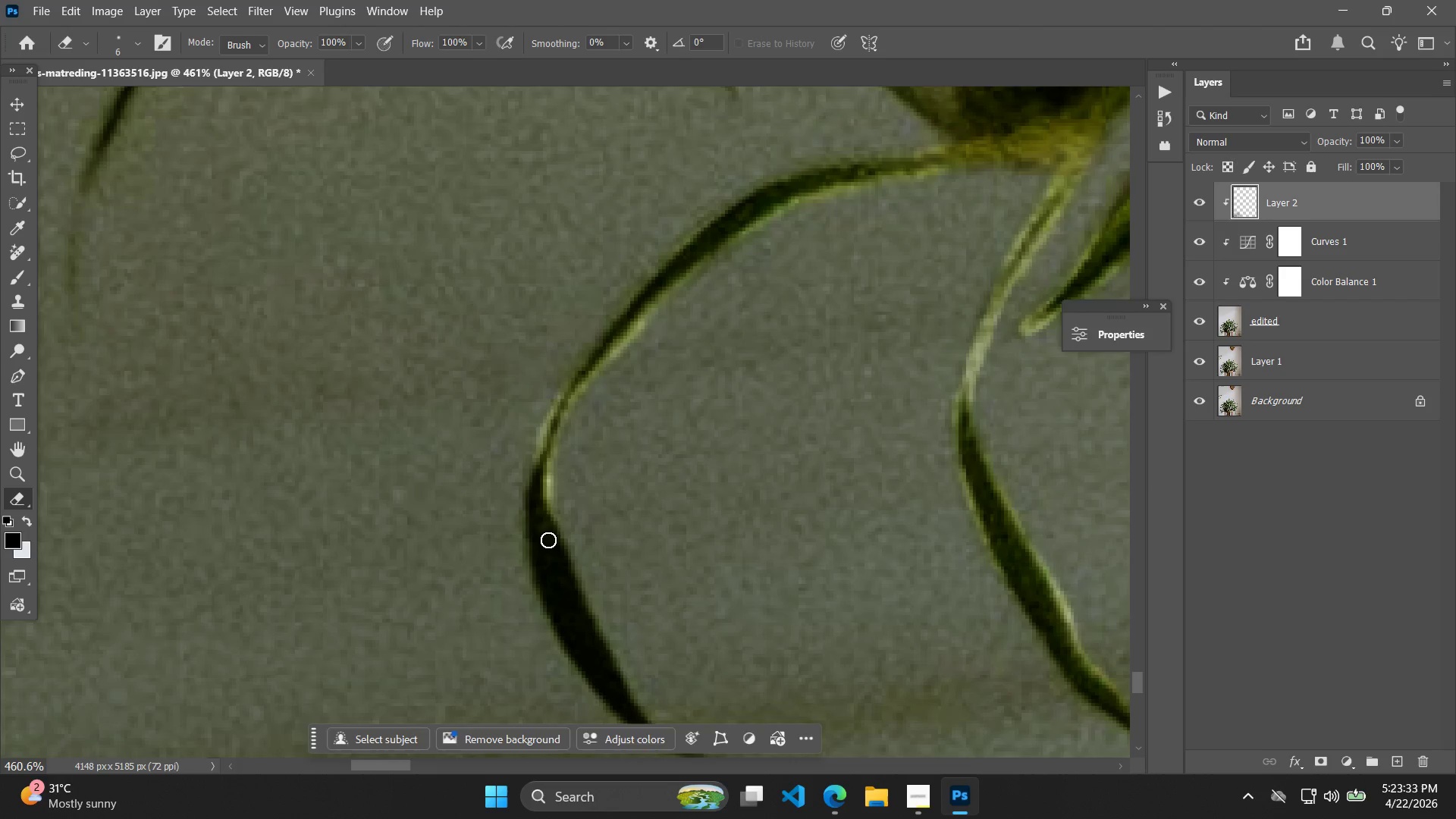 
hold_key(key=Space, duration=0.5)
 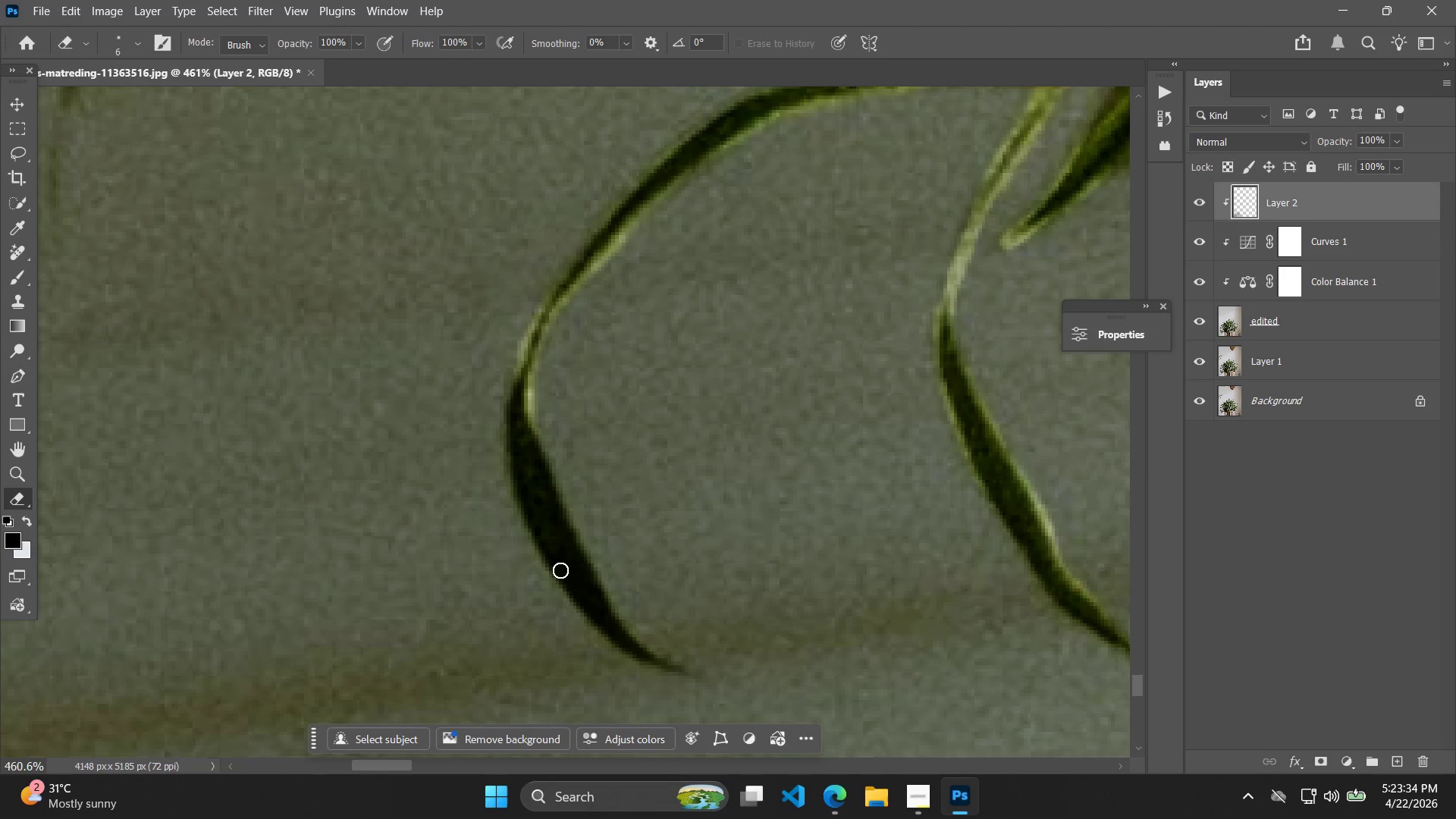 
left_click_drag(start_coordinate=[548, 541], to_coordinate=[529, 454])
 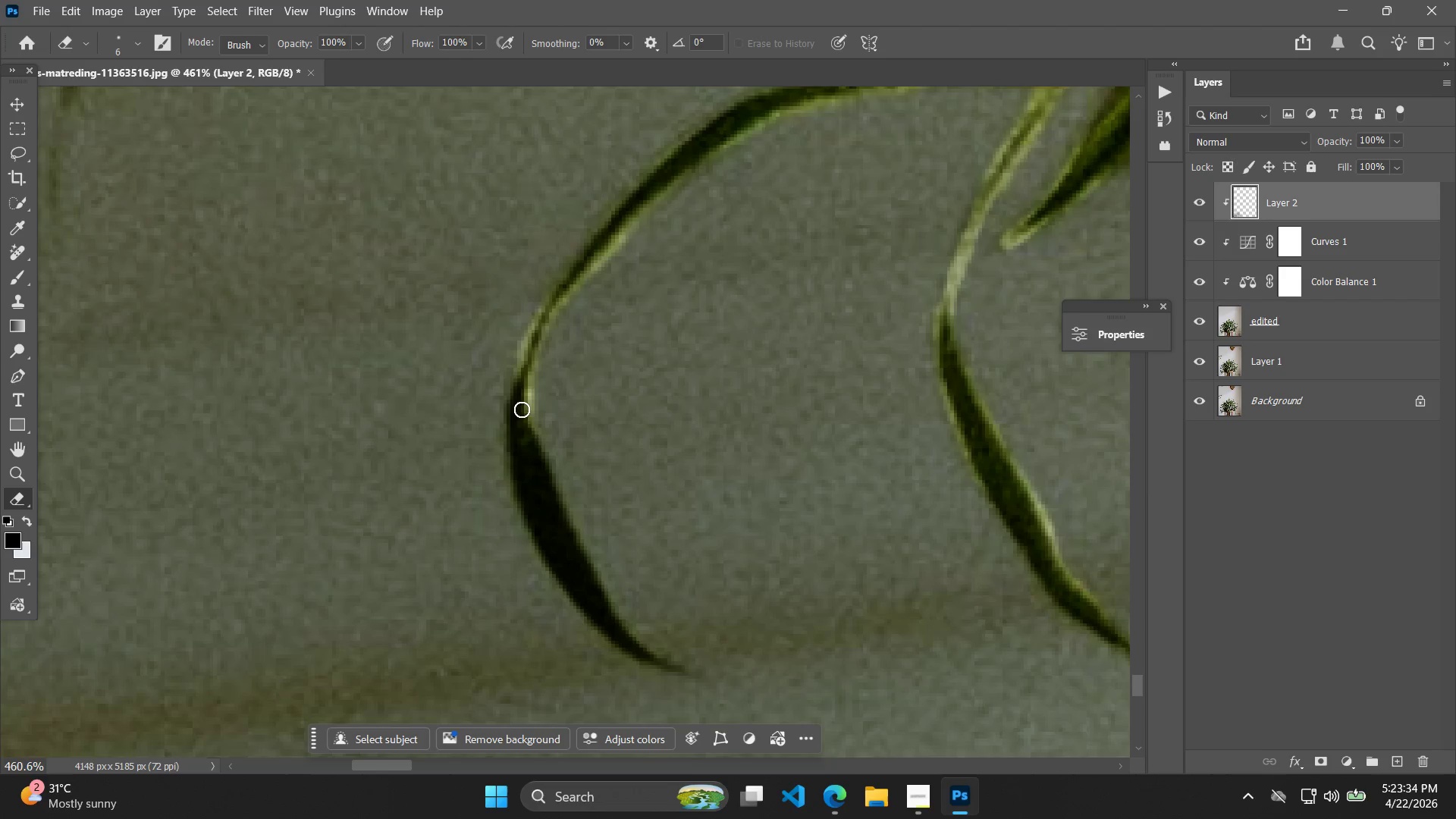 
left_click_drag(start_coordinate=[522, 409], to_coordinate=[598, 585])
 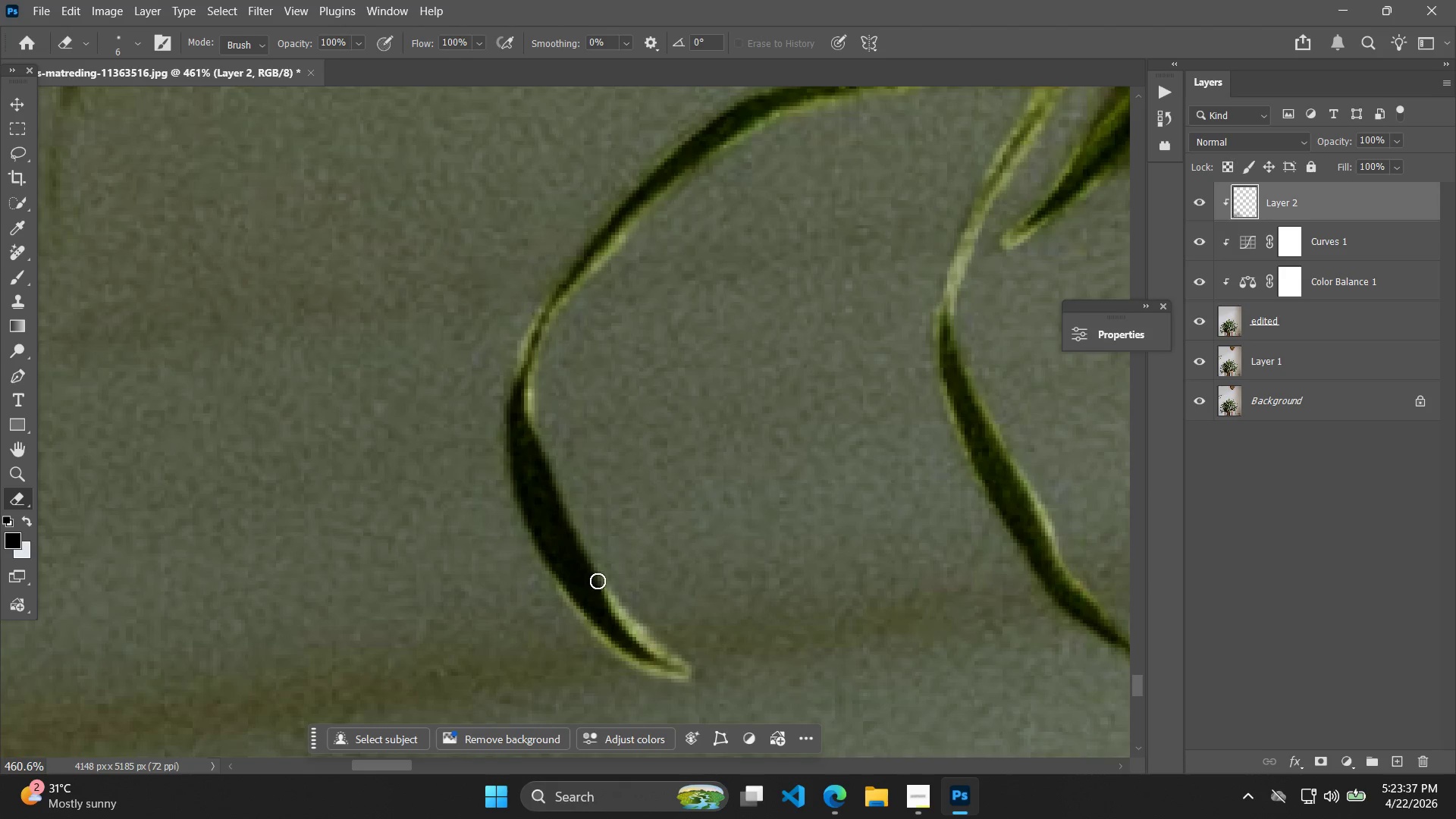 
key(Control+ControlLeft)
 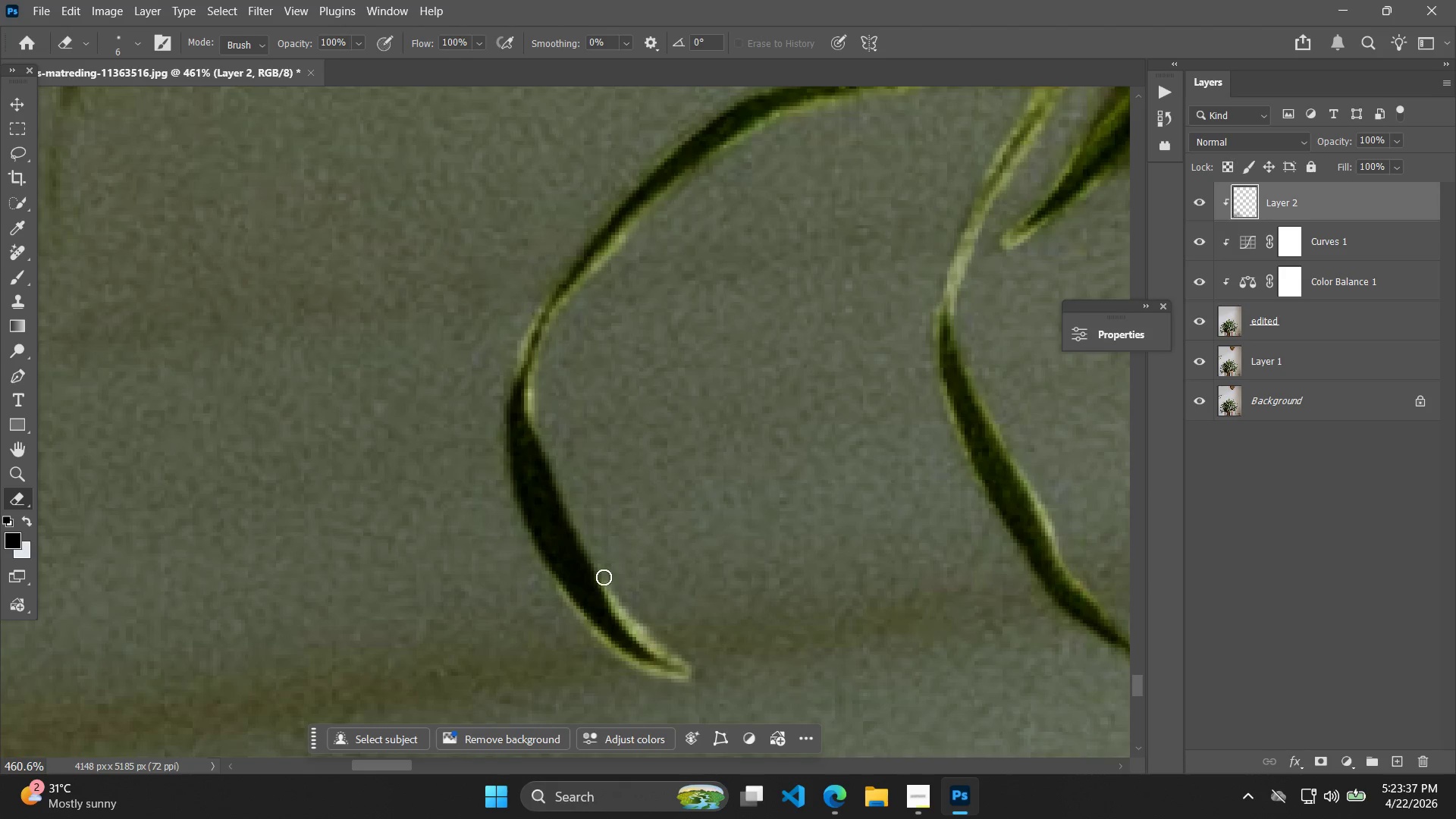 
key(Control+Z)
 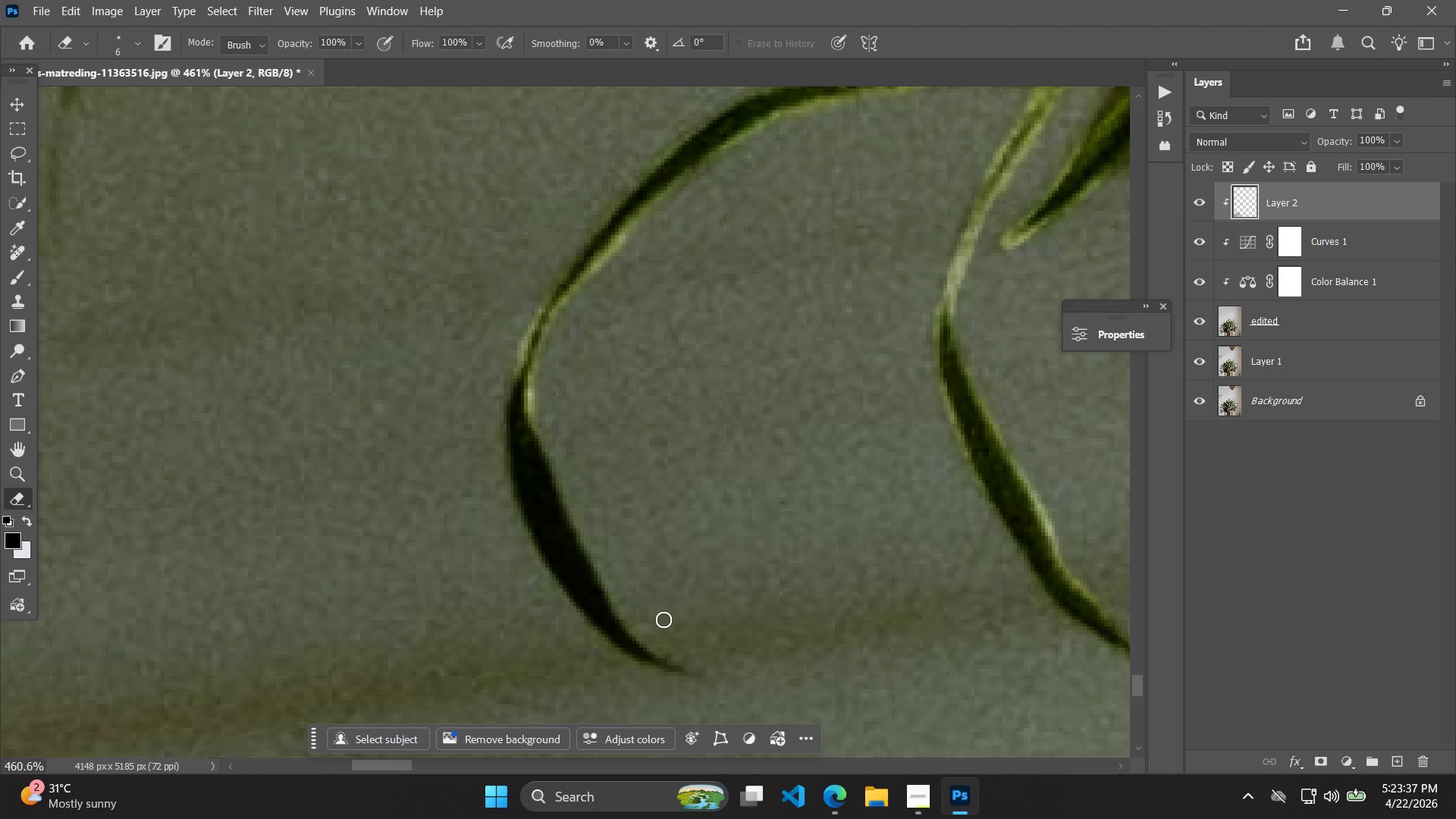 
key(Alt+AltLeft)
 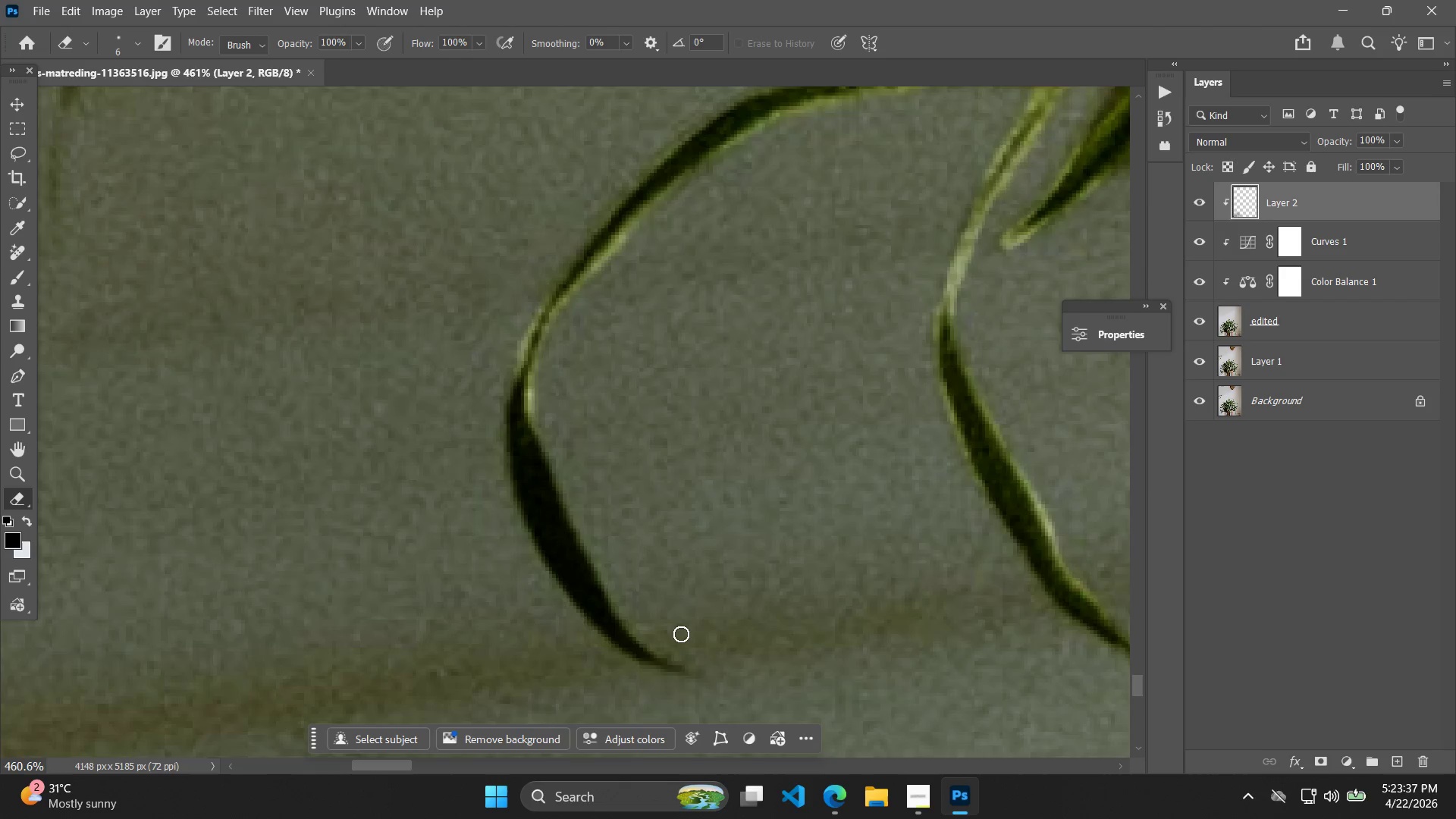 
hold_key(key=Space, duration=0.42)
 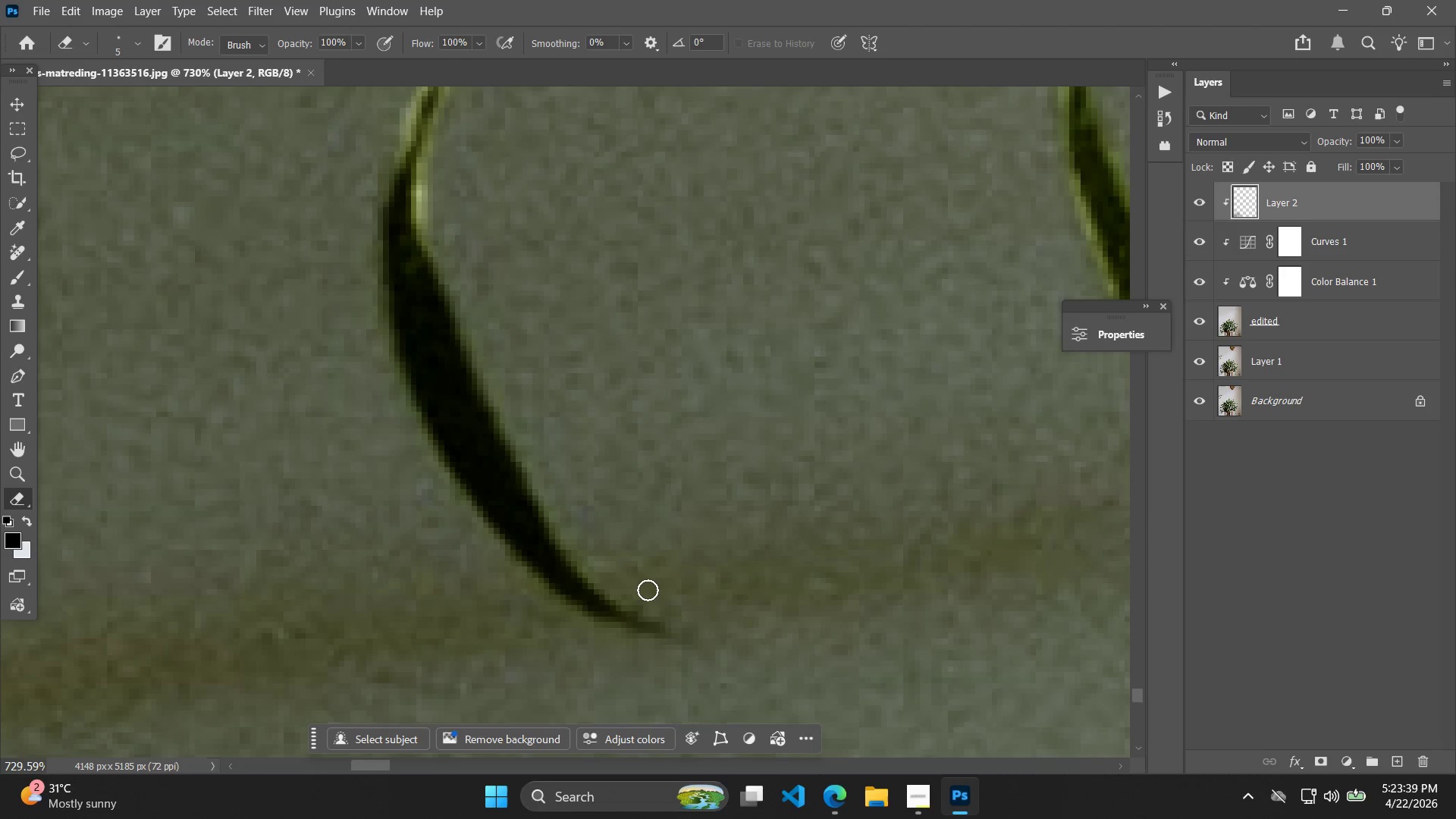 
left_click_drag(start_coordinate=[665, 654], to_coordinate=[645, 595])
 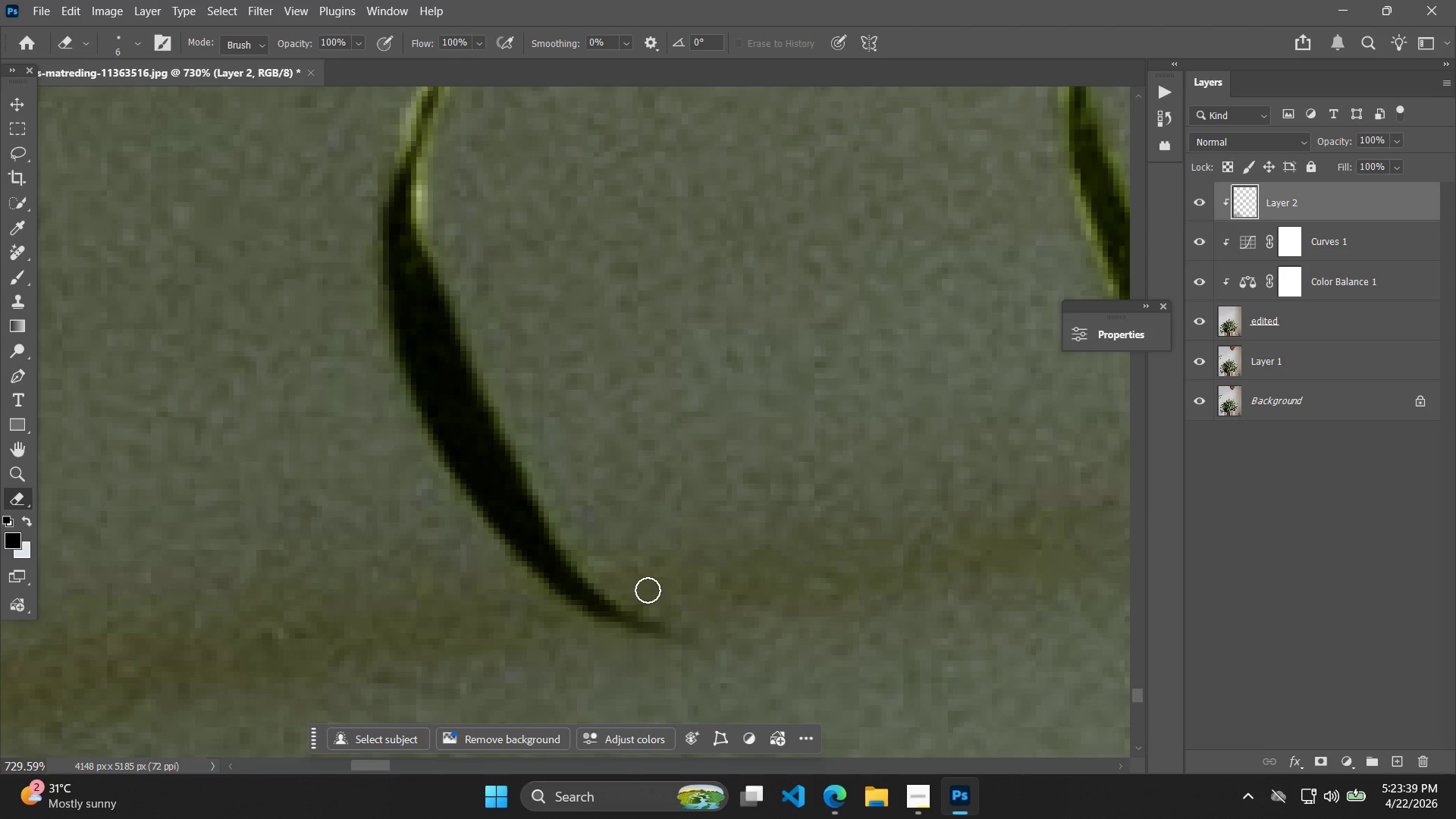 
scroll: coordinate [683, 639], scroll_direction: up, amount: 5.0
 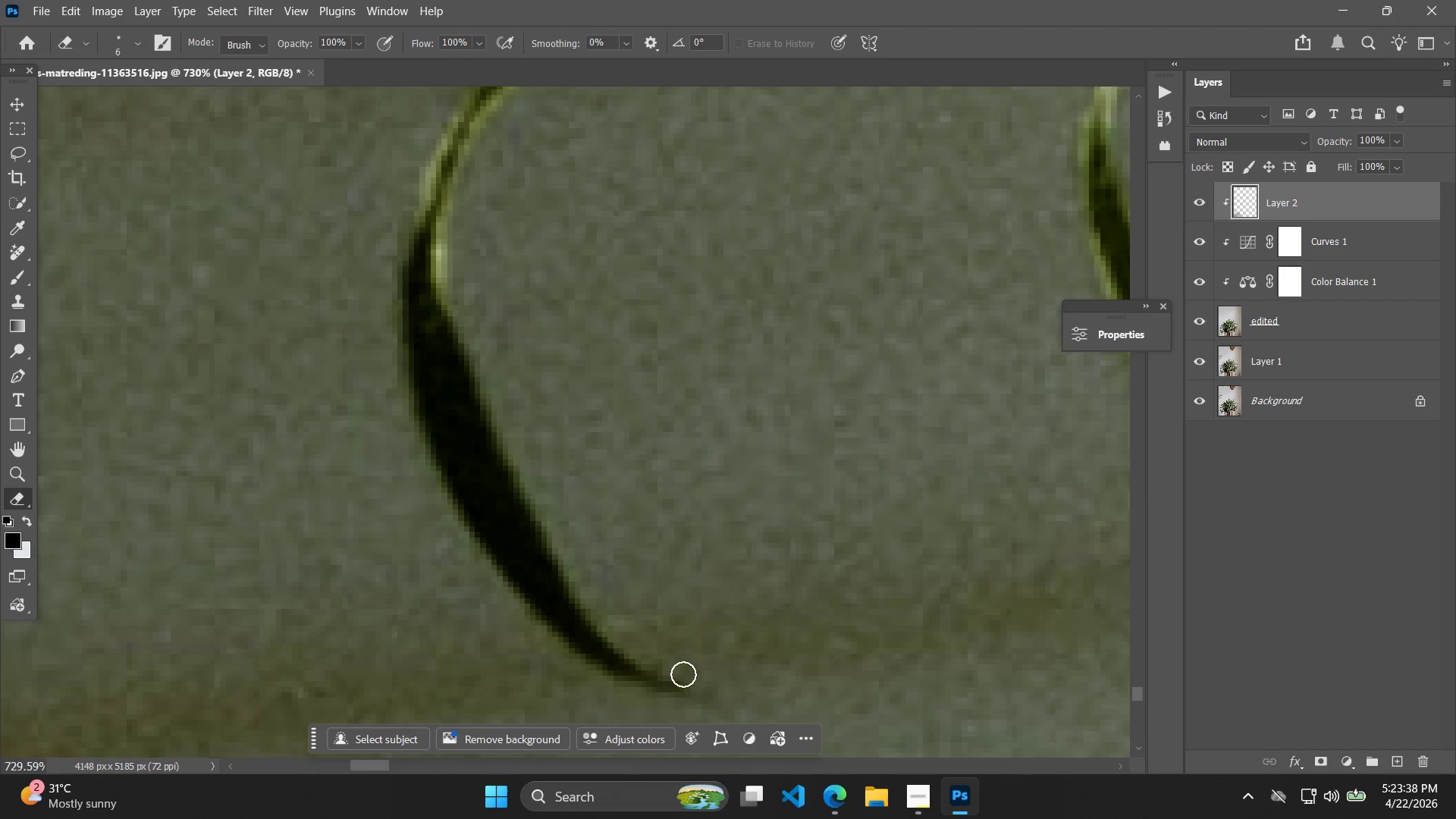 
key(BracketLeft)
 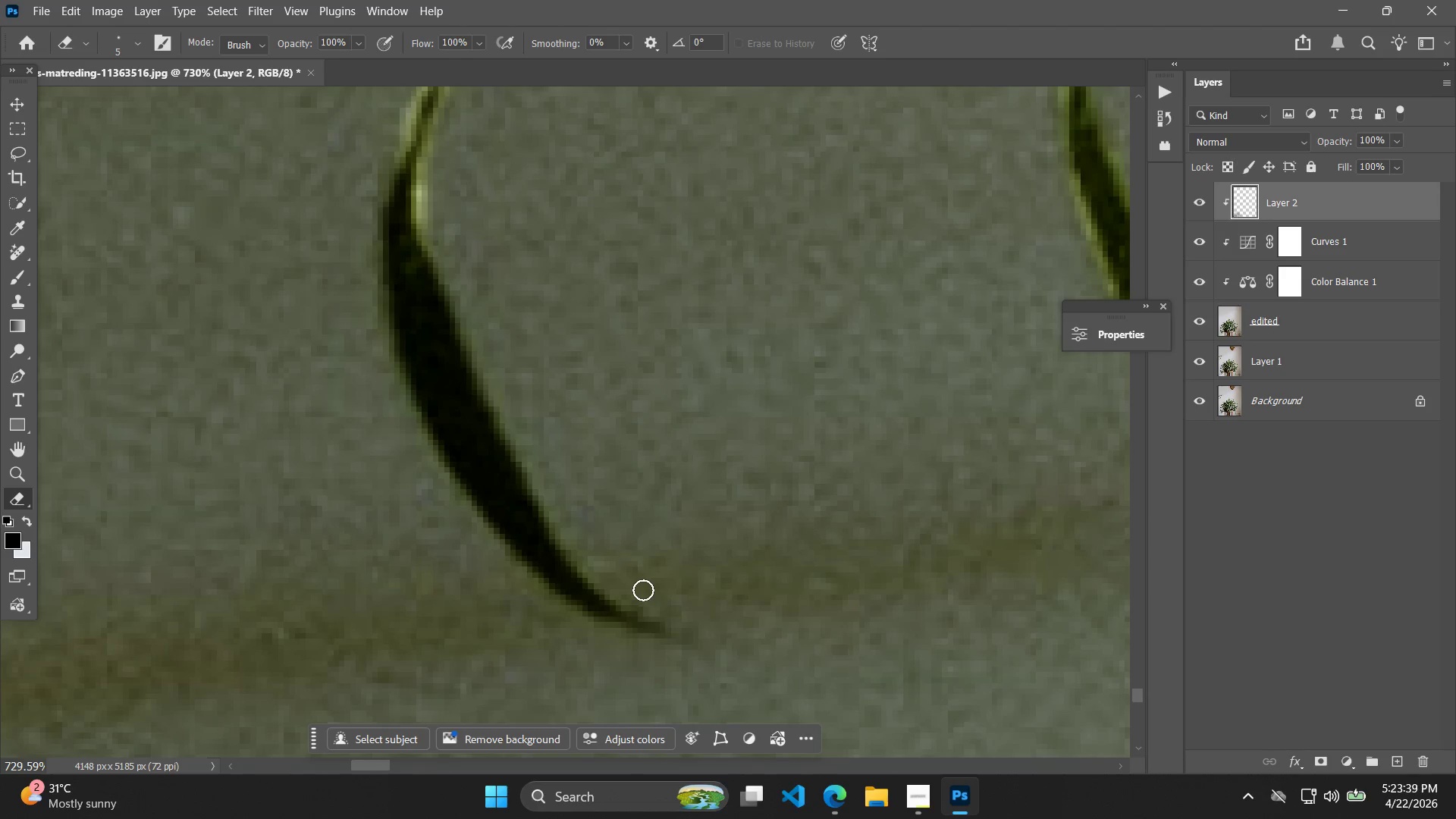 
key(BracketLeft)
 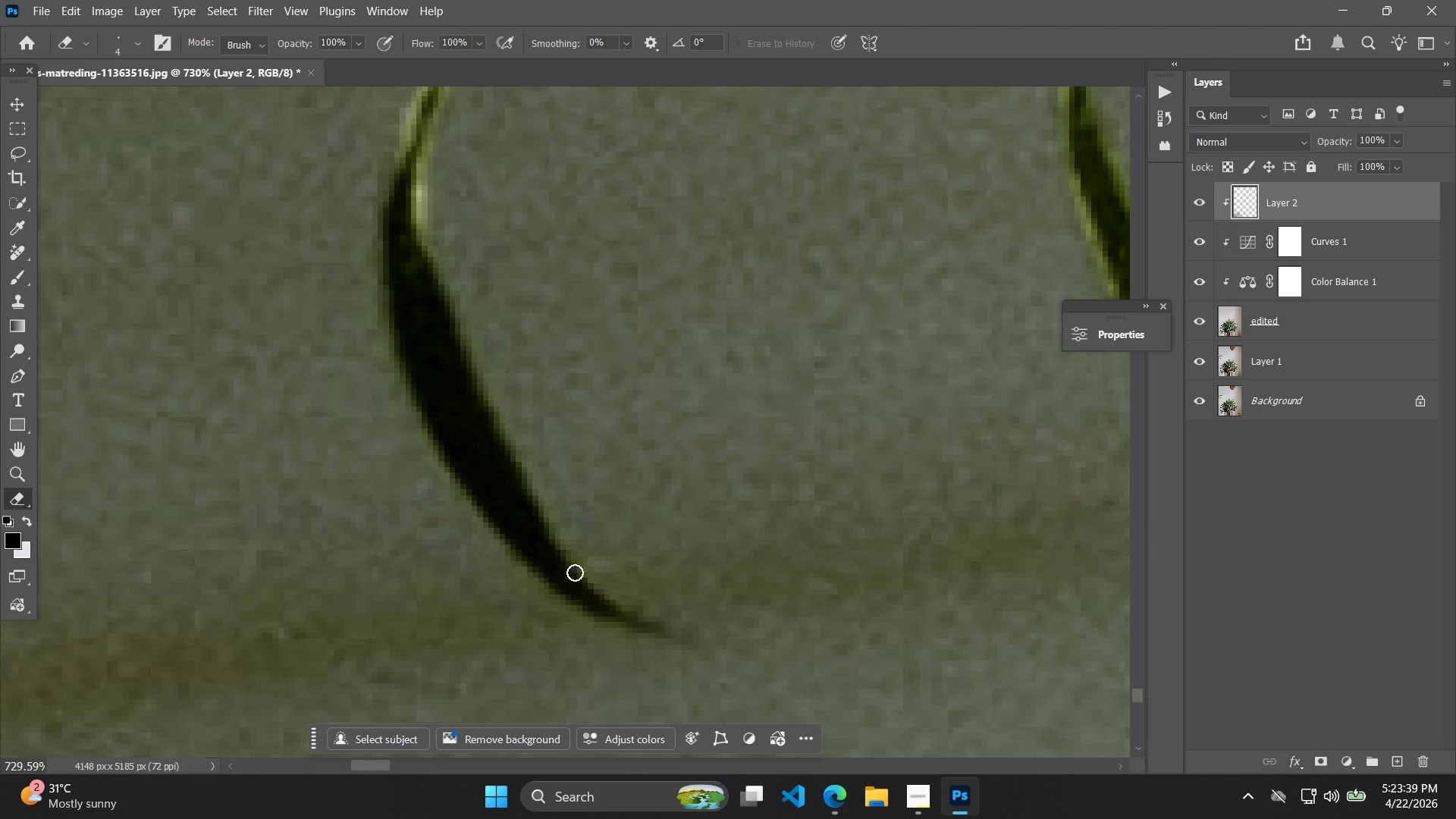 
key(BracketLeft)
 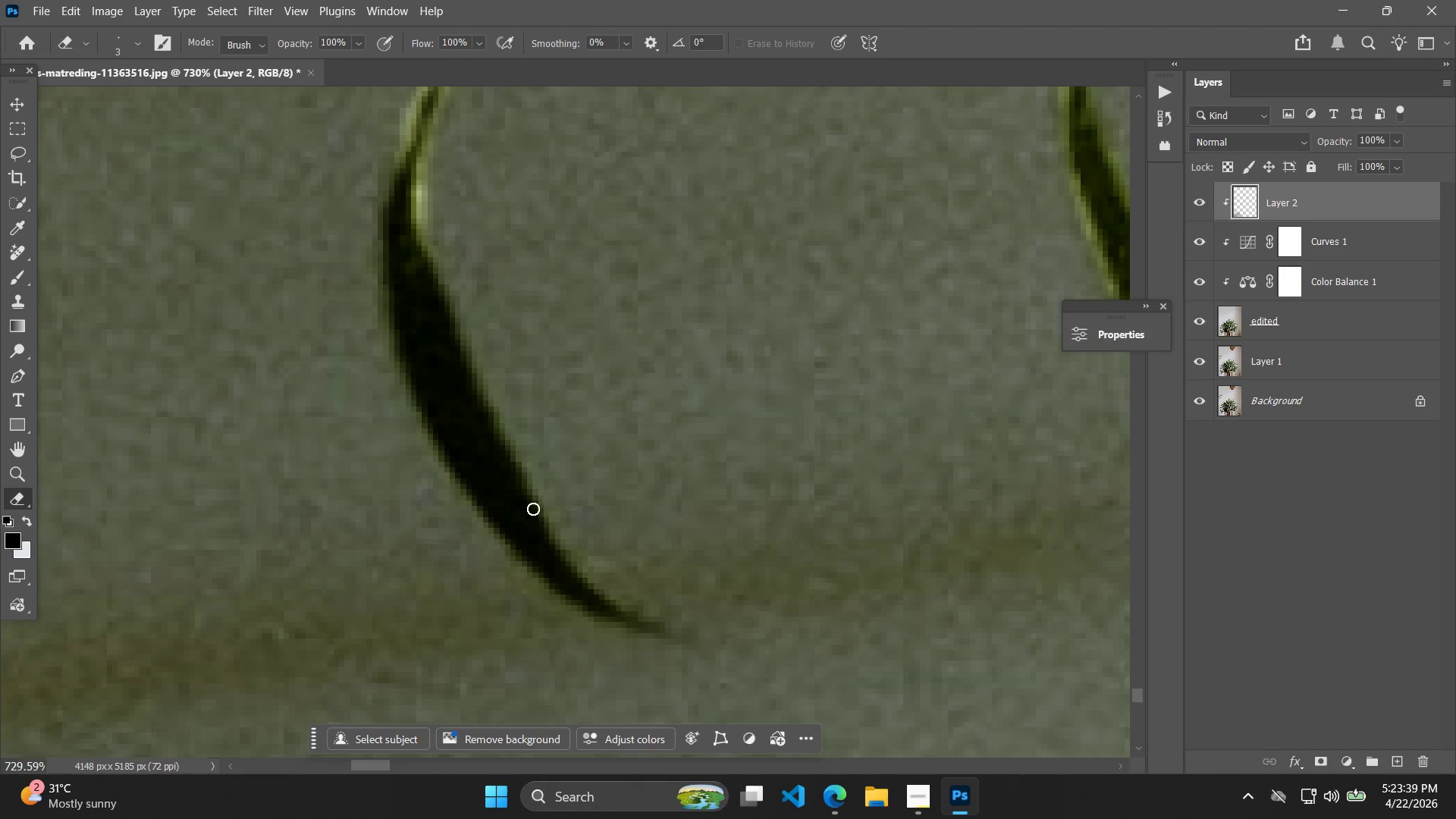 
left_click_drag(start_coordinate=[533, 509], to_coordinate=[681, 643])
 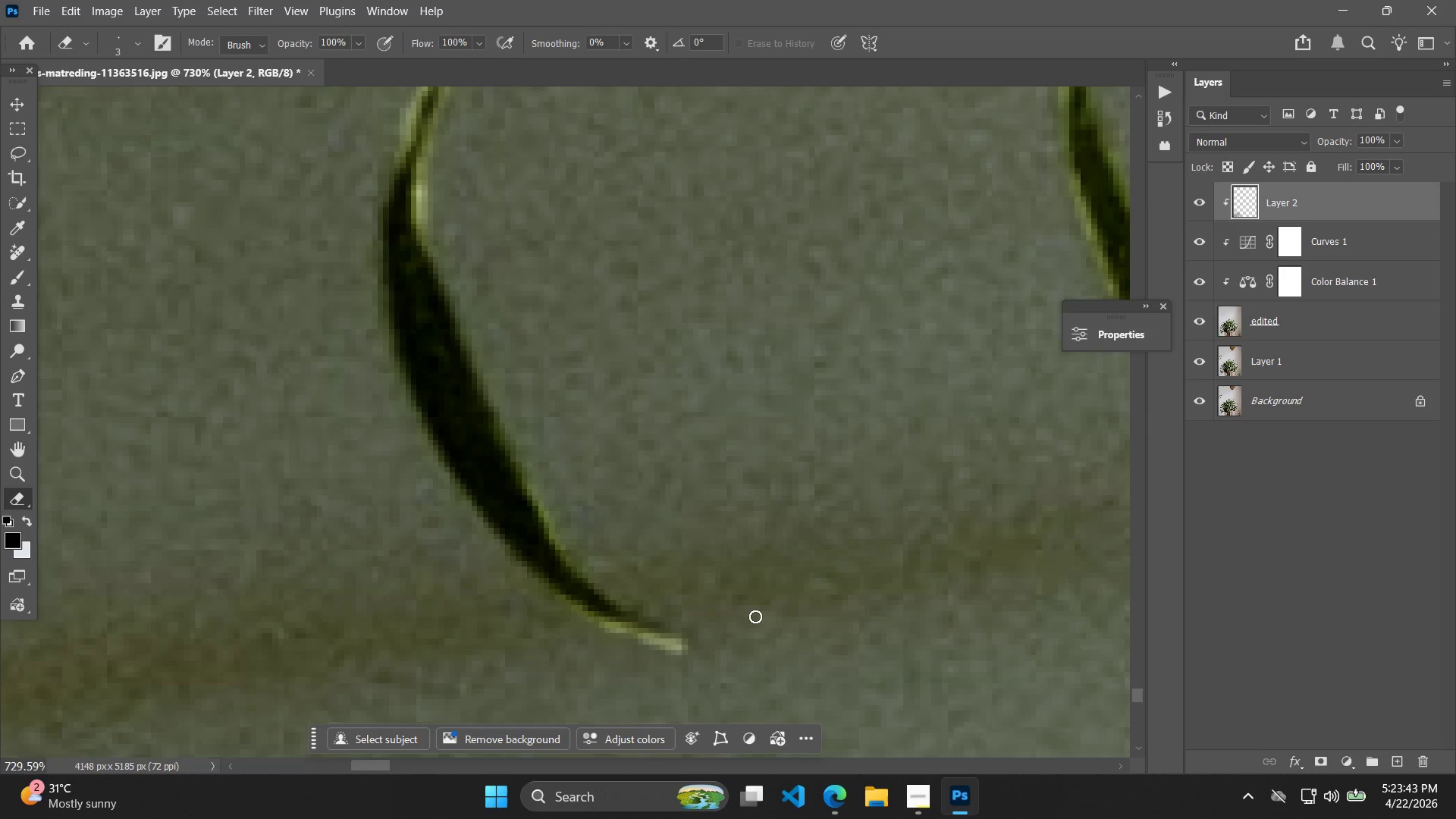 
hold_key(key=AltLeft, duration=0.73)
 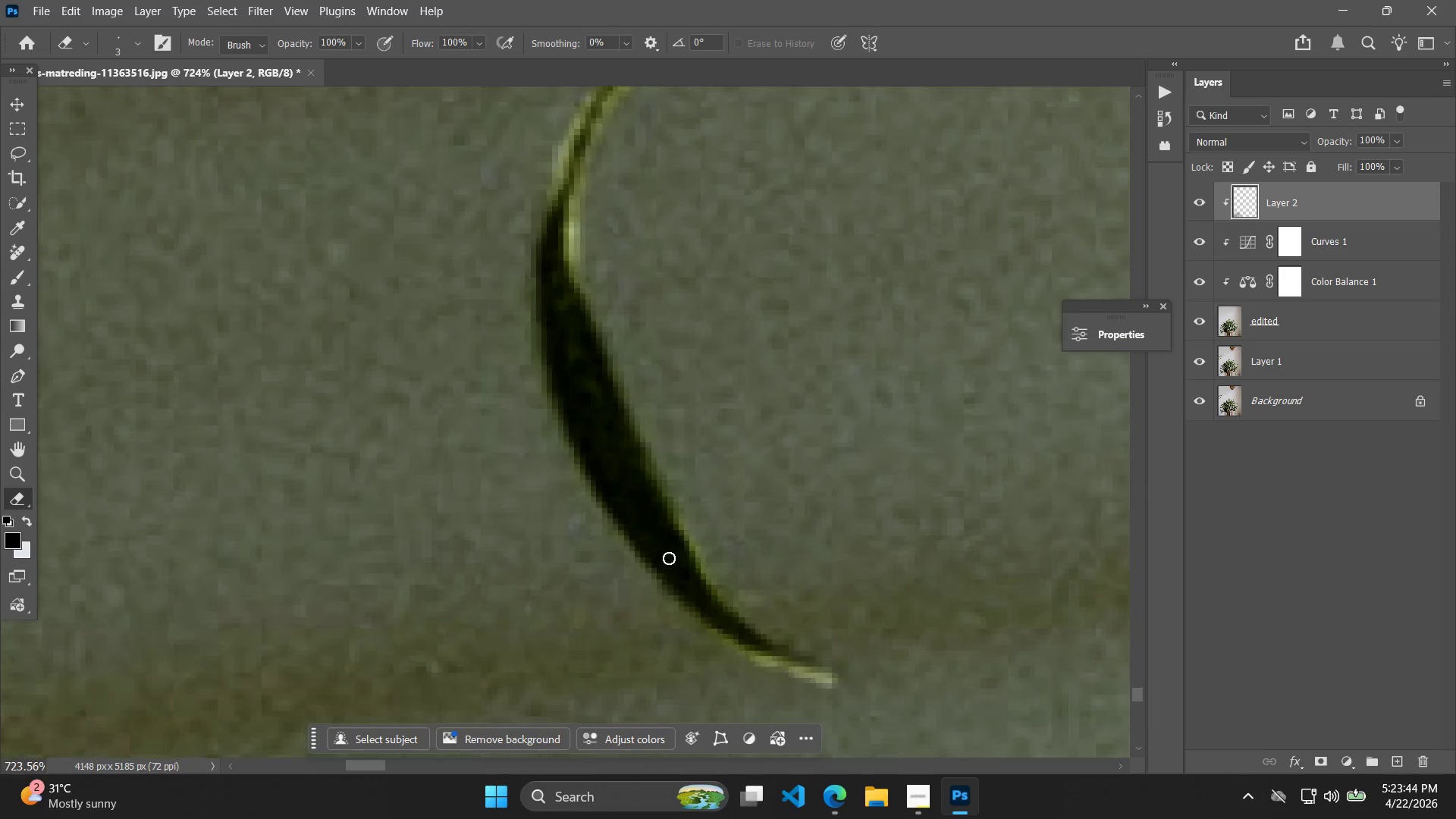 
hold_key(key=AltLeft, duration=0.48)
 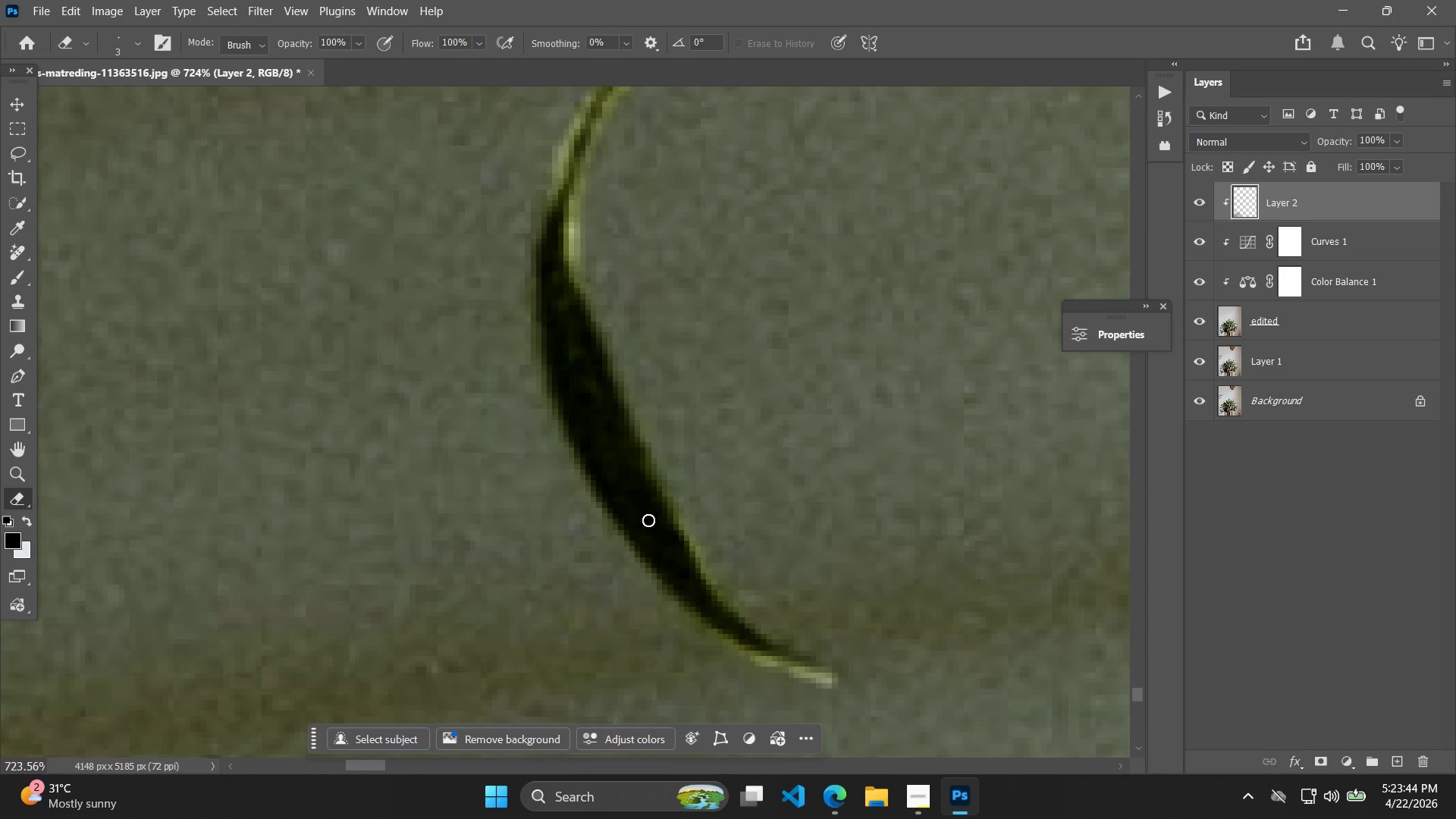 
left_click_drag(start_coordinate=[629, 486], to_coordinate=[783, 647])
 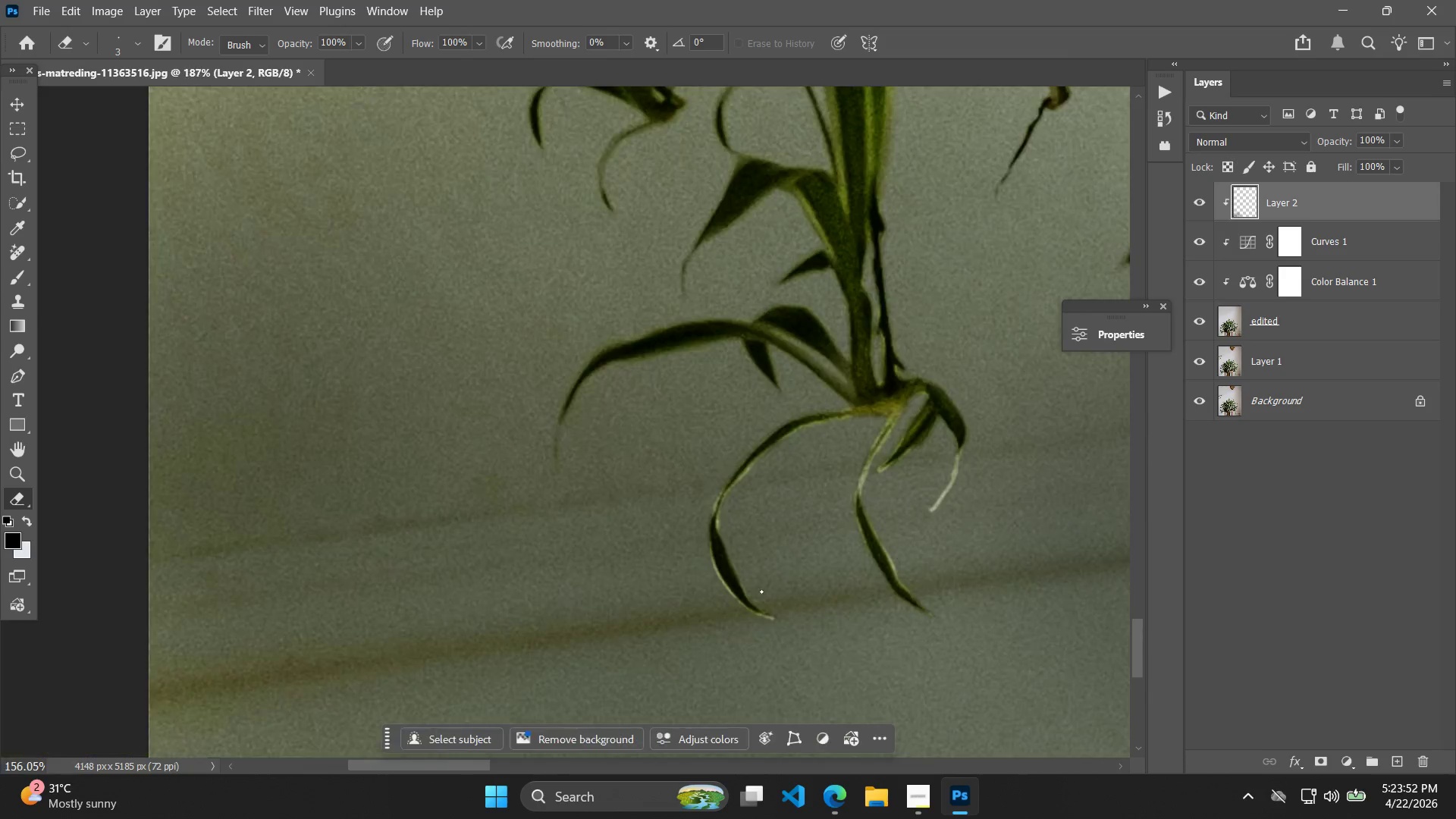 
scroll: coordinate [673, 575], scroll_direction: none, amount: 0.0
 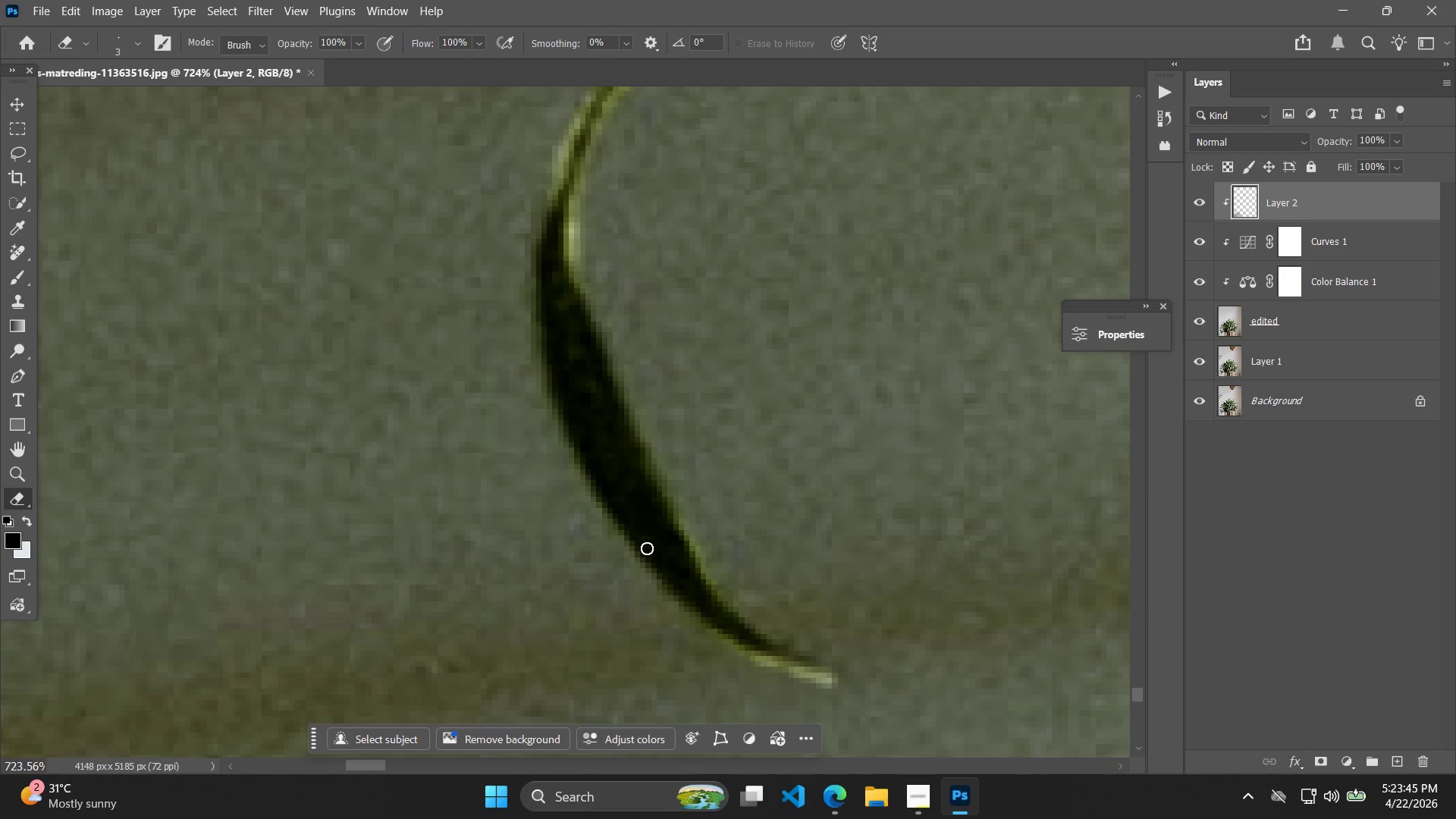 
hold_key(key=AltLeft, duration=0.95)
 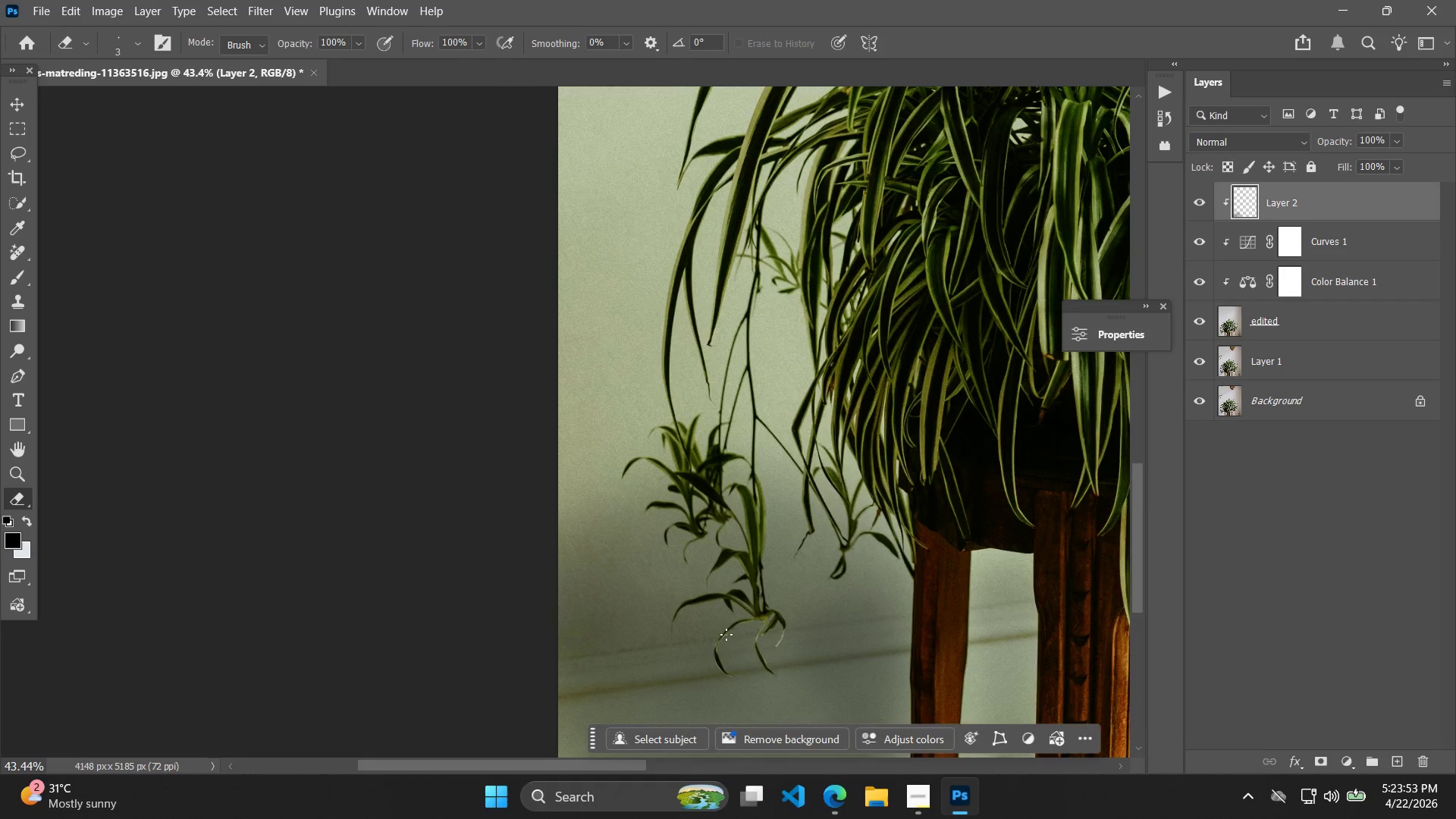 
key(Space)
 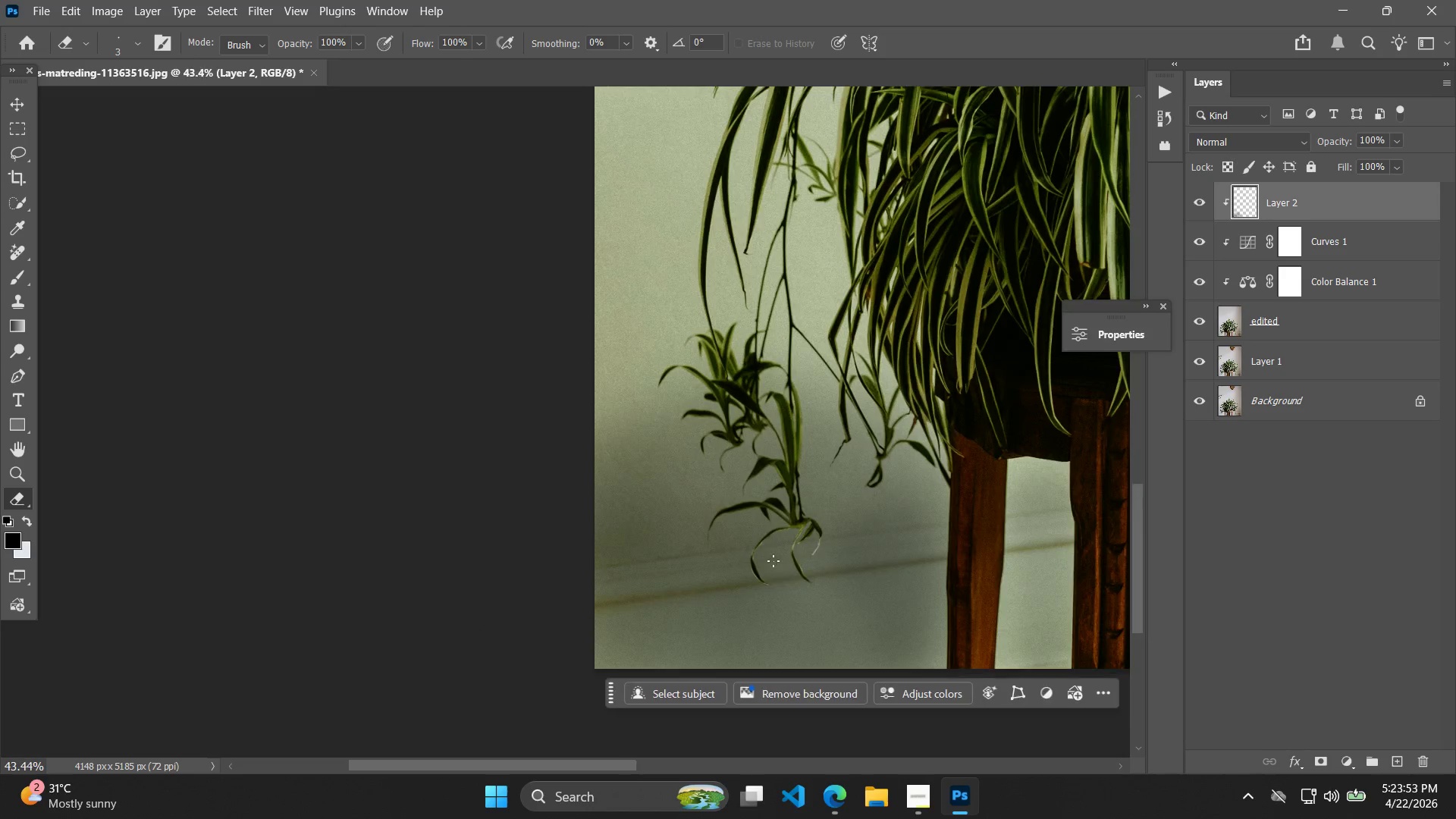 
left_click_drag(start_coordinate=[763, 543], to_coordinate=[726, 635])
 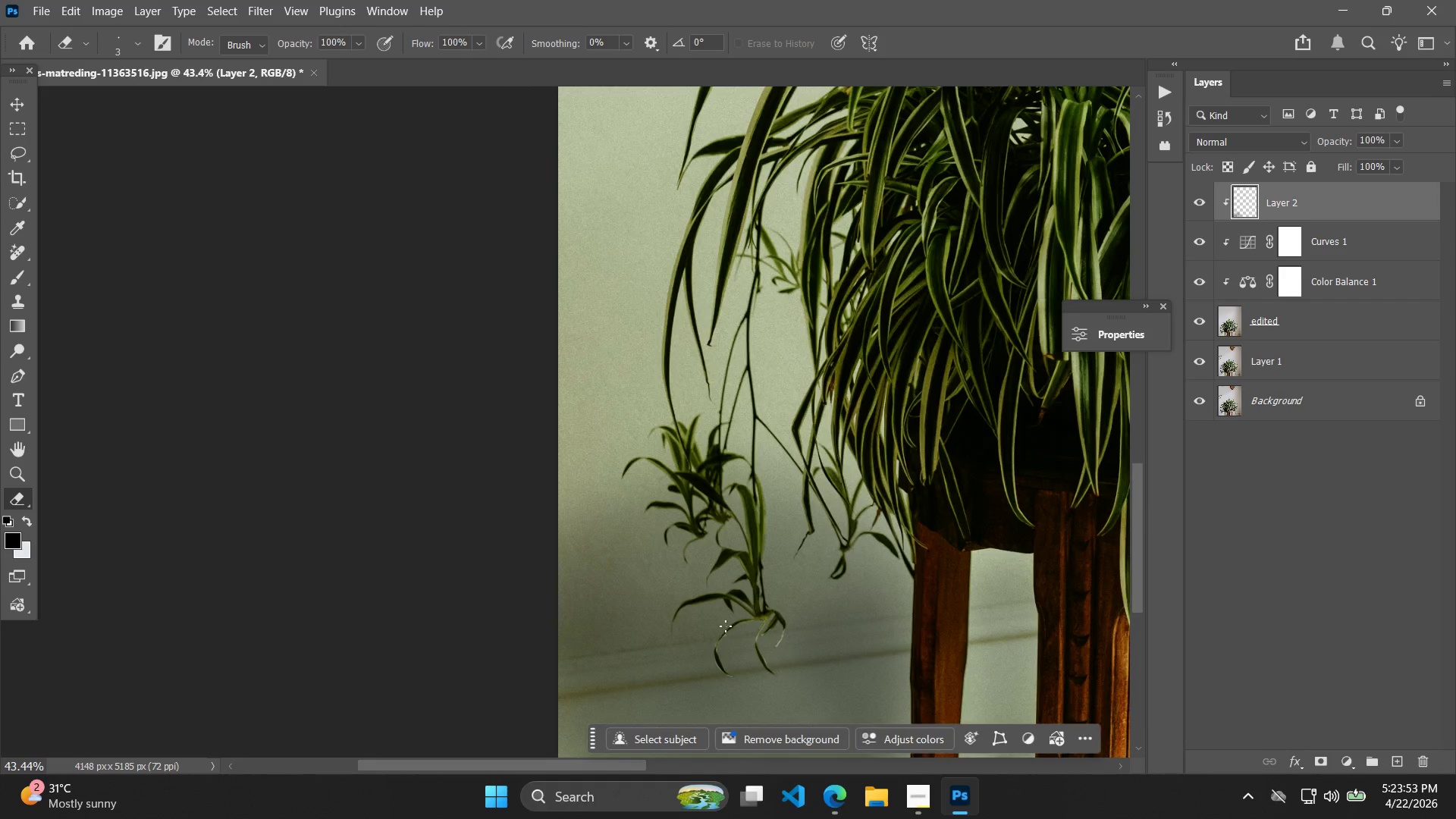 
scroll: coordinate [776, 570], scroll_direction: down, amount: 31.0
 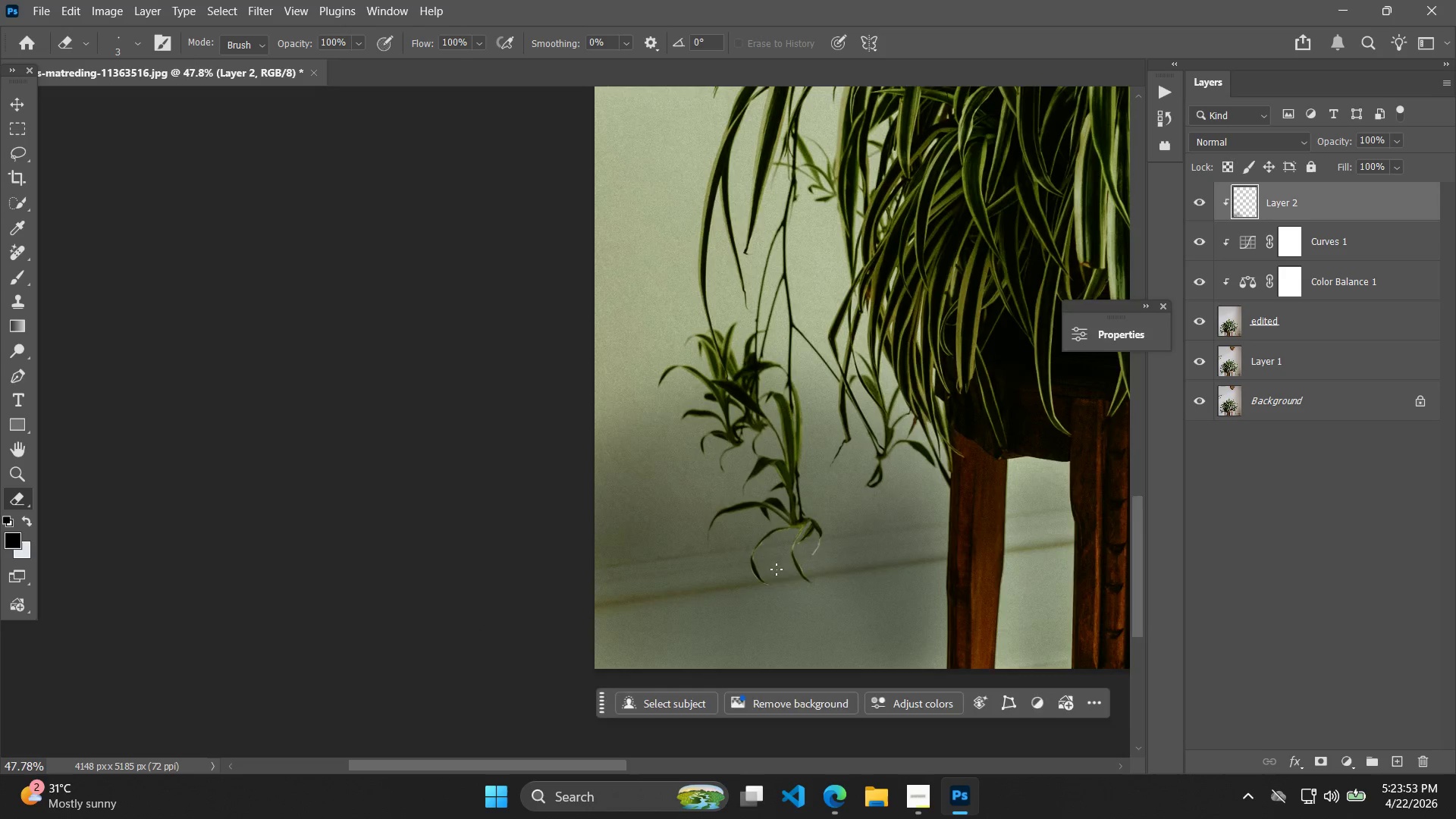 
hold_key(key=AltLeft, duration=0.8)
 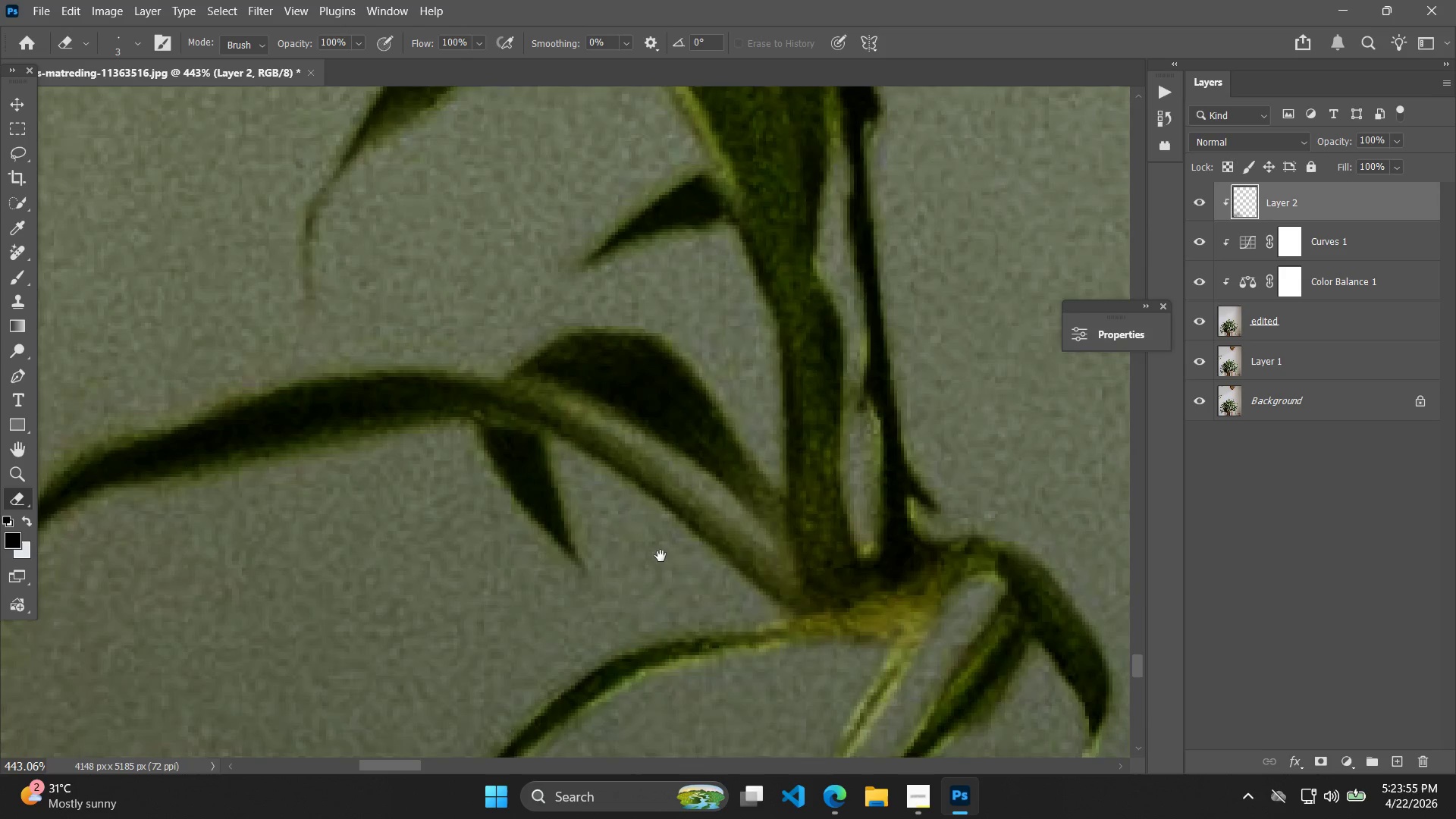 
hold_key(key=Space, duration=0.45)
 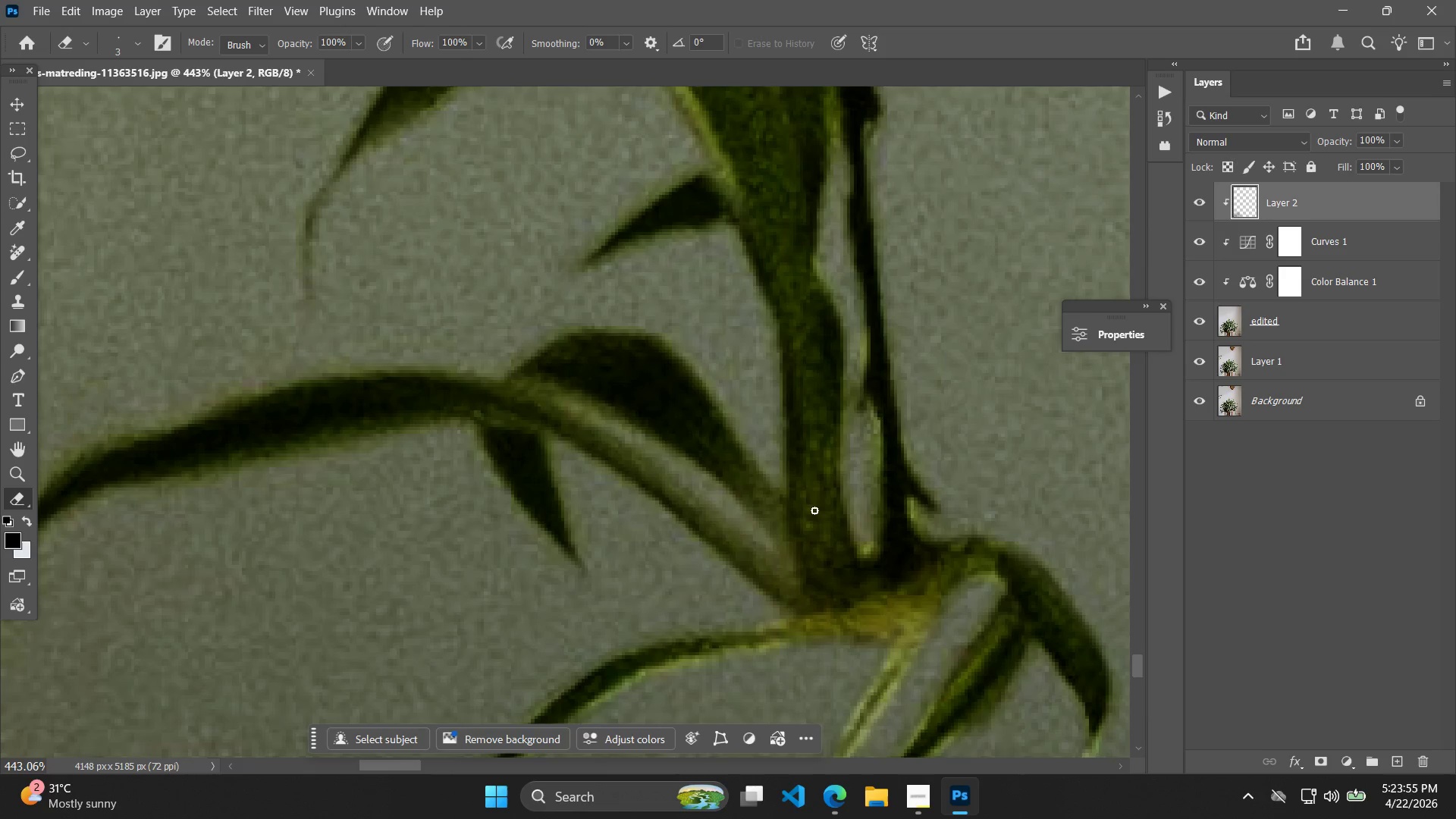 
left_click_drag(start_coordinate=[899, 538], to_coordinate=[661, 556])
 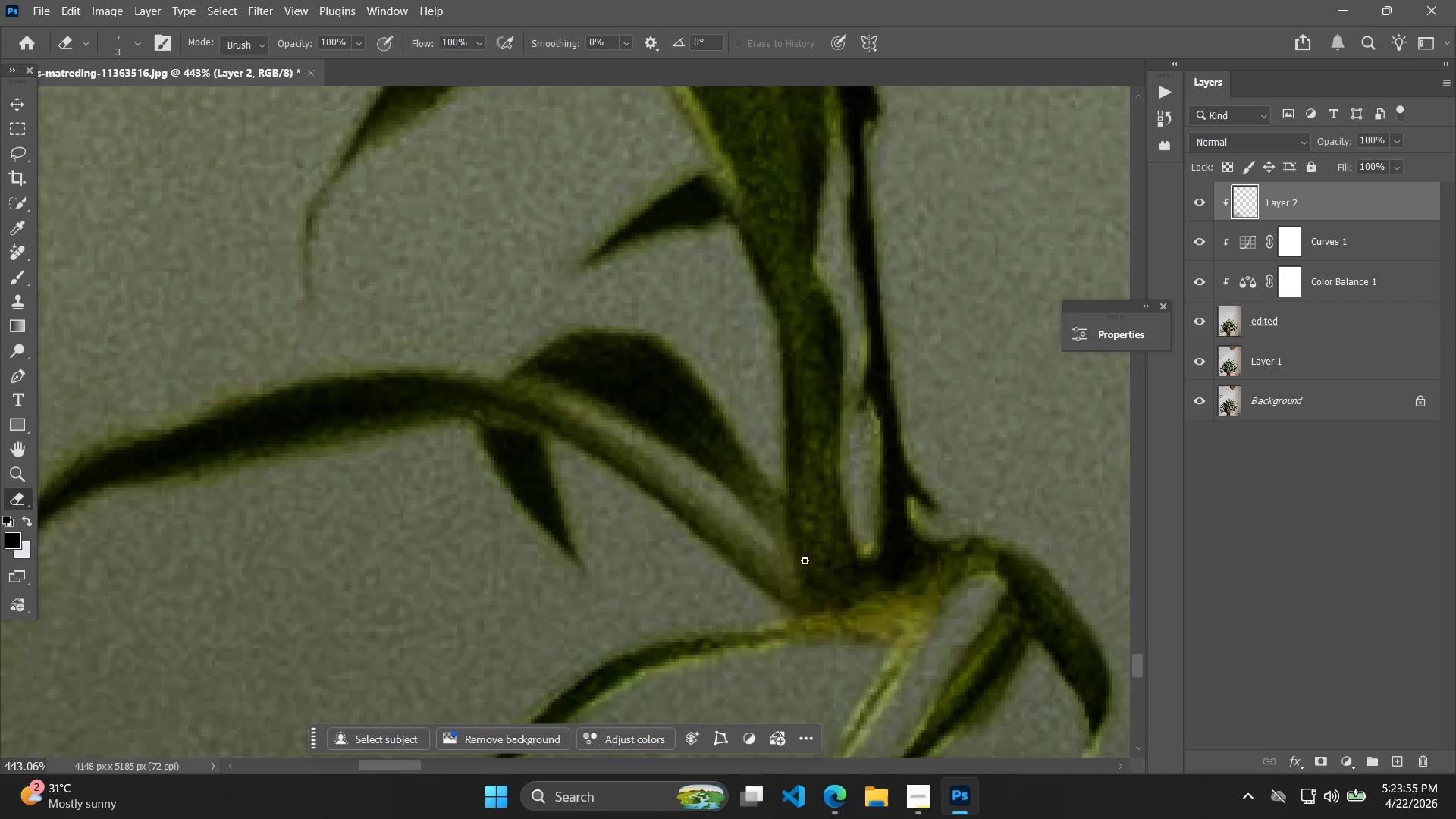 
scroll: coordinate [799, 588], scroll_direction: up, amount: 25.0
 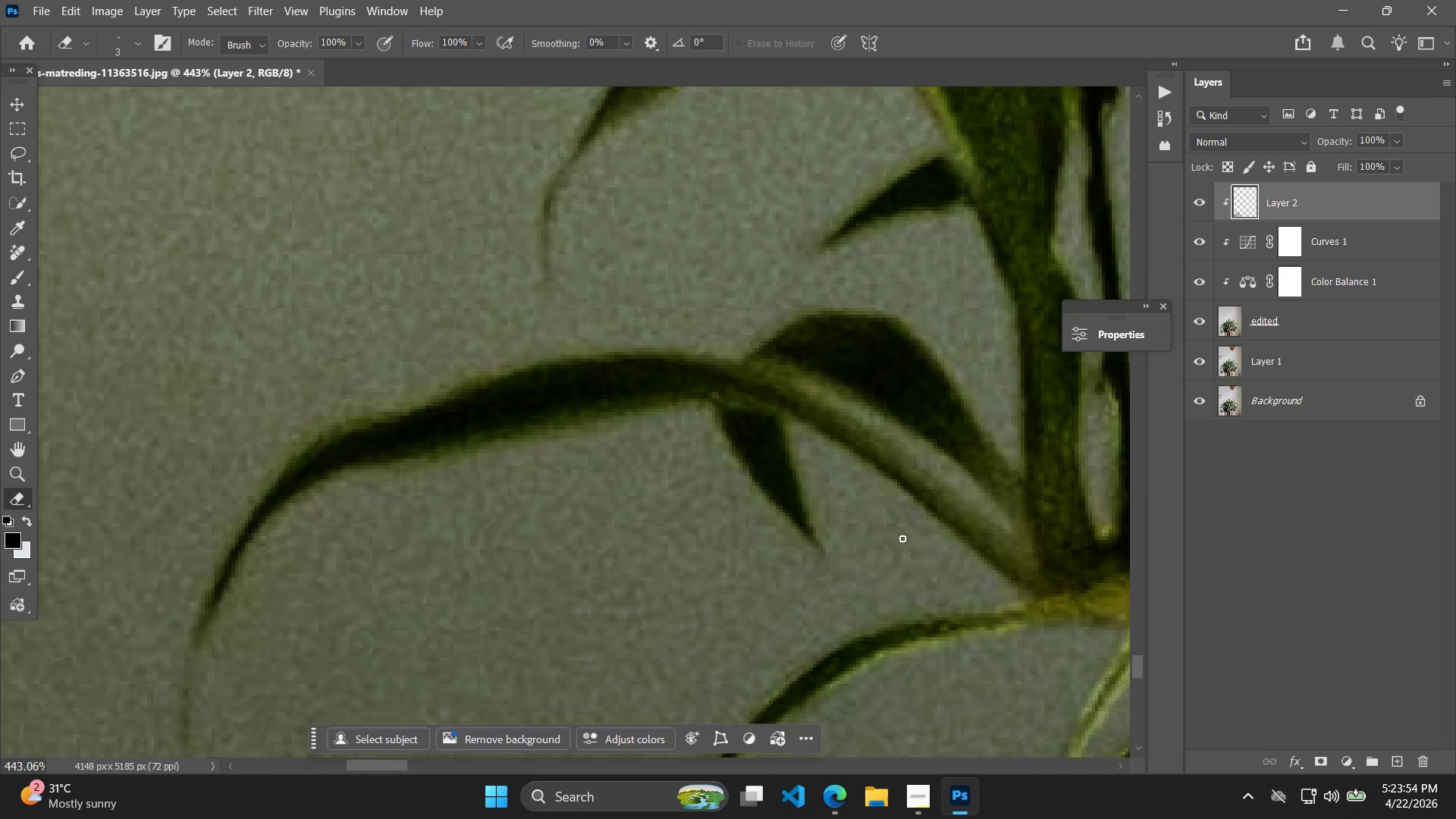 
left_click_drag(start_coordinate=[816, 495], to_coordinate=[824, 552])
 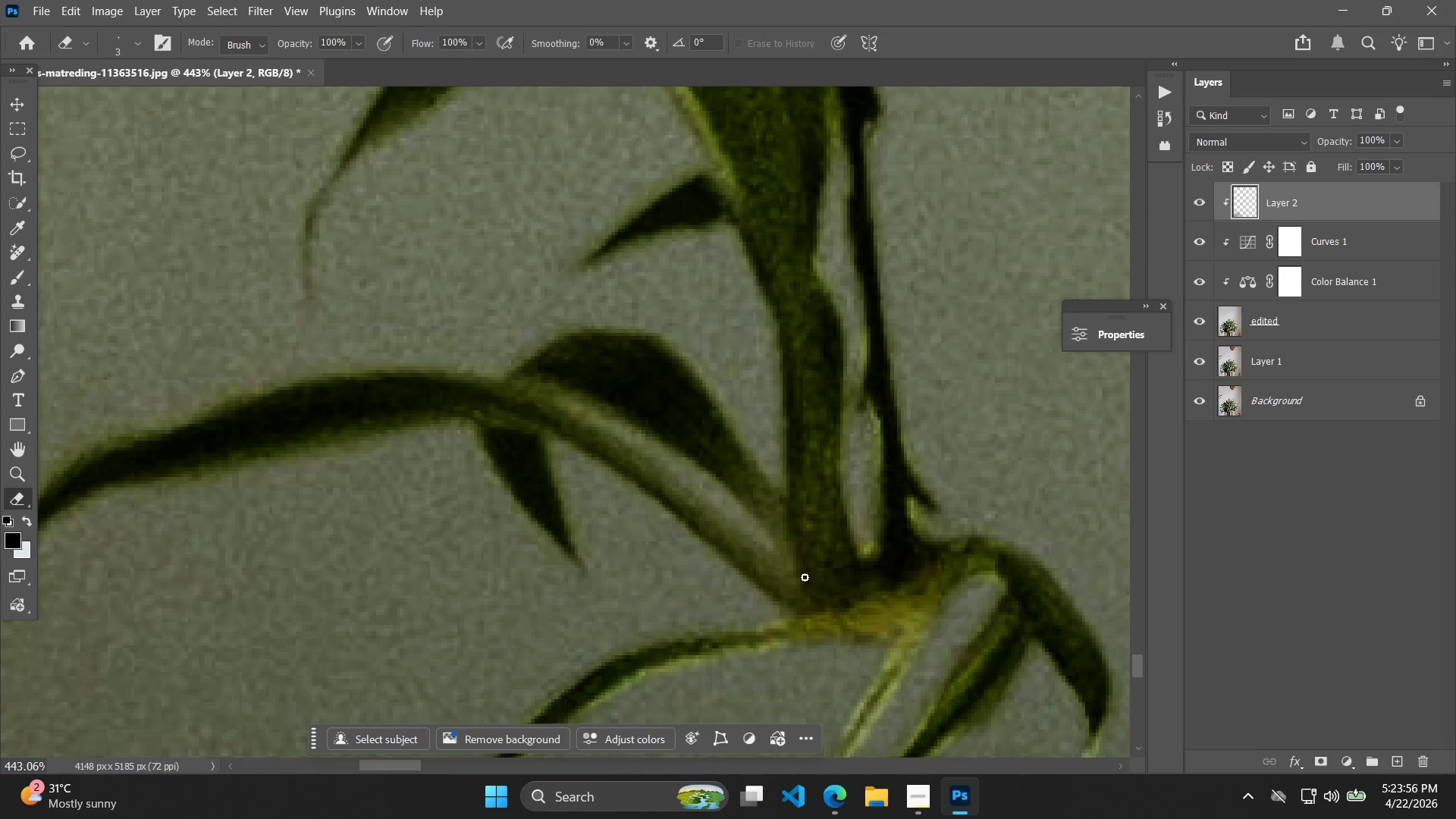 
key(BracketRight)
 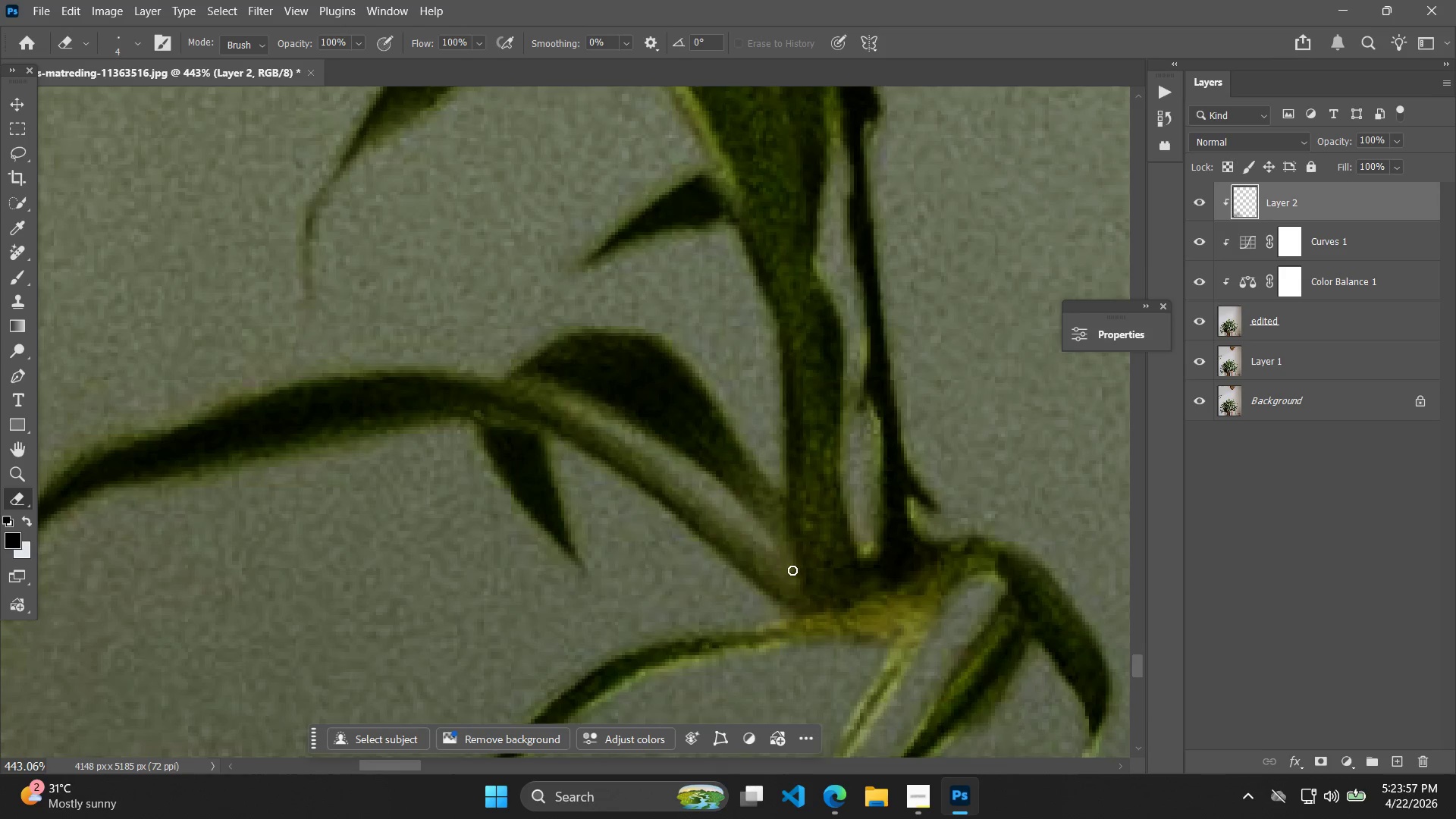 
hold_key(key=BracketRight, duration=0.56)
 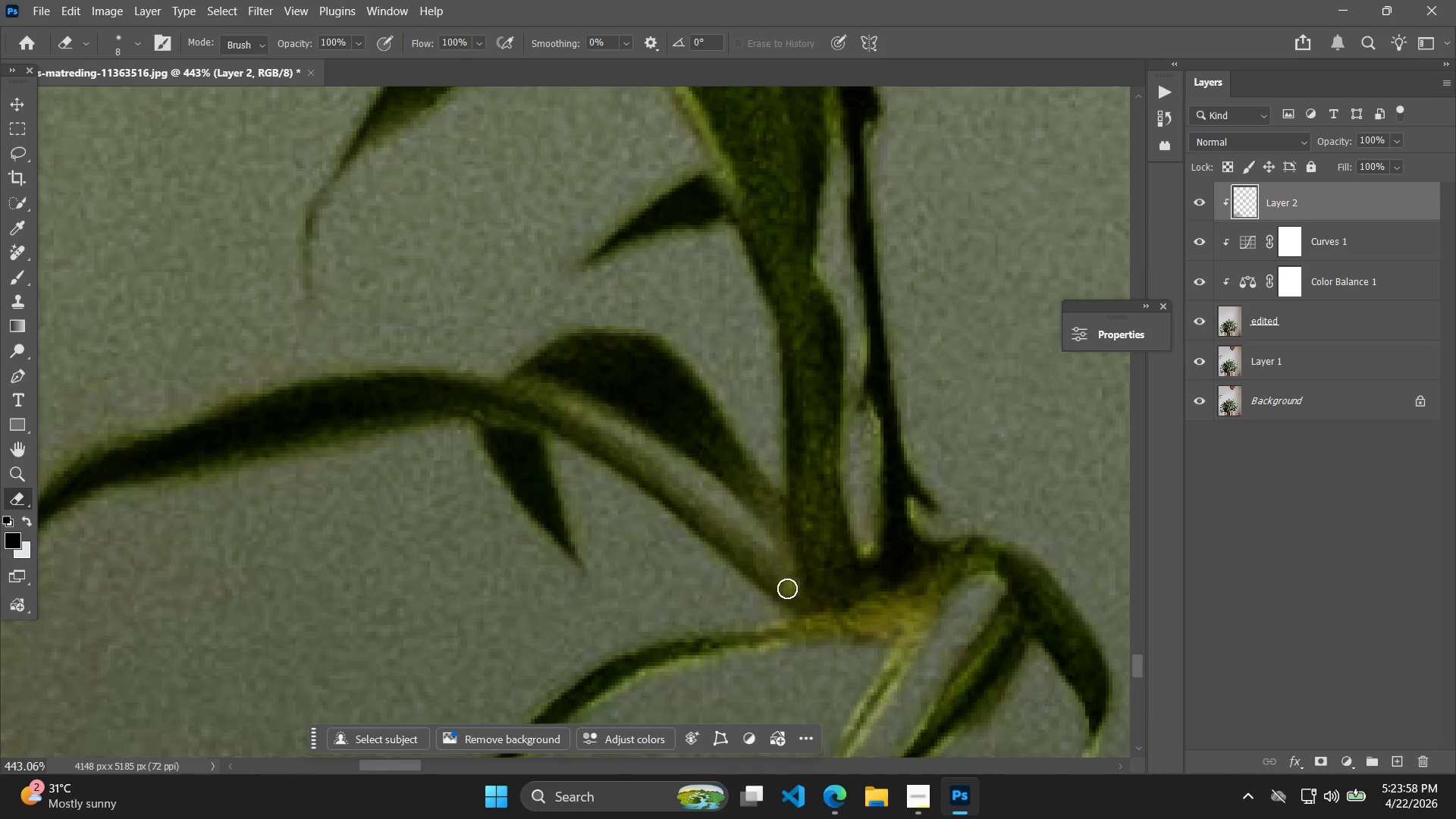 
left_click_drag(start_coordinate=[792, 589], to_coordinate=[867, 570])
 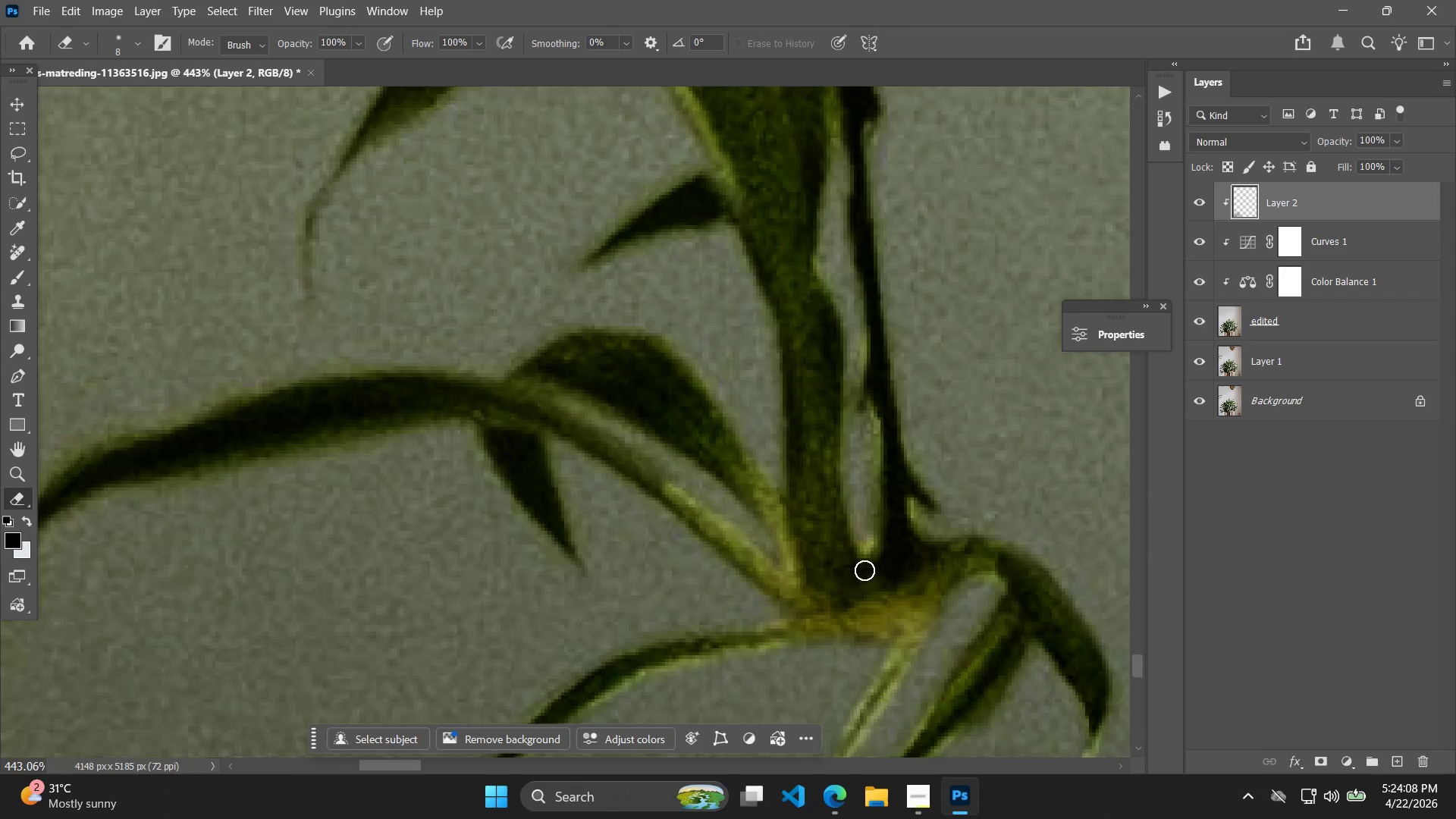 
hold_key(key=AltLeft, duration=0.53)
 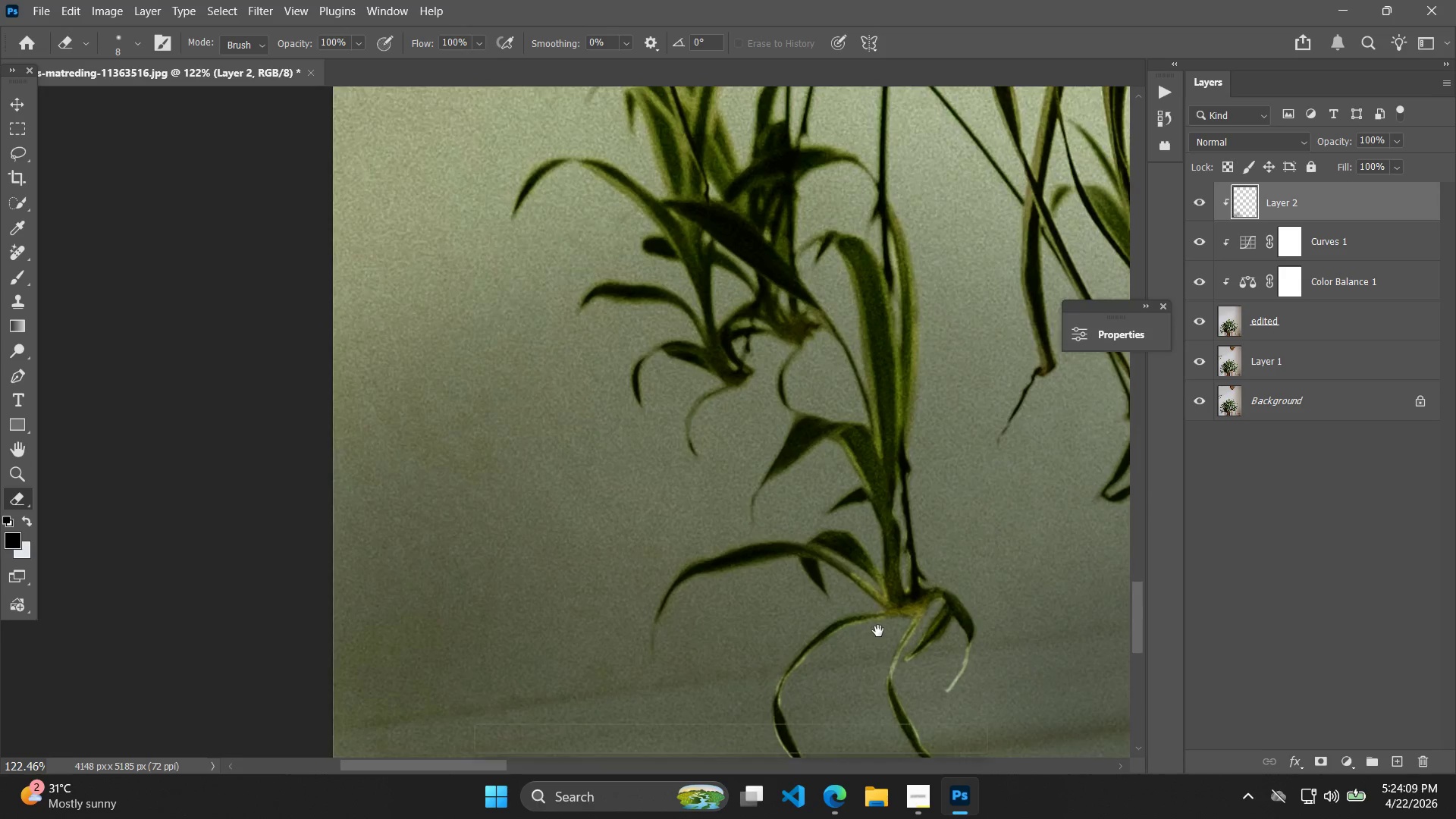 
hold_key(key=Space, duration=0.31)
 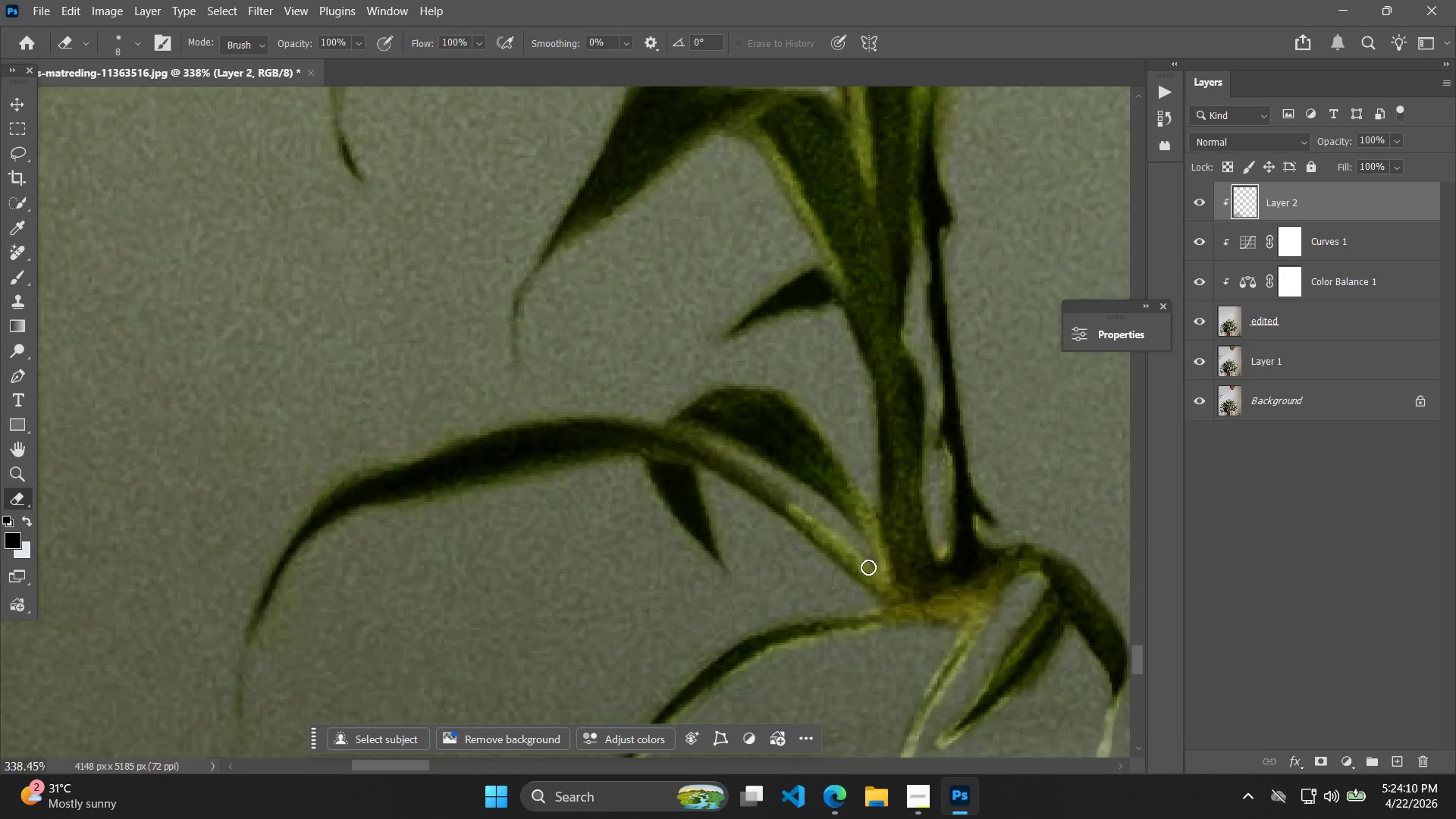 
left_click_drag(start_coordinate=[850, 594], to_coordinate=[877, 631])
 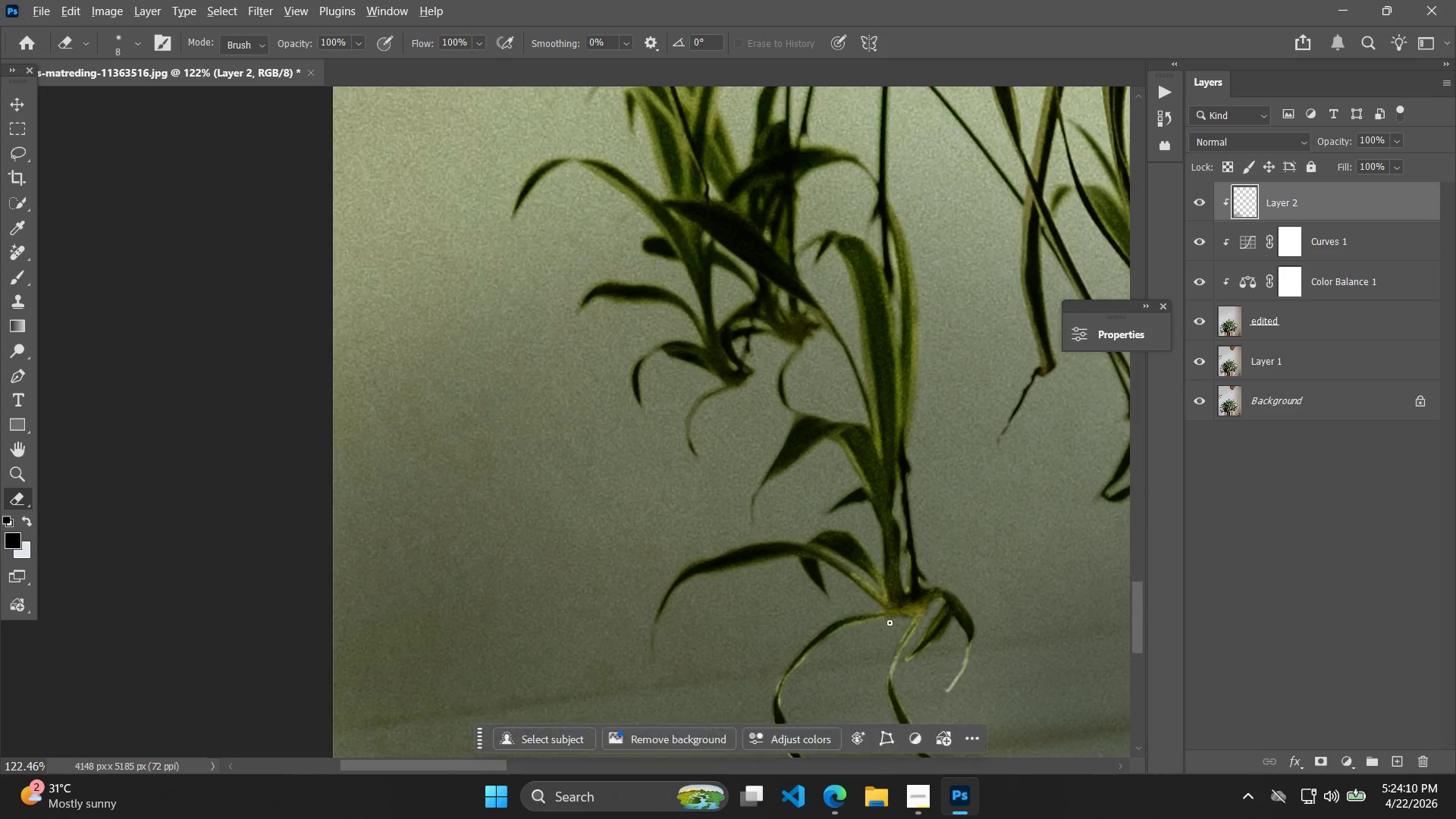 
scroll: coordinate [896, 581], scroll_direction: down, amount: 15.0
 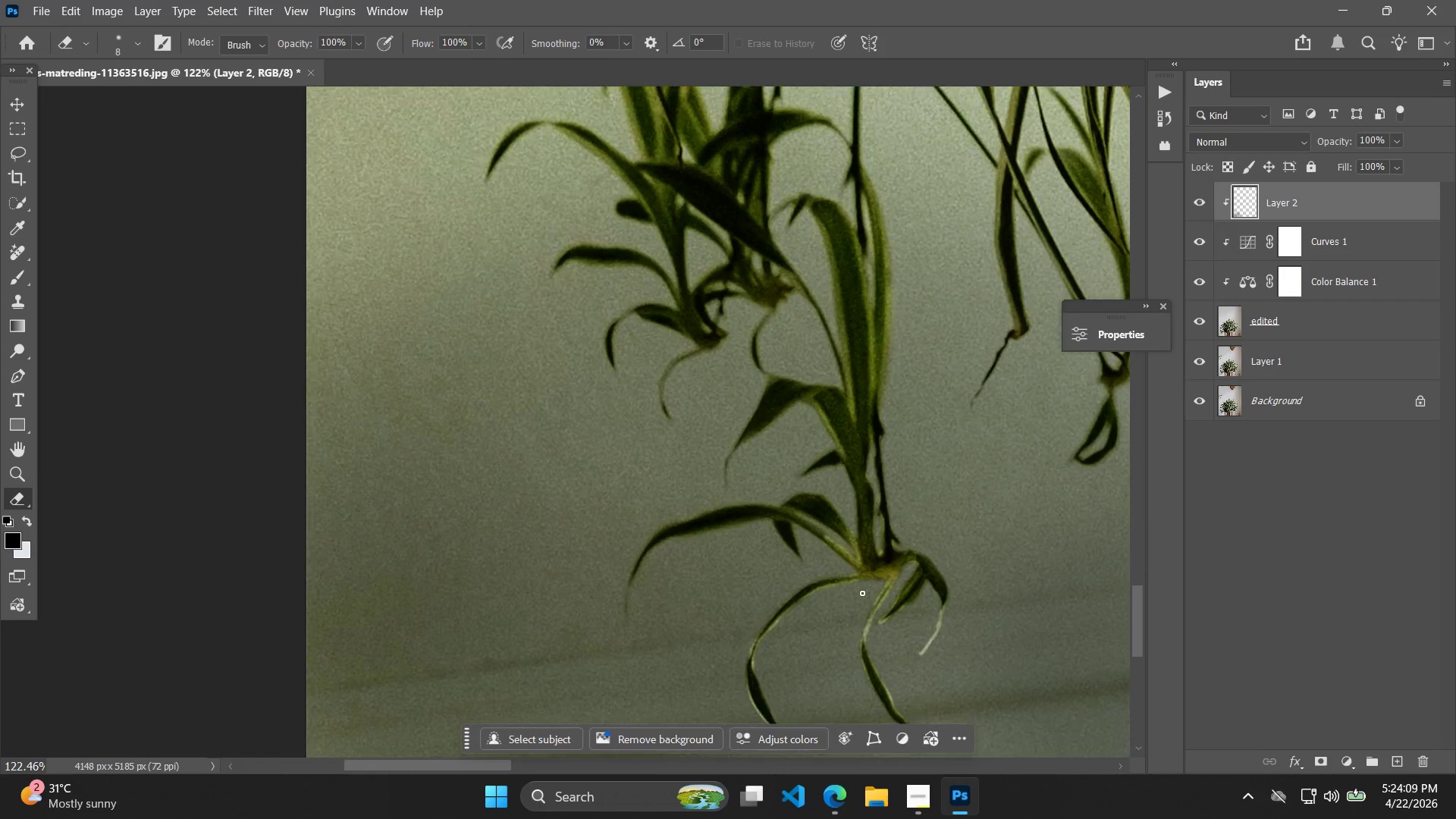 
hold_key(key=AltLeft, duration=0.75)
 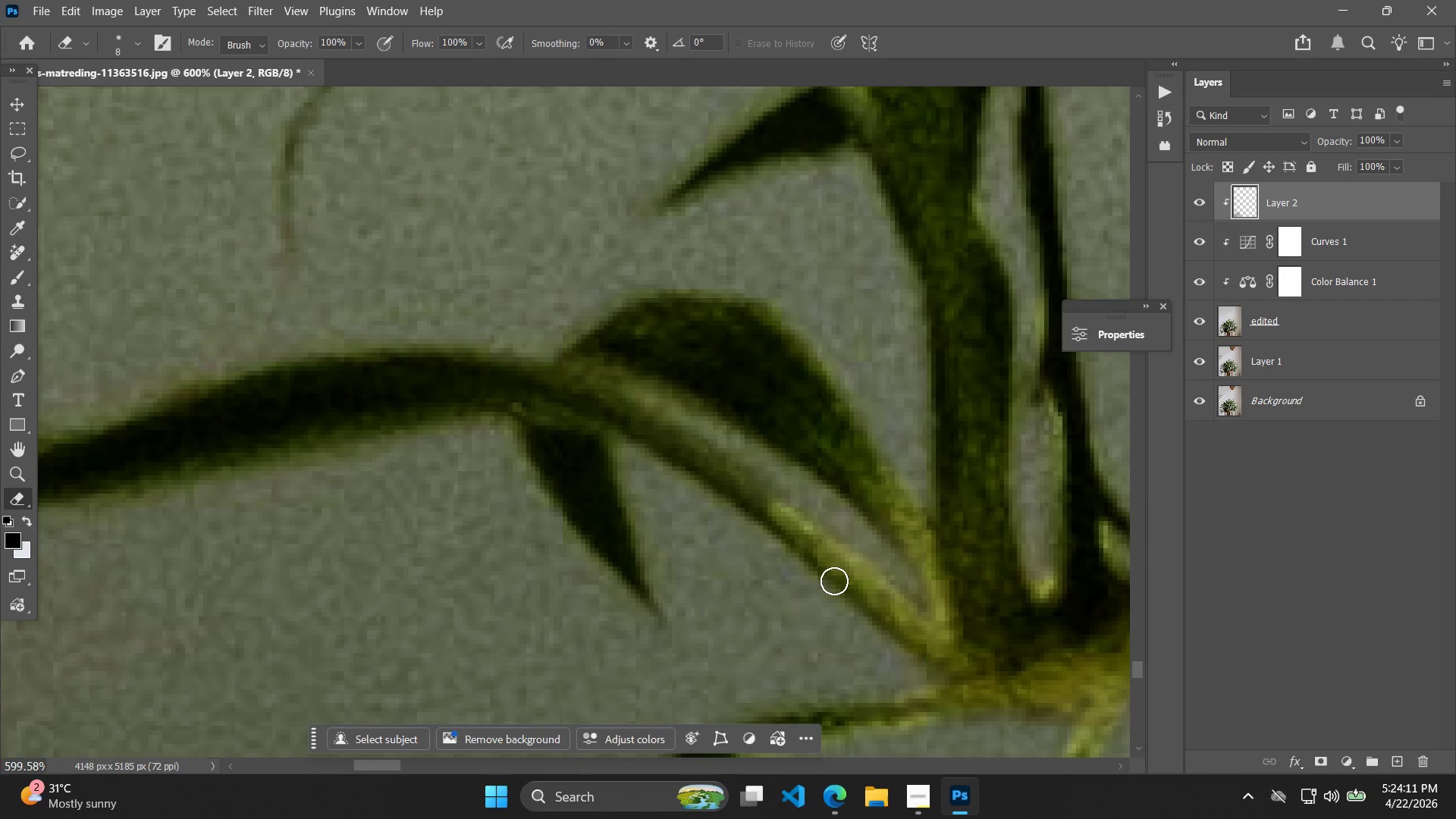 
hold_key(key=Space, duration=0.31)
 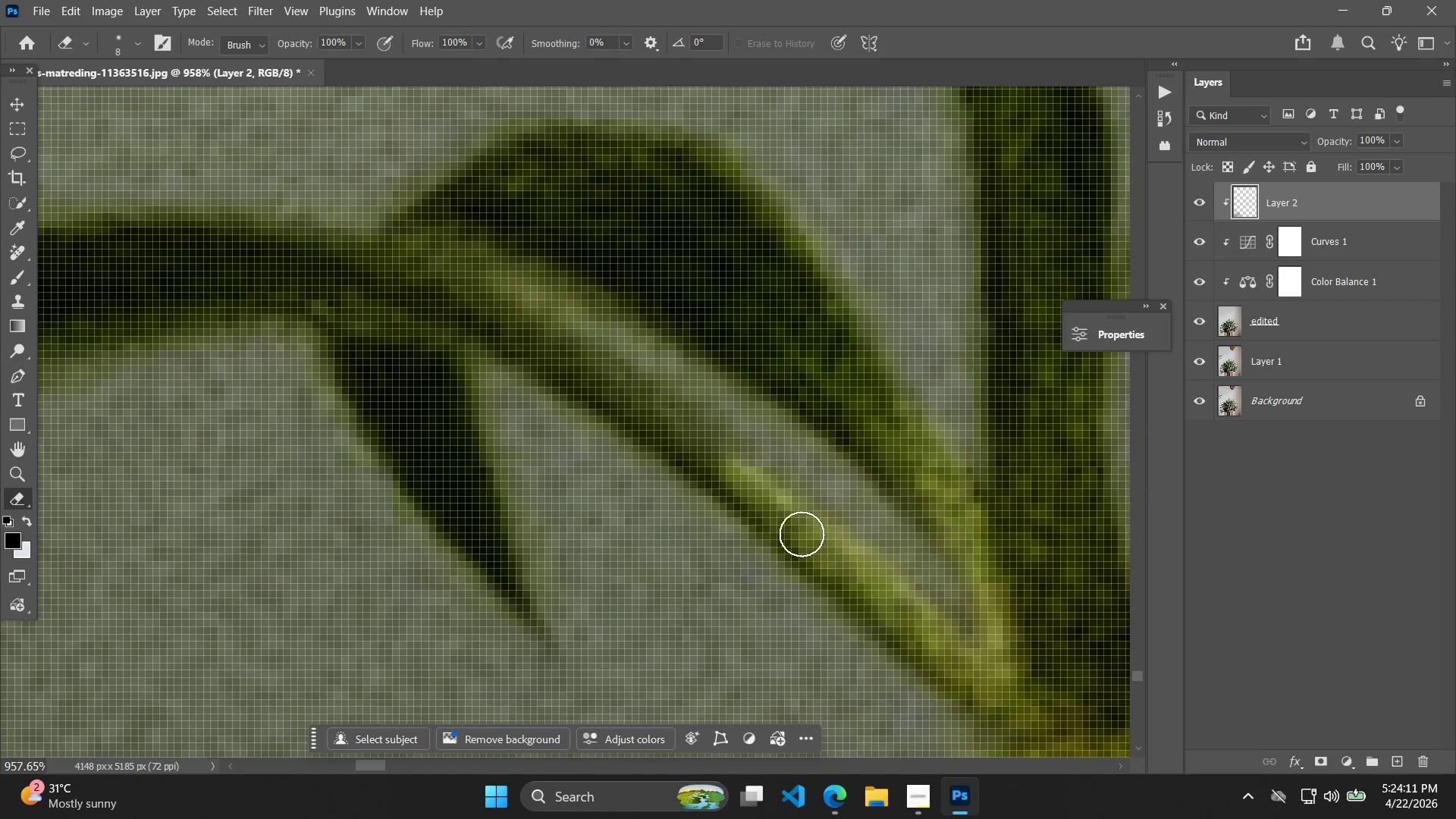 
left_click_drag(start_coordinate=[796, 541], to_coordinate=[834, 581])
 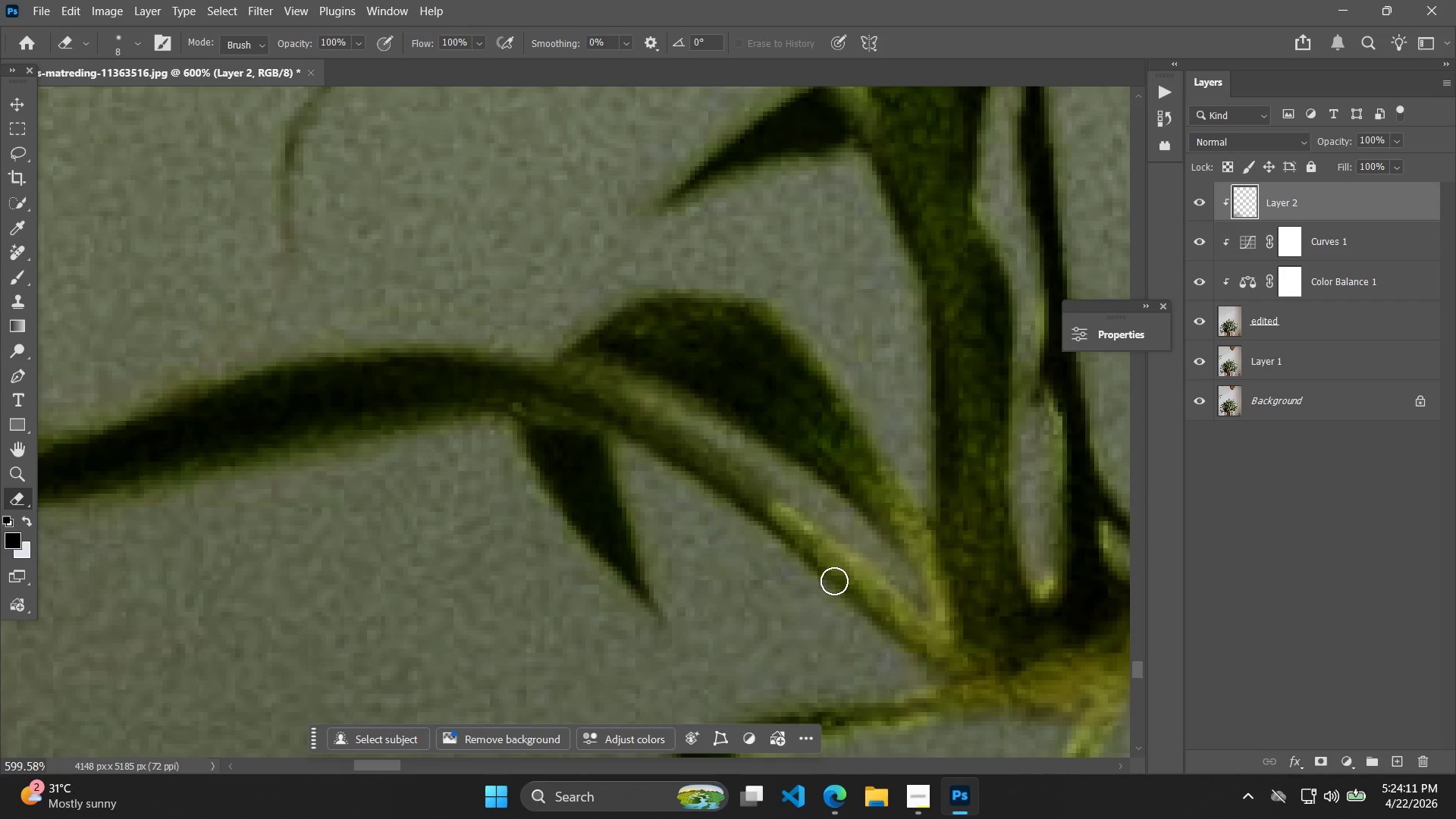 
scroll: coordinate [851, 543], scroll_direction: up, amount: 17.0
 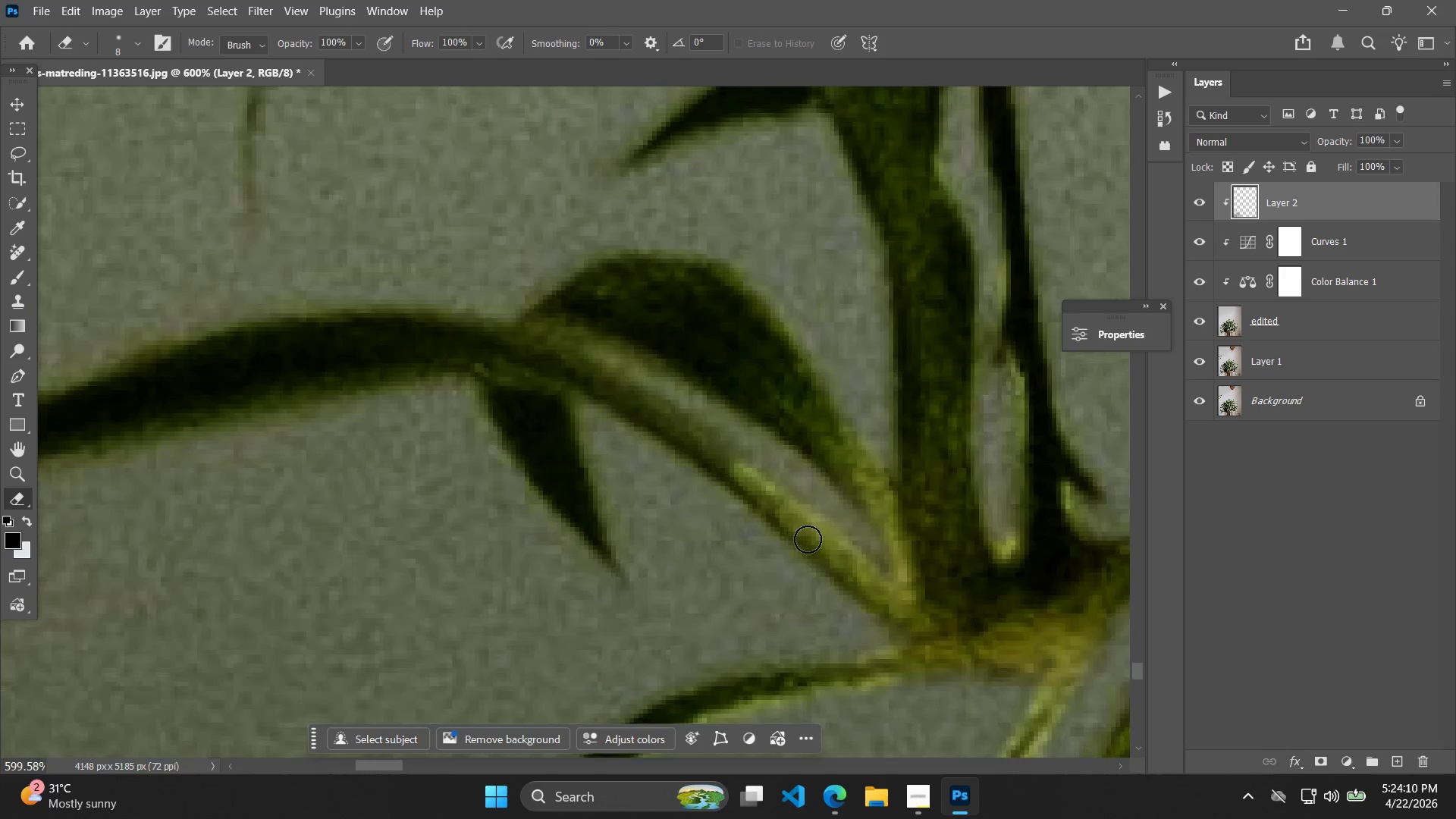 
hold_key(key=AltLeft, duration=0.5)
scroll: coordinate [844, 572], scroll_direction: up, amount: 5.0
 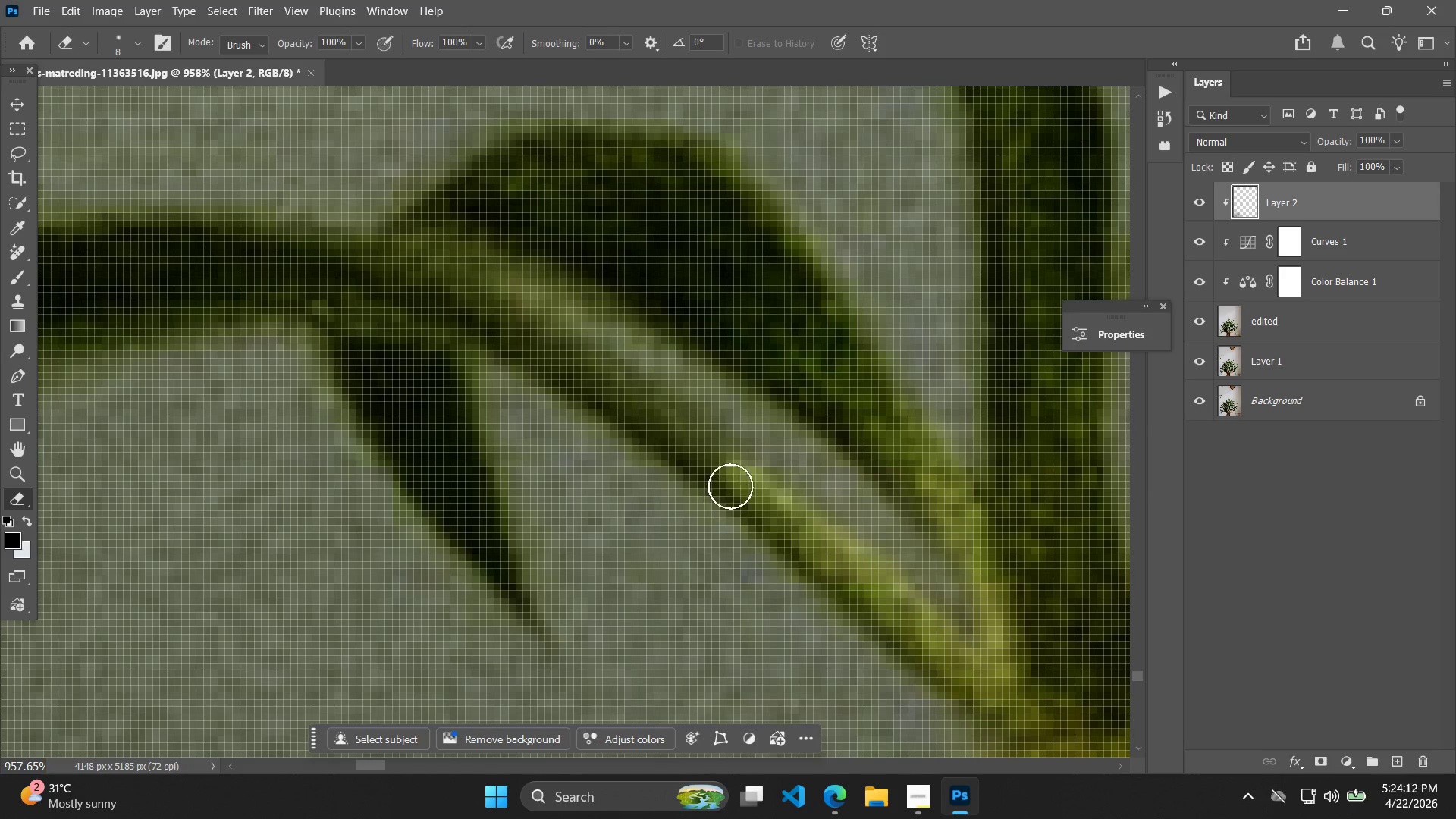 
left_click_drag(start_coordinate=[726, 472], to_coordinate=[480, 306])
 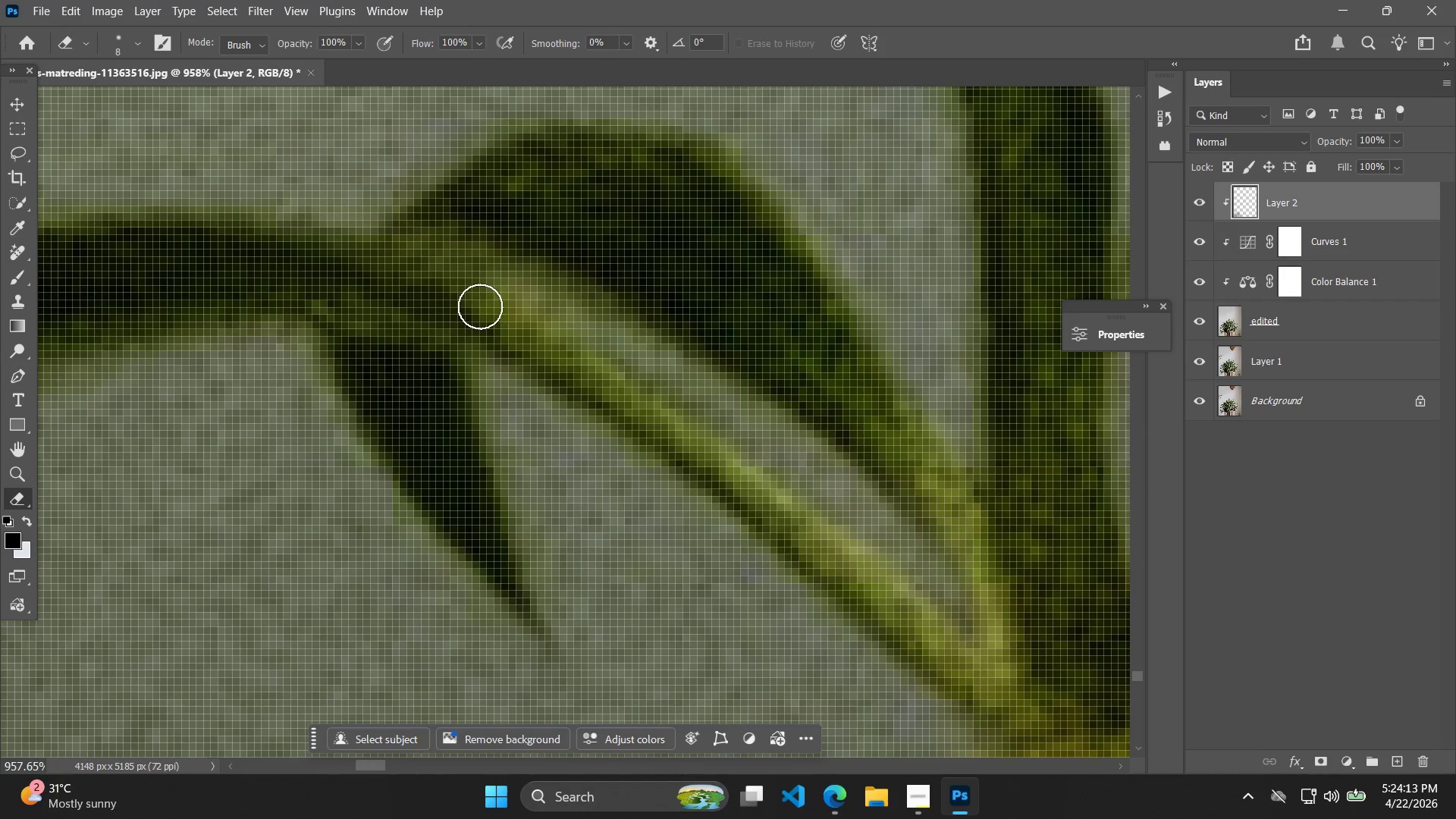 
hold_key(key=Space, duration=0.5)
 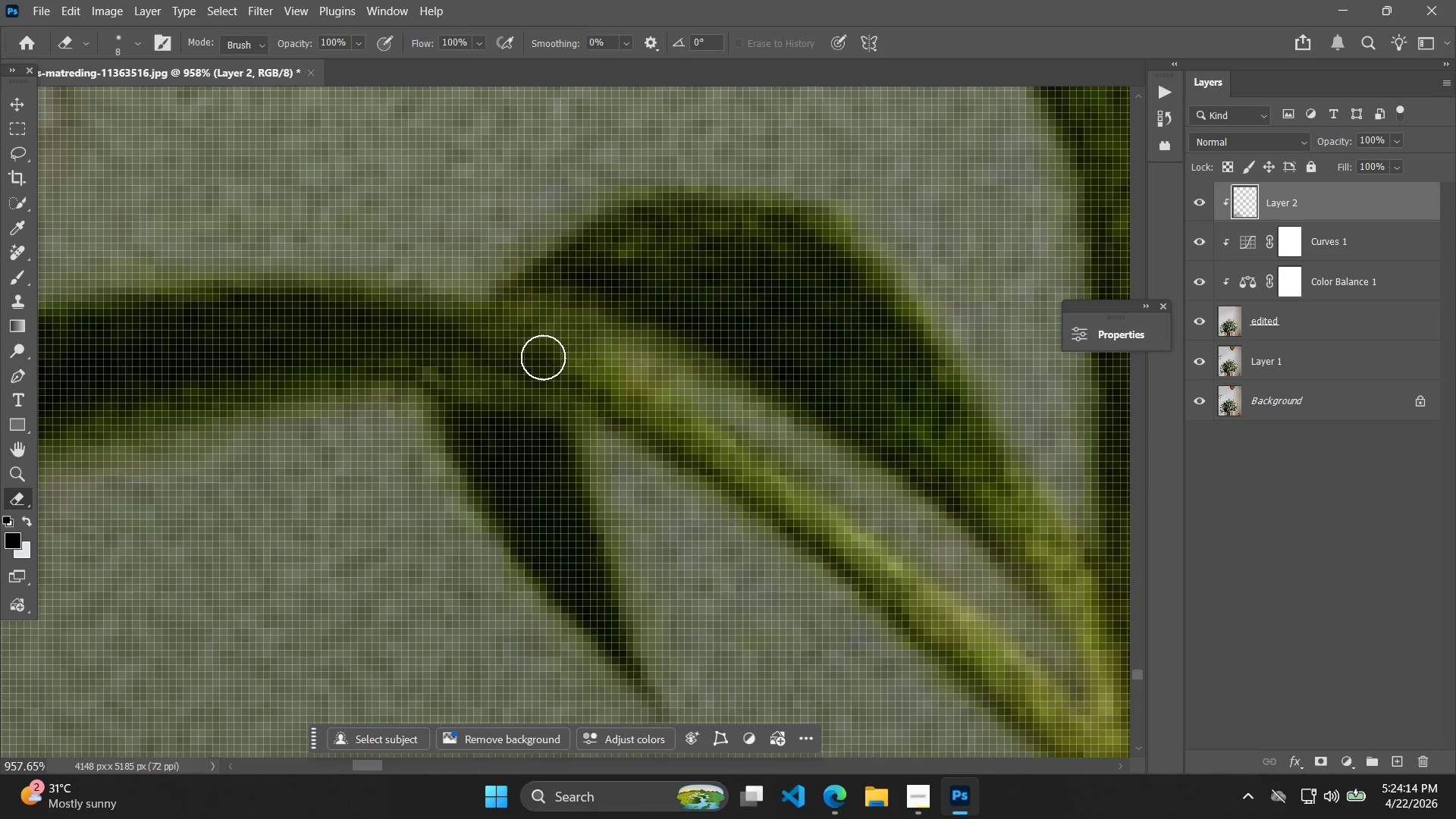 
left_click_drag(start_coordinate=[480, 306], to_coordinate=[586, 371])
 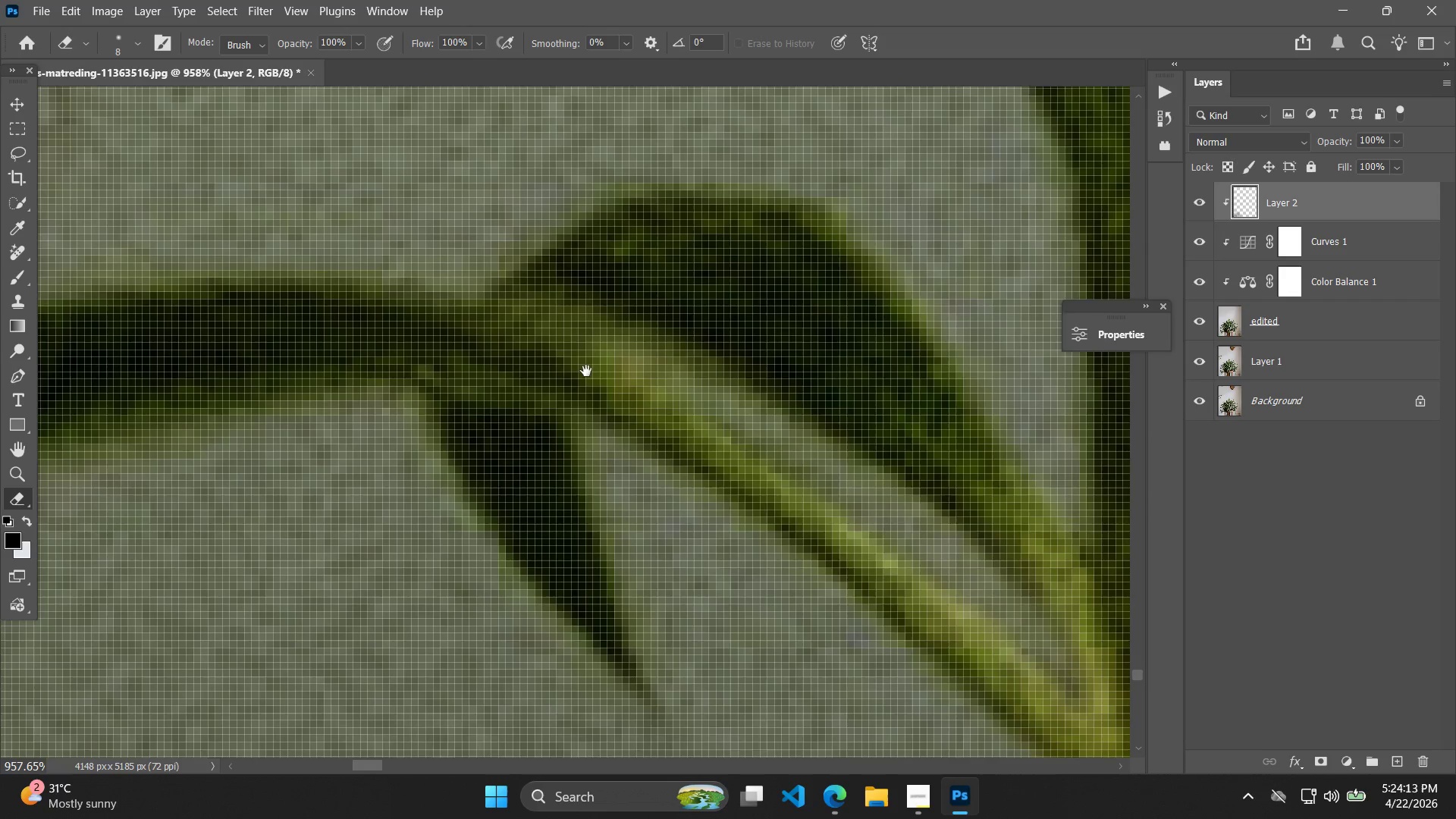 
hold_key(key=Space, duration=1.66)
 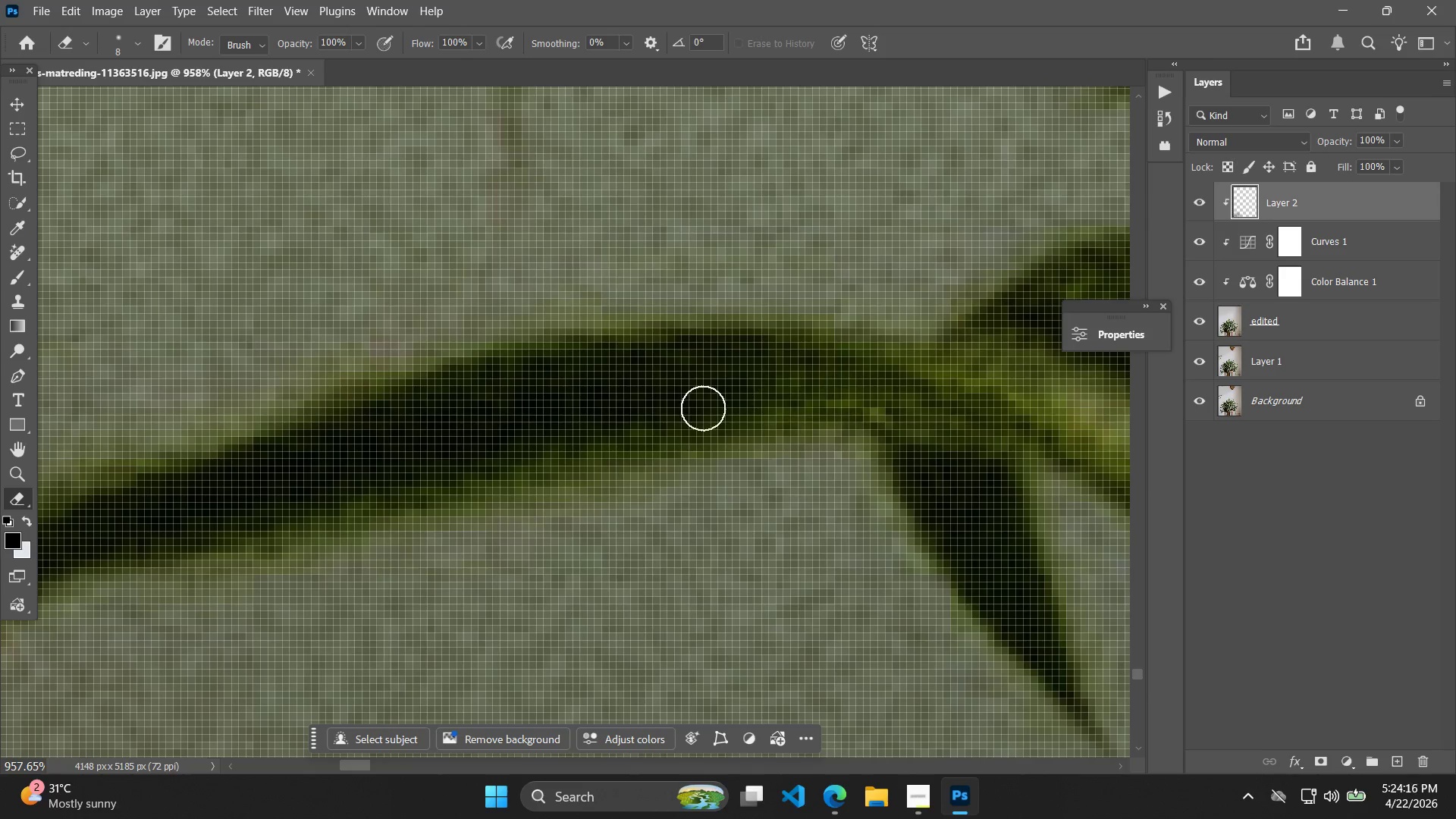 
left_click_drag(start_coordinate=[597, 390], to_coordinate=[308, 329])
 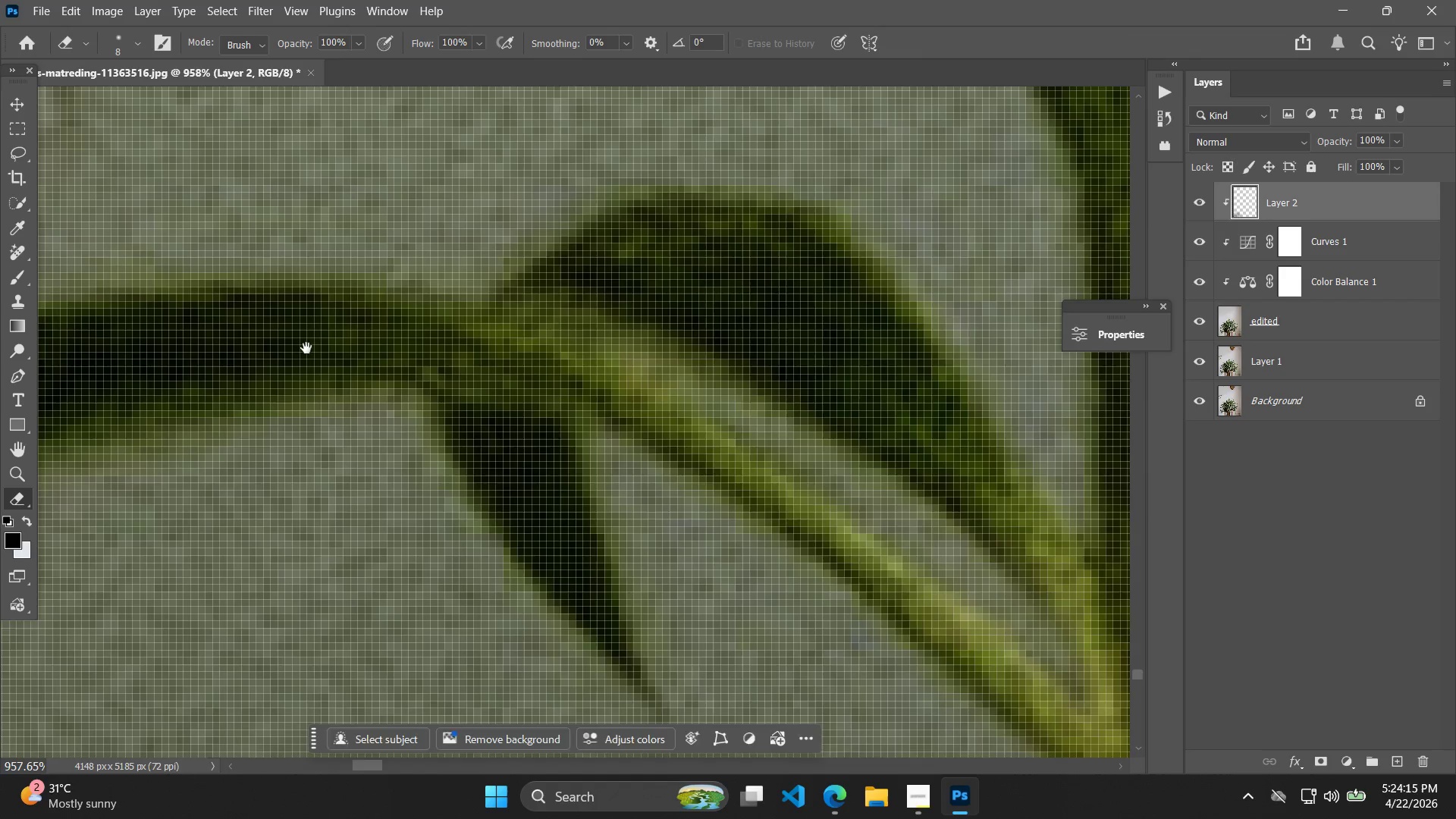 
left_click_drag(start_coordinate=[306, 348], to_coordinate=[725, 388])
 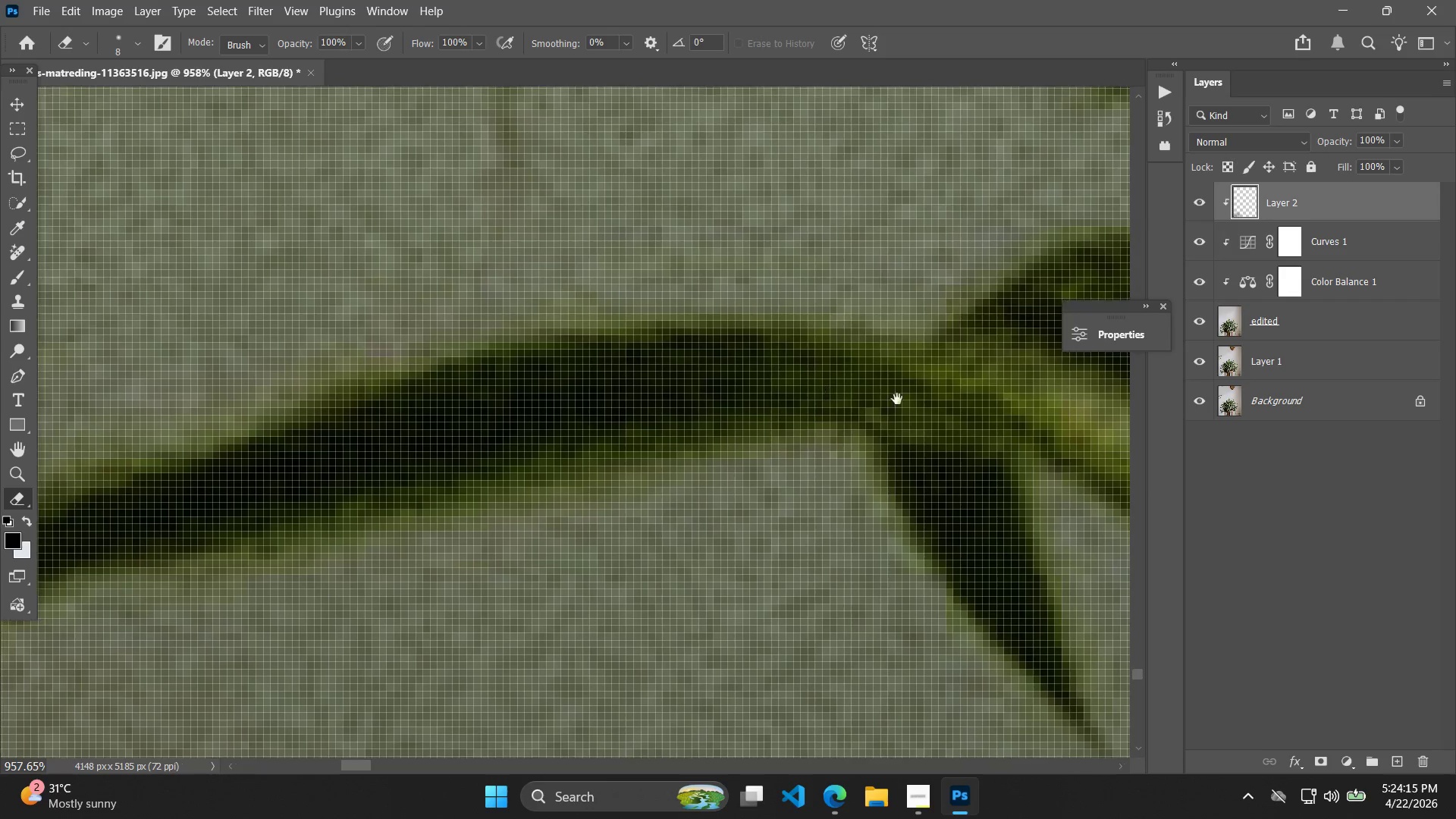 
left_click_drag(start_coordinate=[877, 394], to_coordinate=[336, 483])
 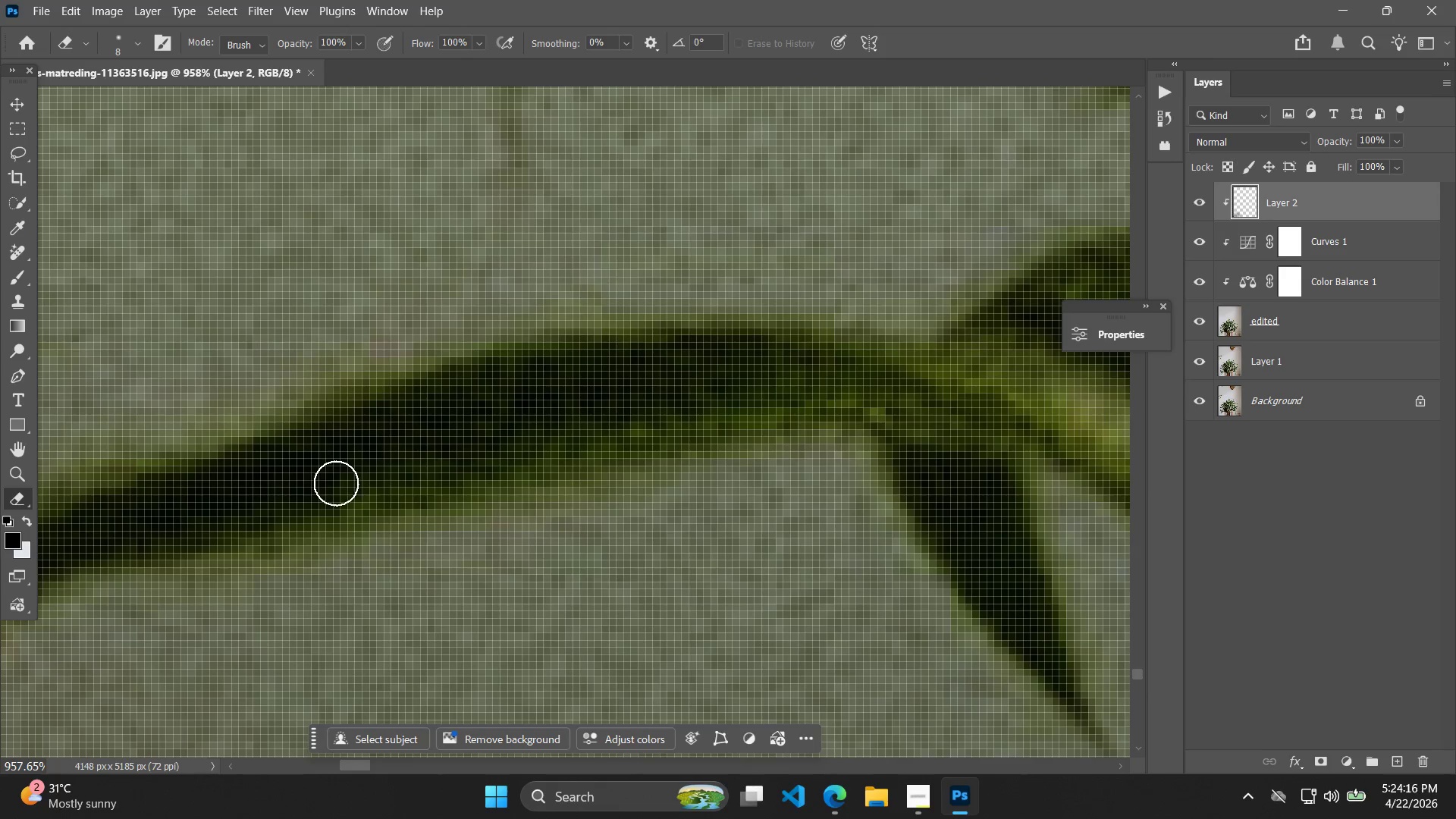 
hold_key(key=Space, duration=0.41)
 